 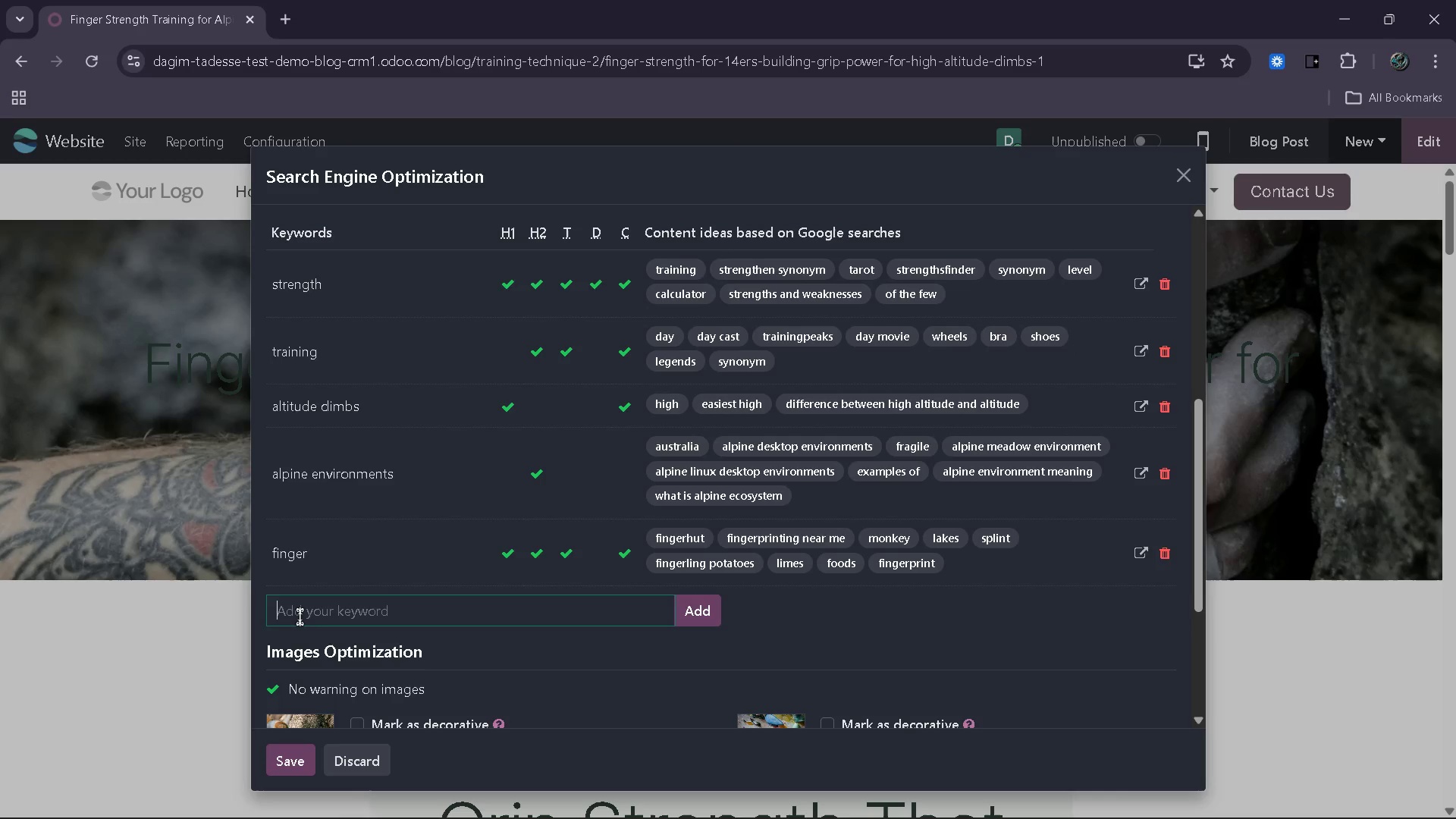 
type(Grip Traning)
 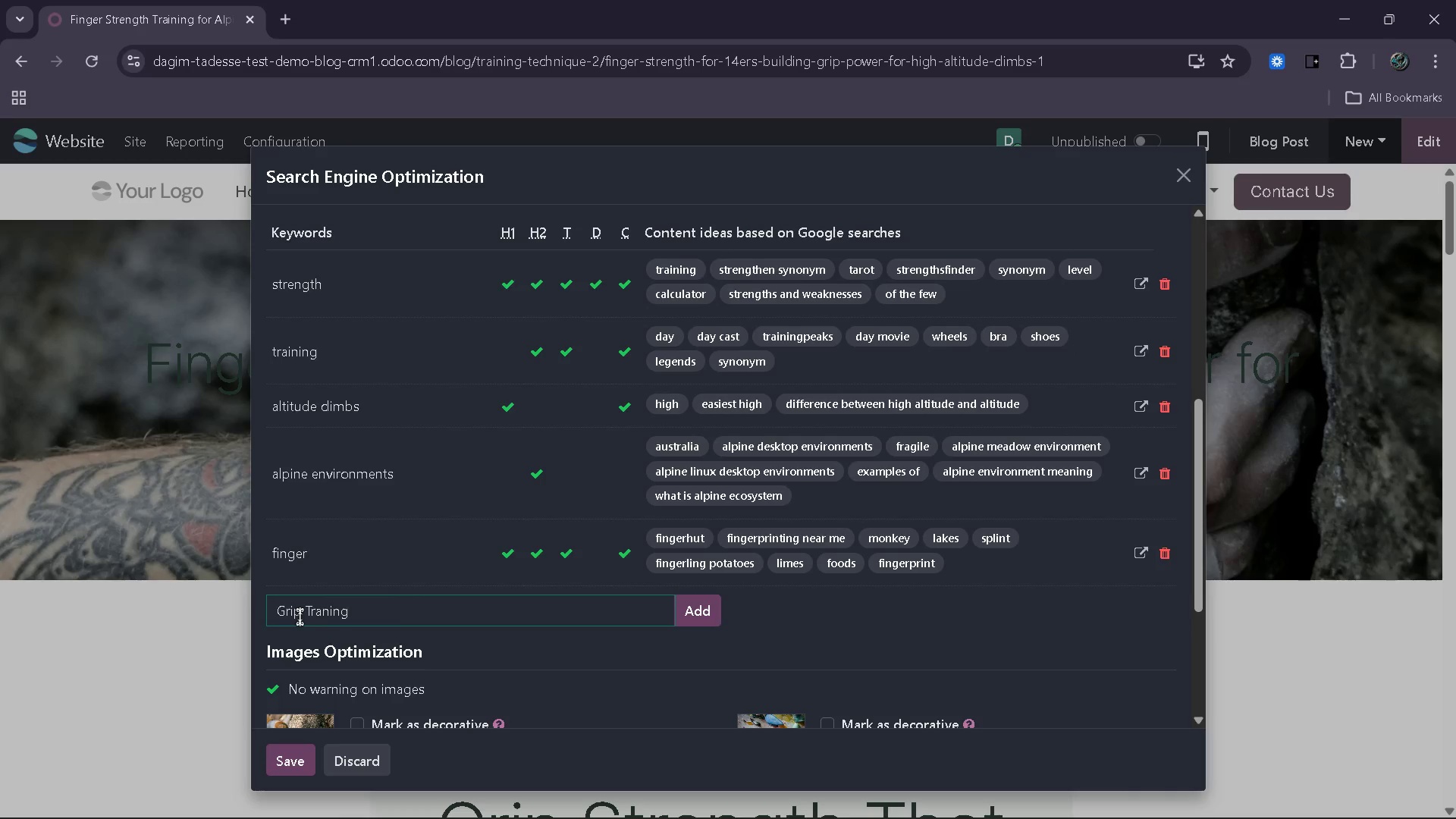 
left_click([315, 610])
 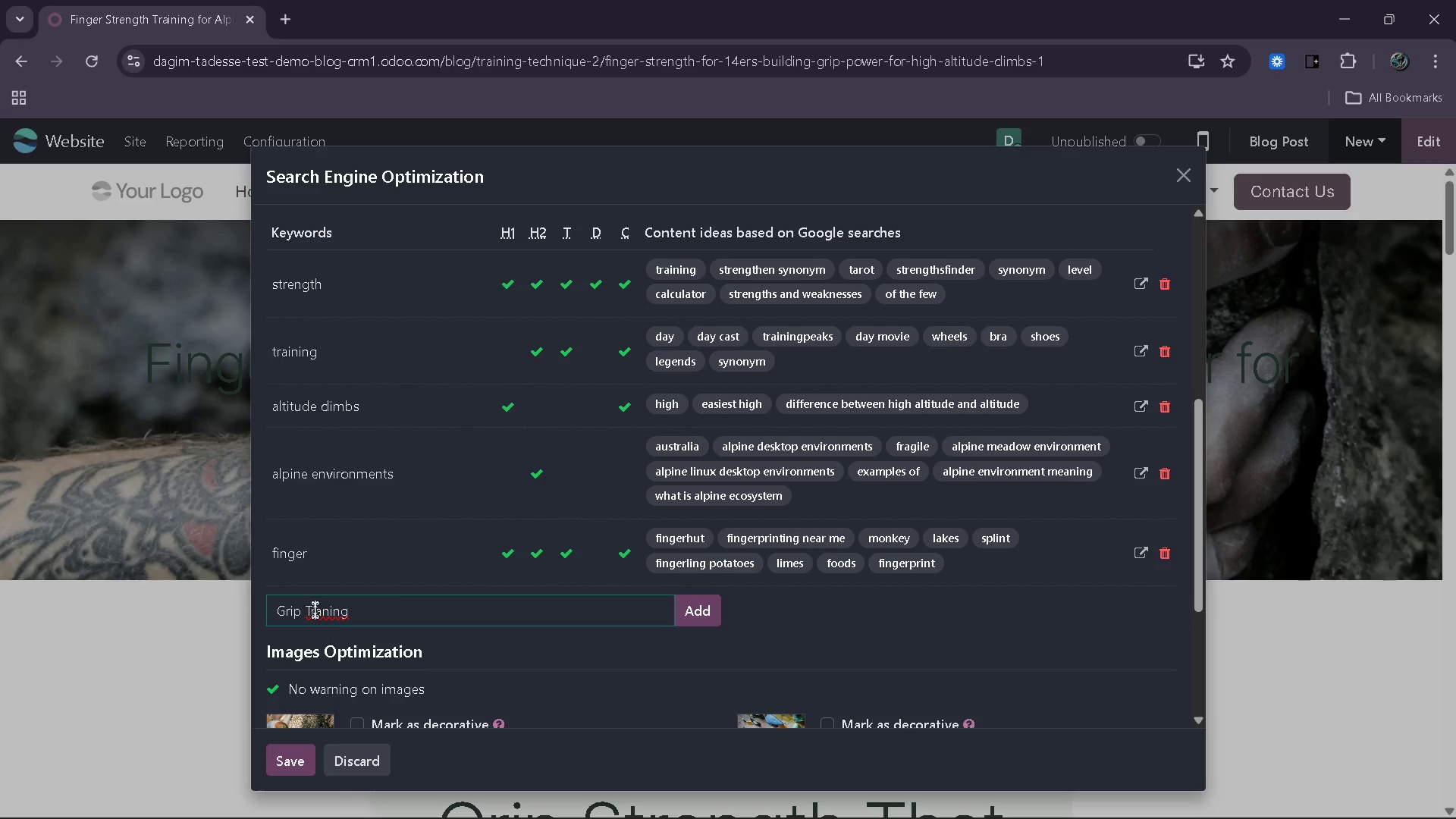 
key(I)
 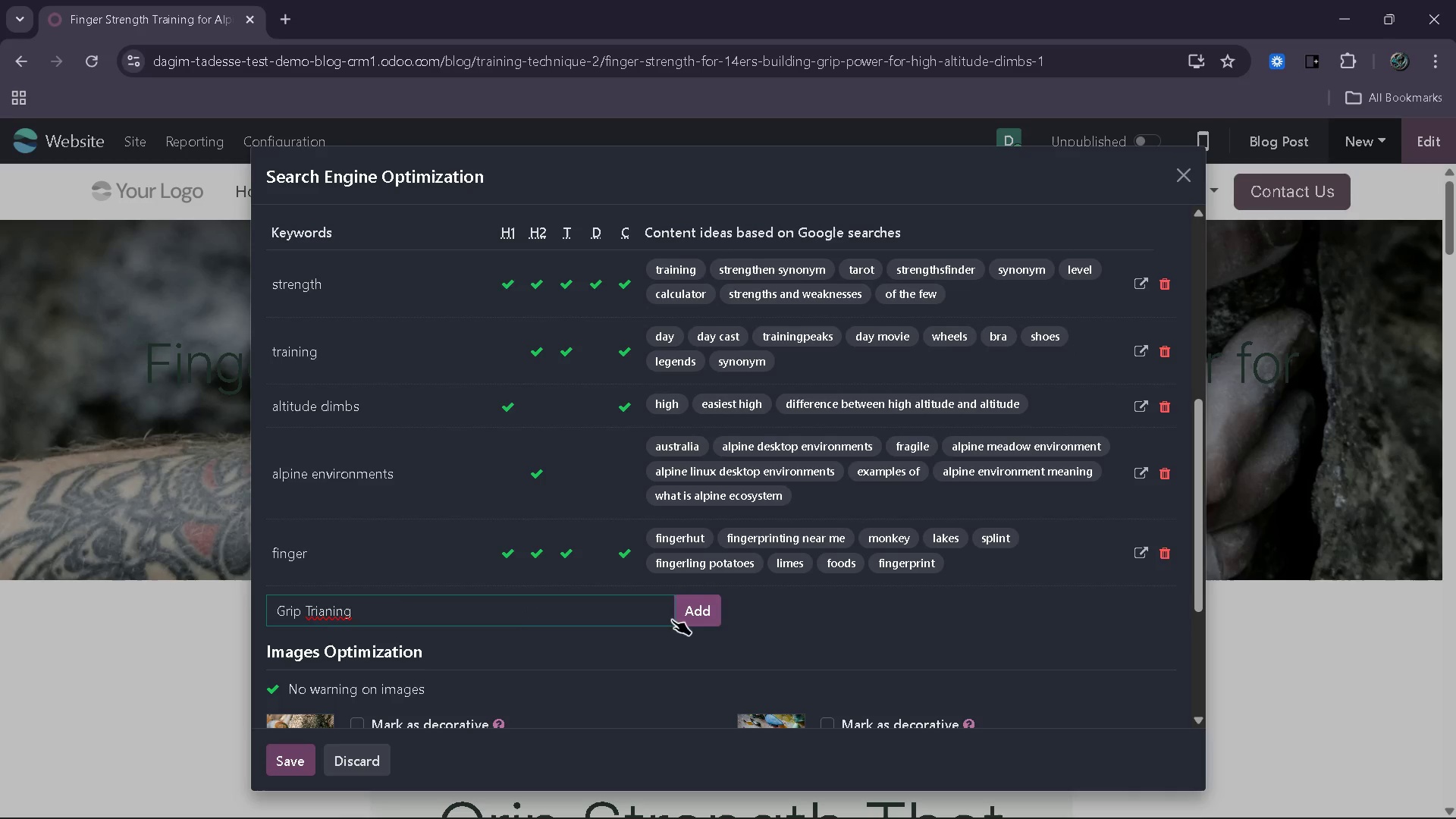 
key(Backspace)
 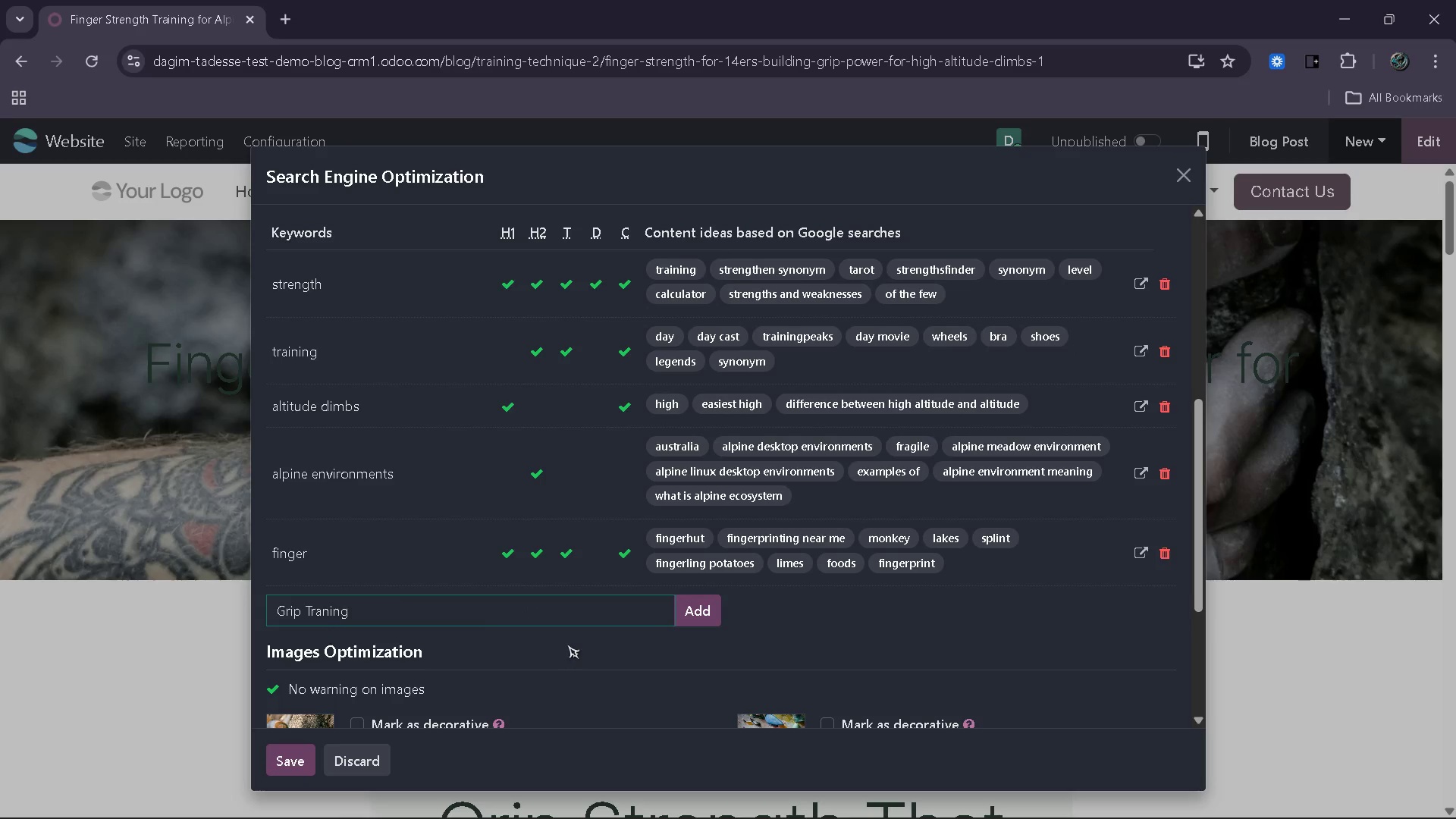 
key(ArrowRight)
 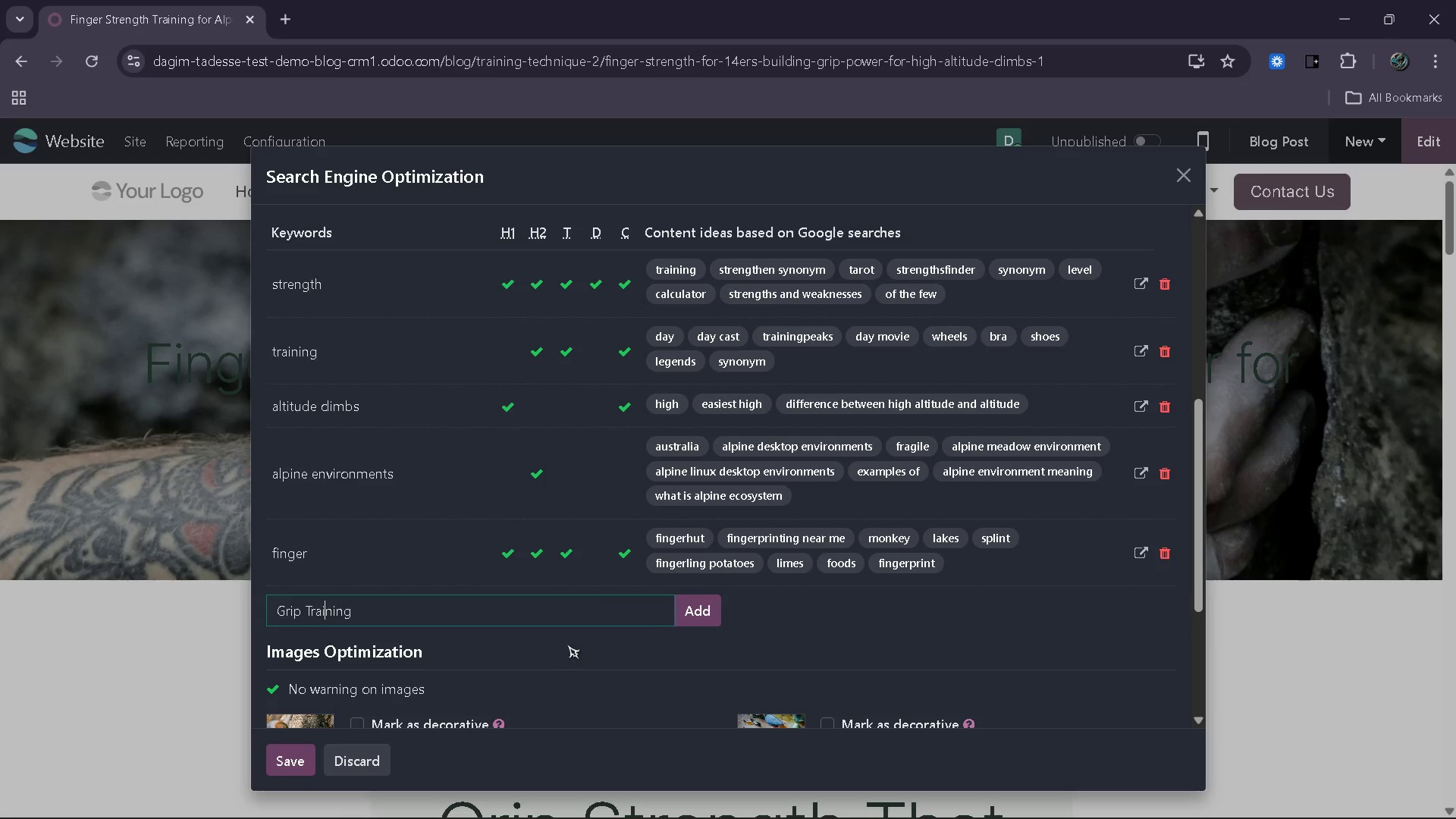 
key(I)
 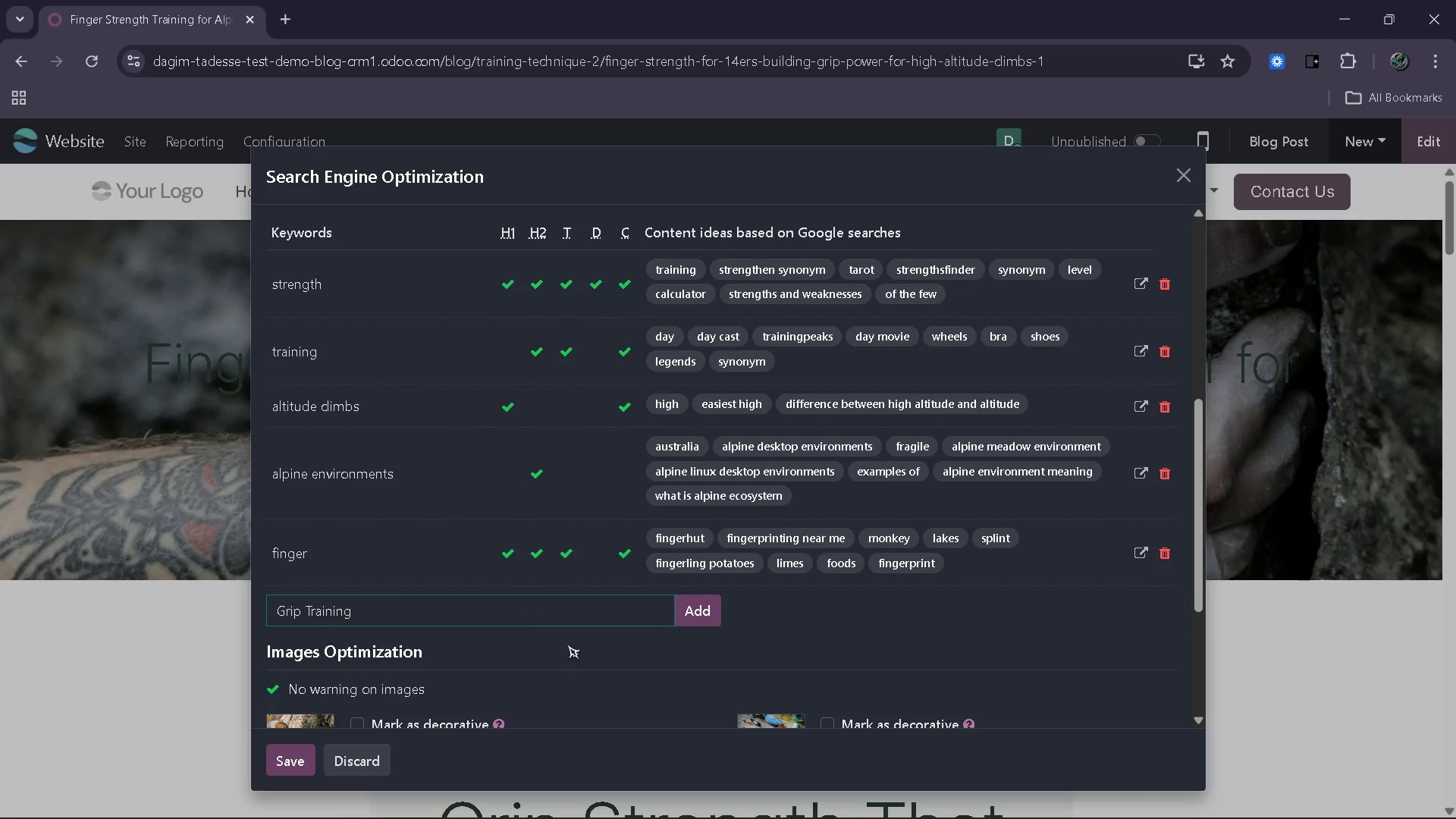 
key(Enter)
 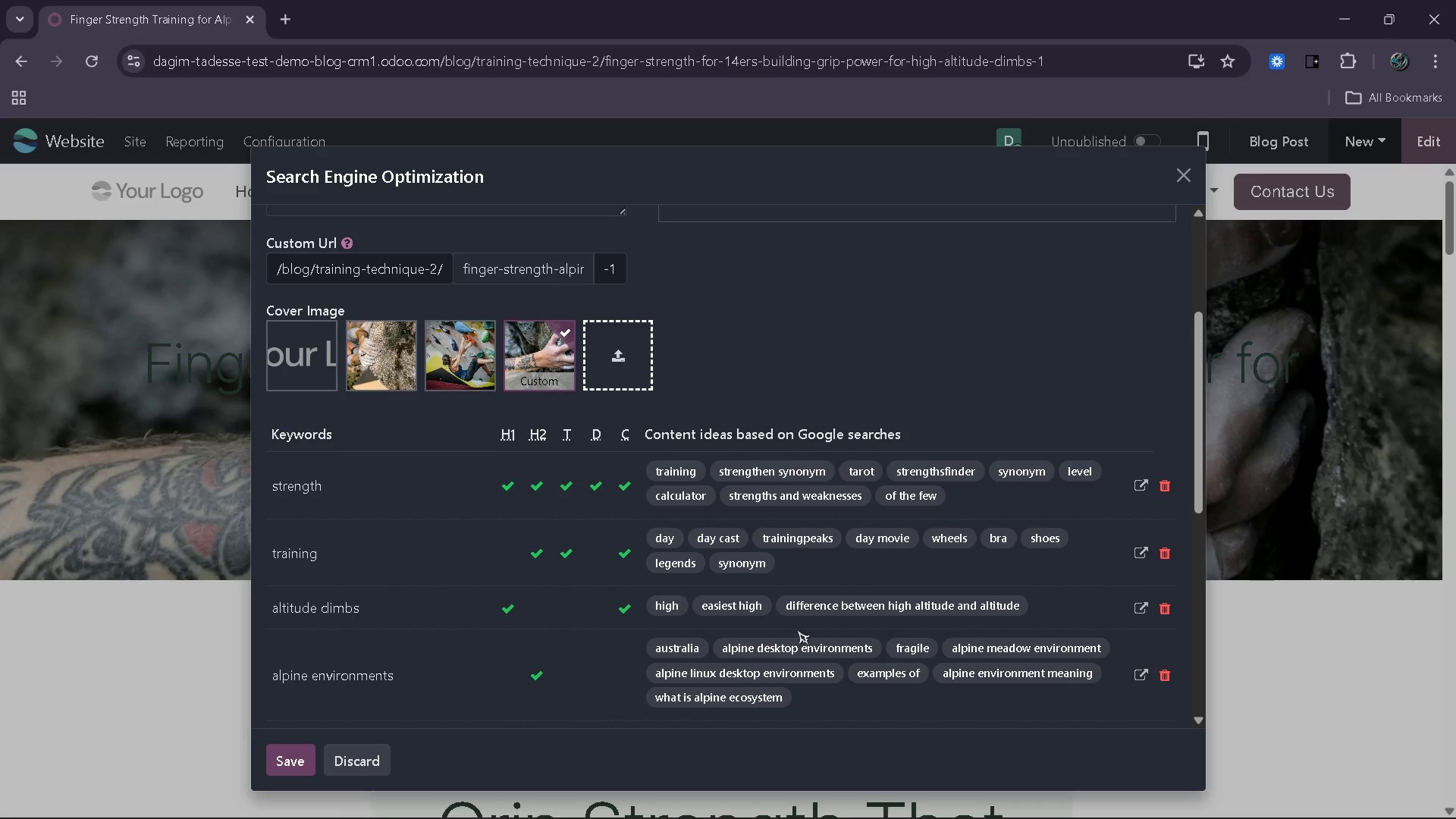 
wait(10.0)
 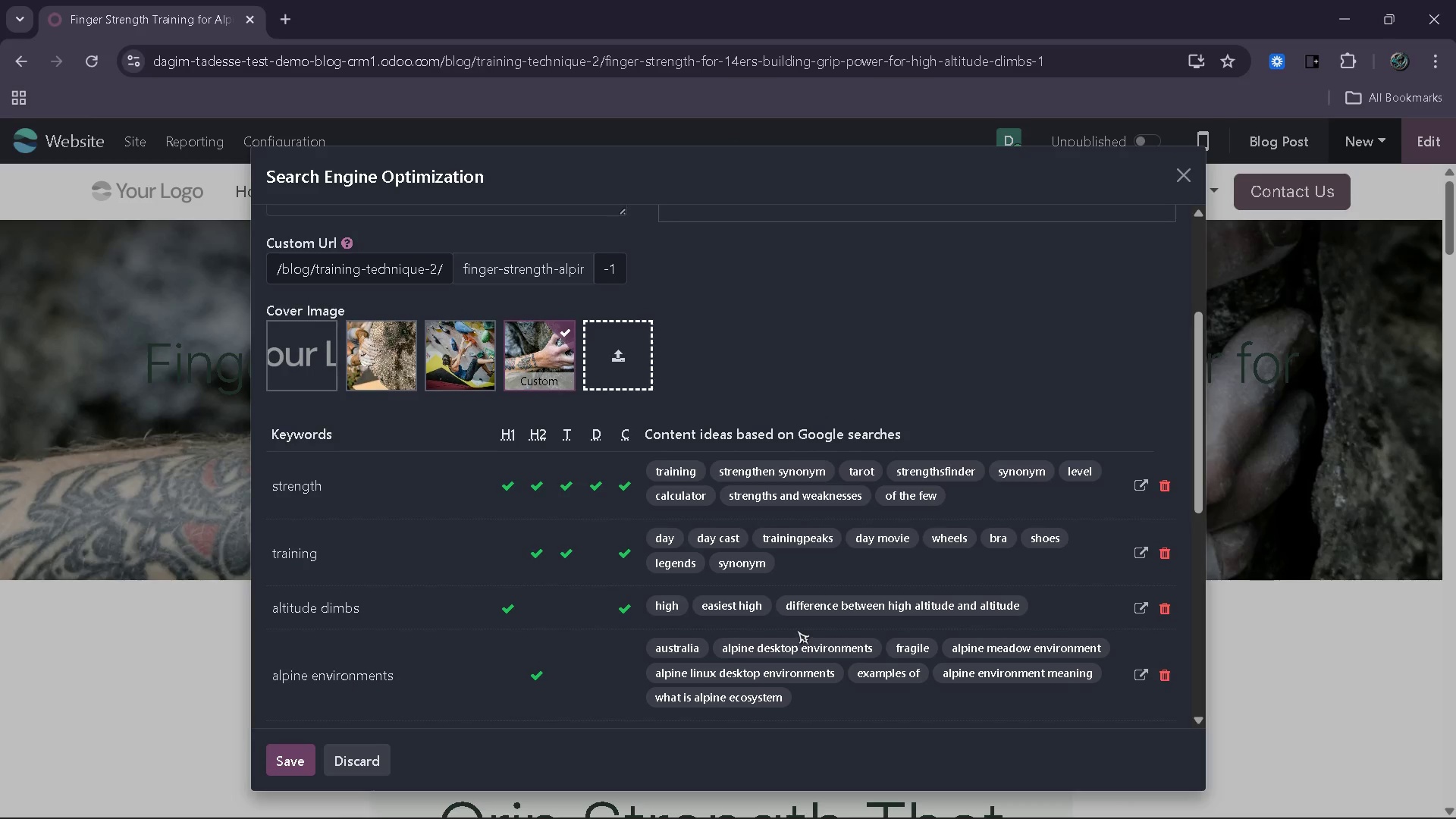 
left_click([306, 755])
 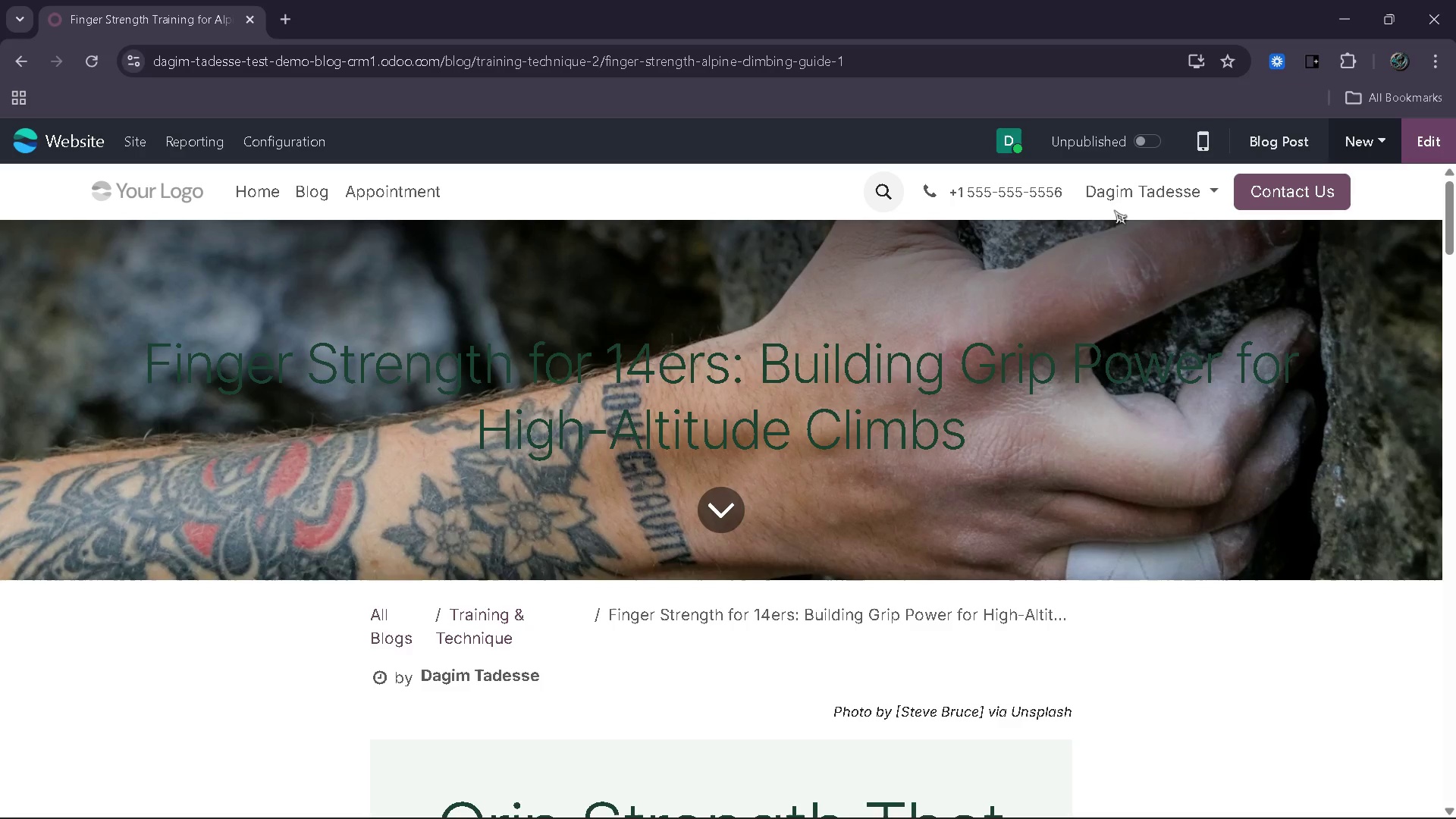 
left_click([1147, 133])
 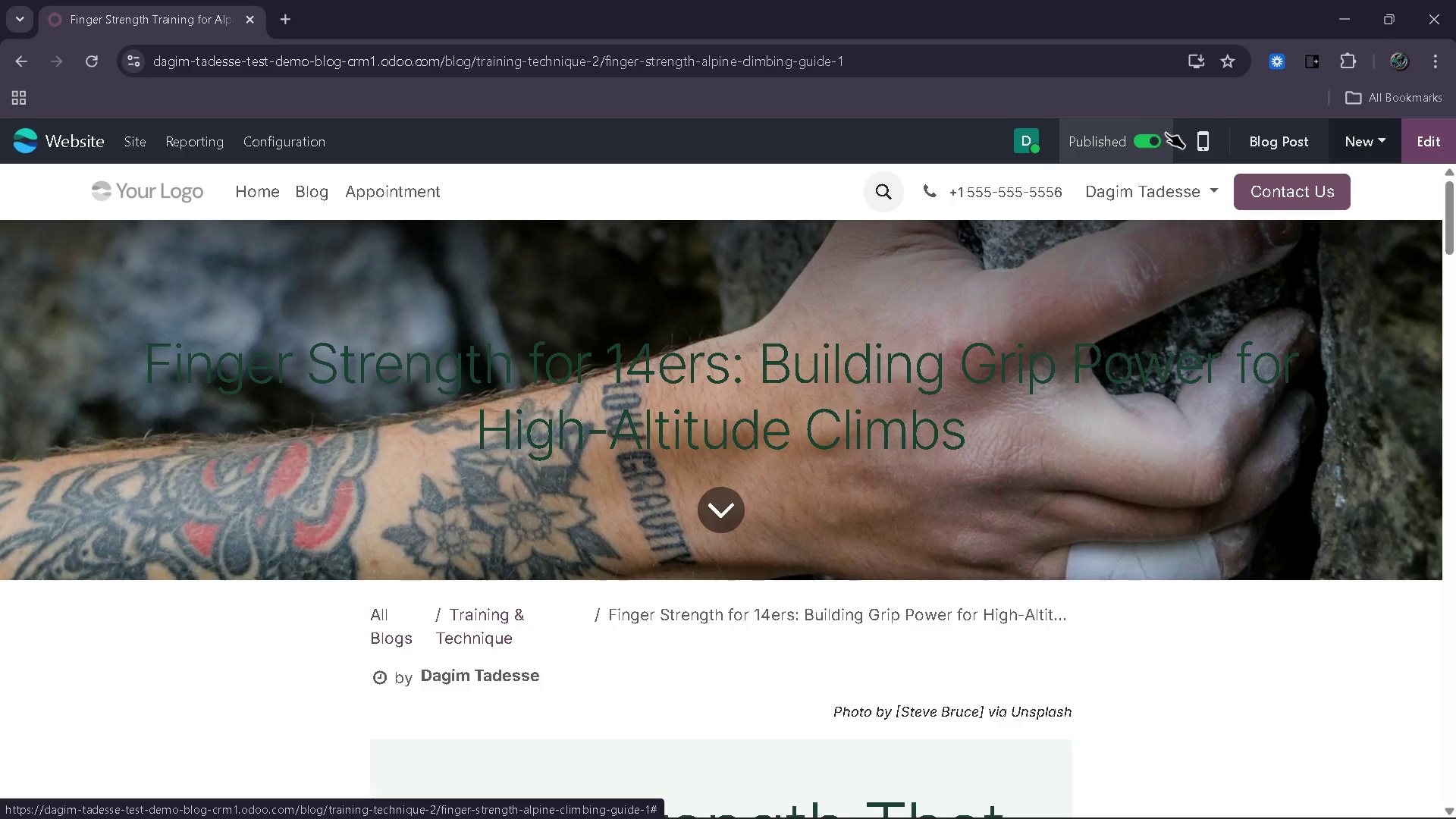 
left_click([1424, 143])
 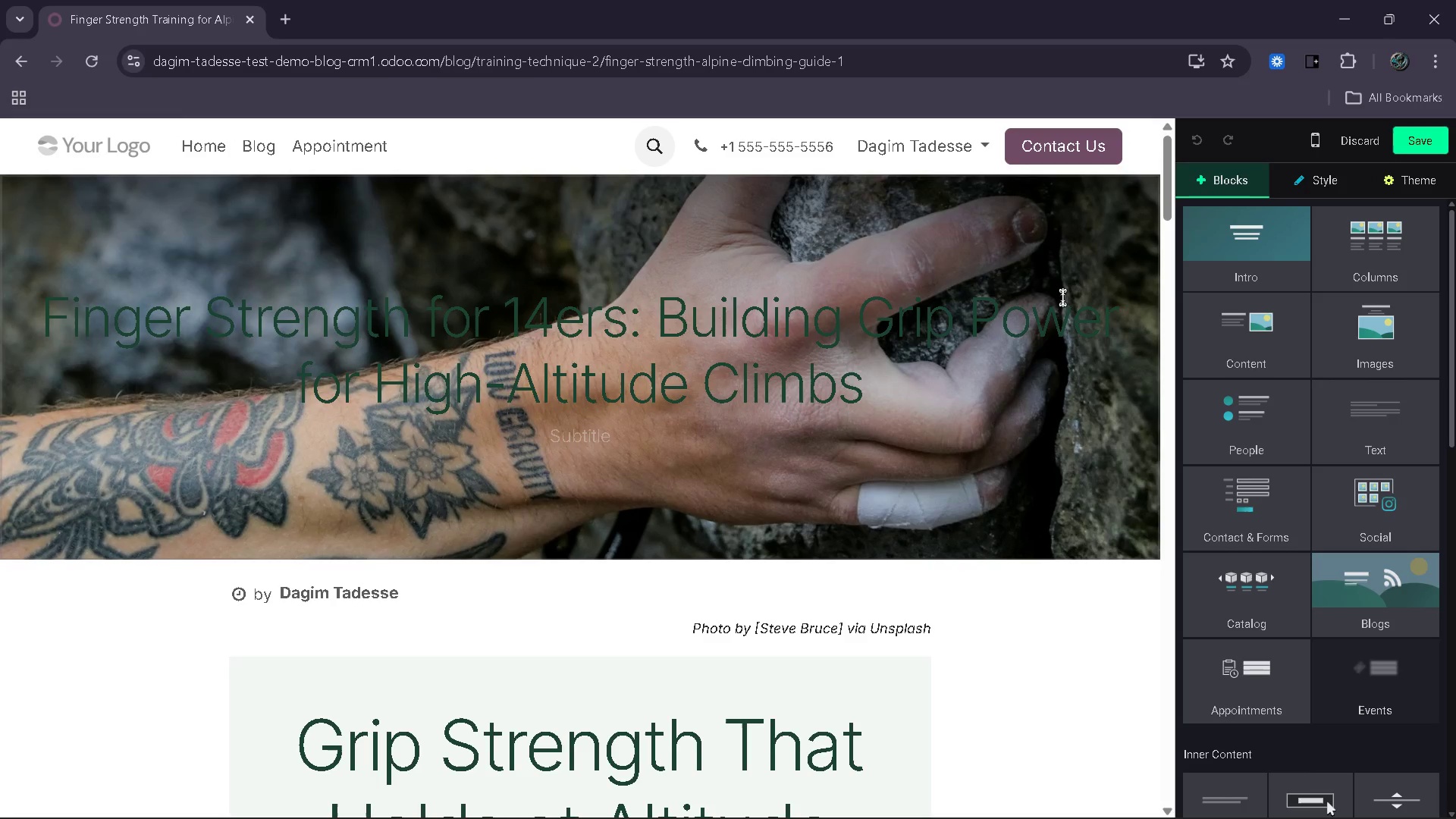 
left_click_drag(start_coordinate=[941, 369], to_coordinate=[0, 335])
 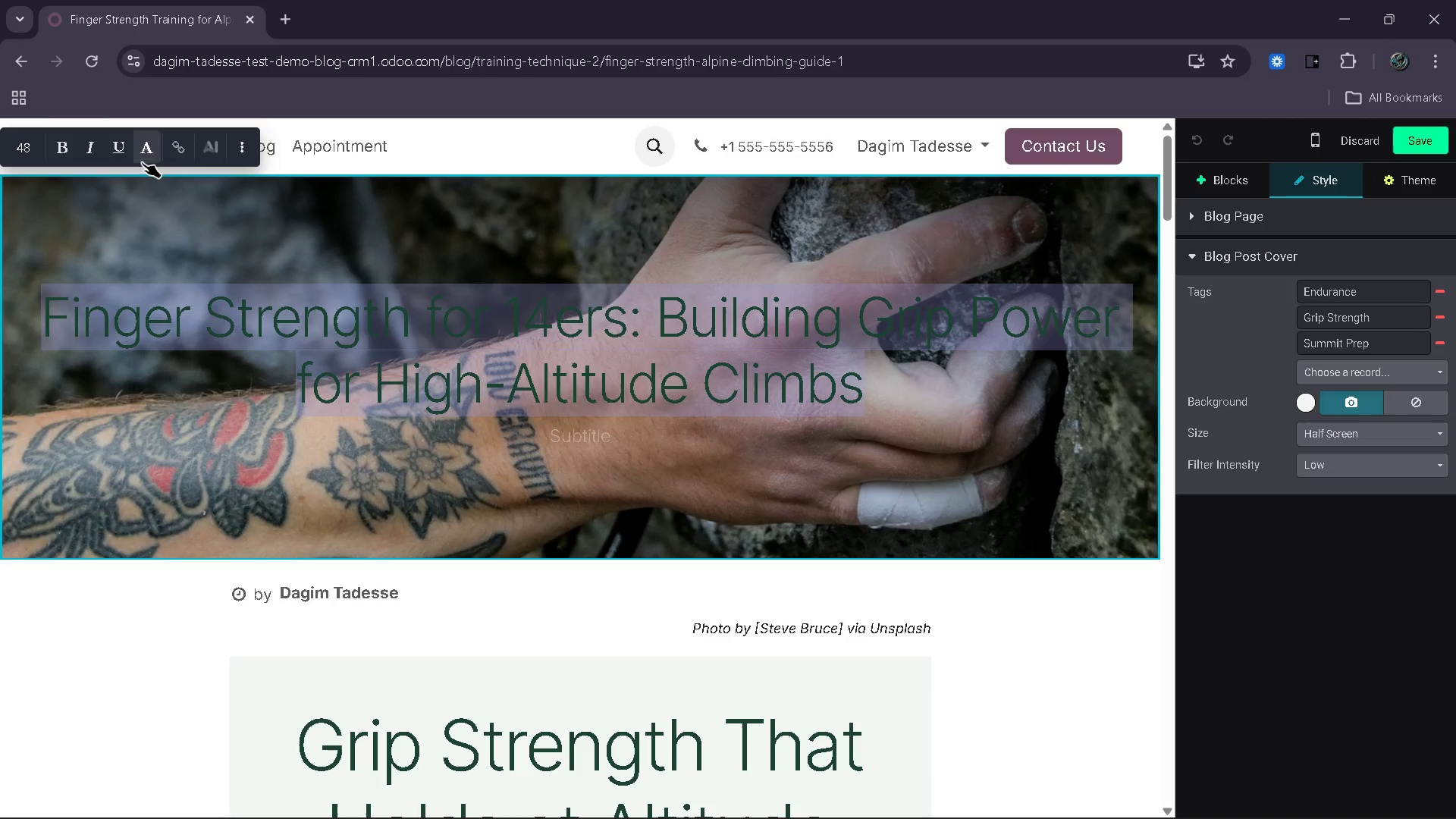 
left_click([135, 153])
 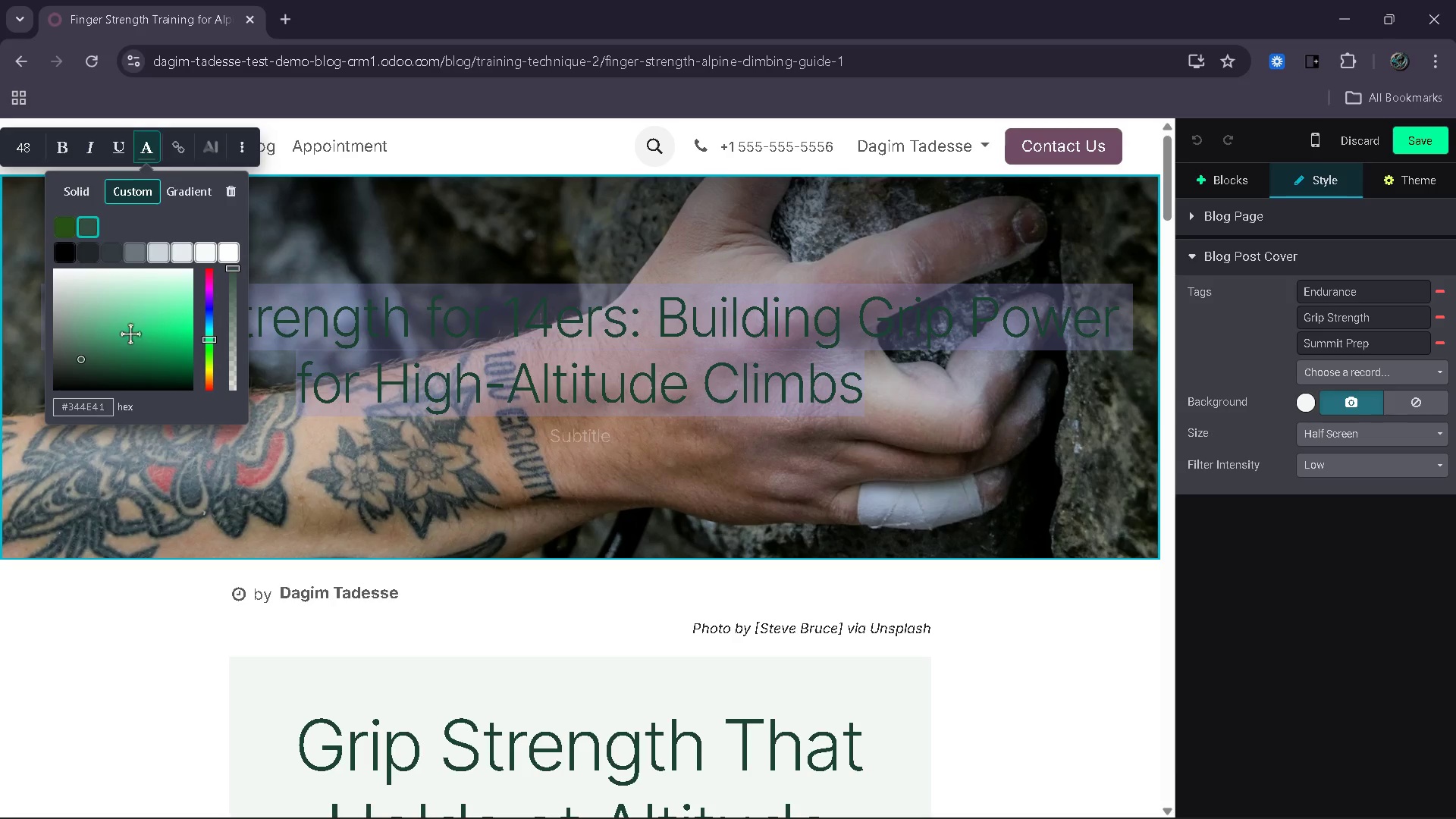 
left_click_drag(start_coordinate=[103, 353], to_coordinate=[95, 344])
 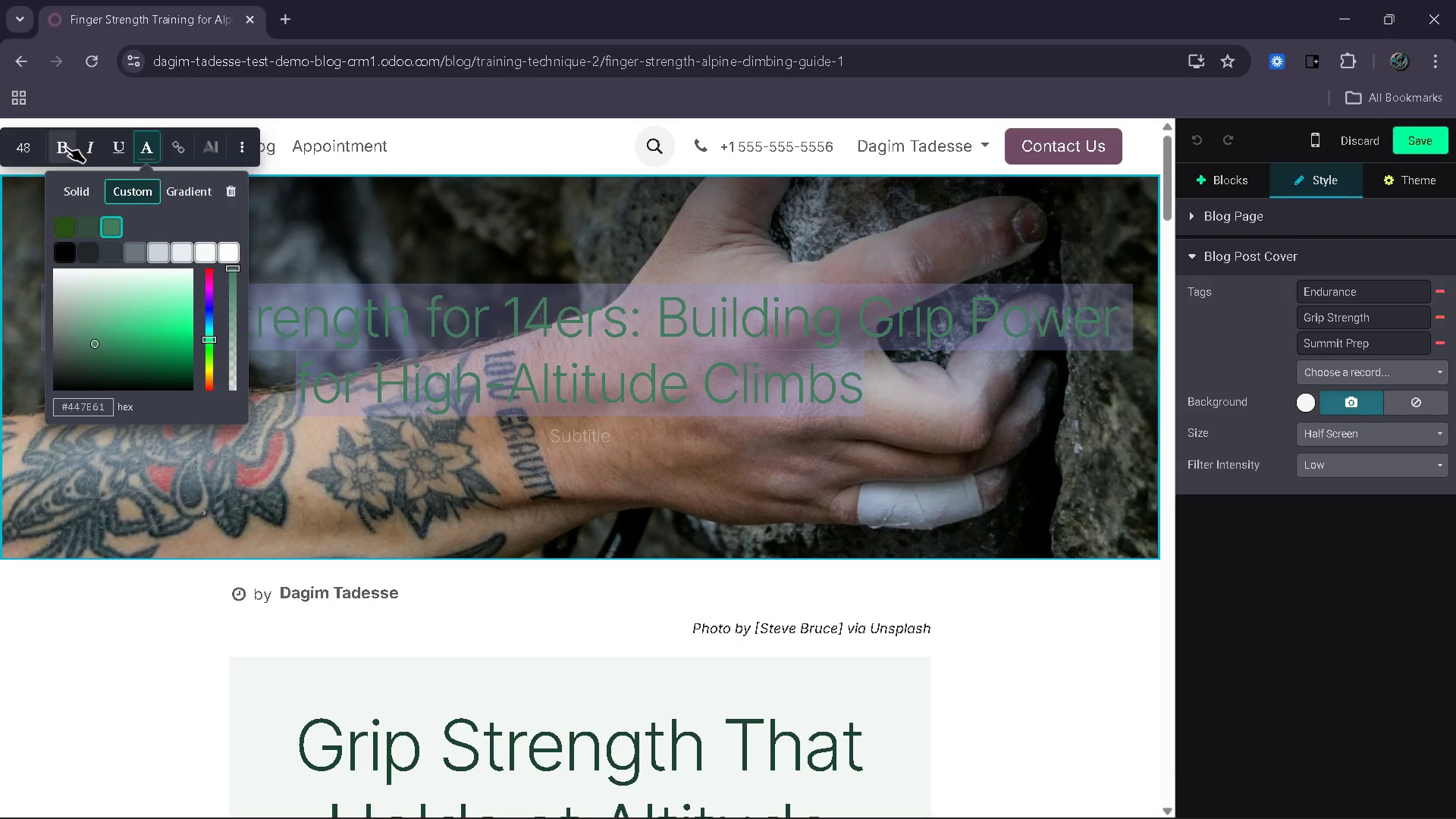 
left_click([66, 147])
 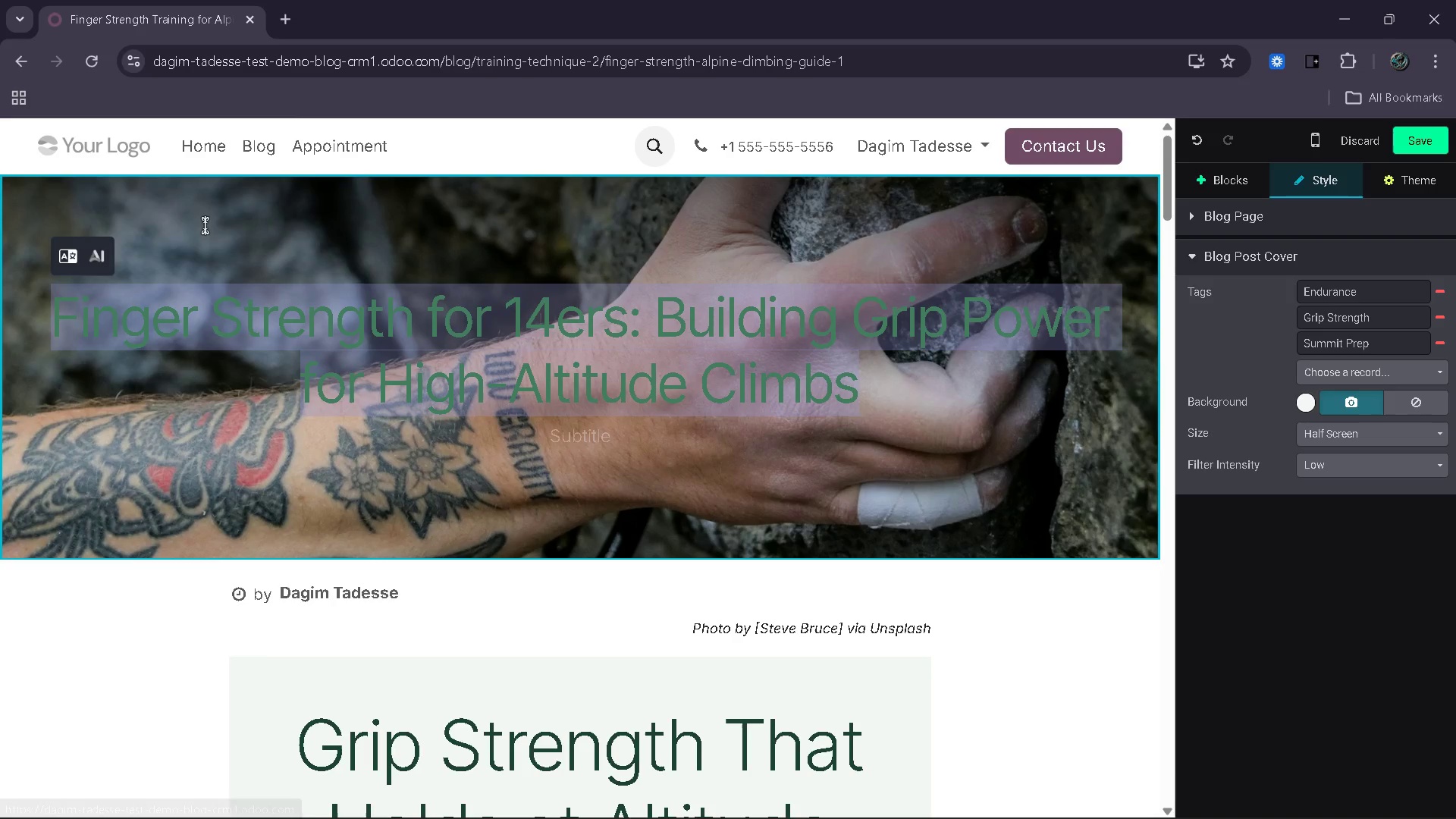 
key(Control+Z)
 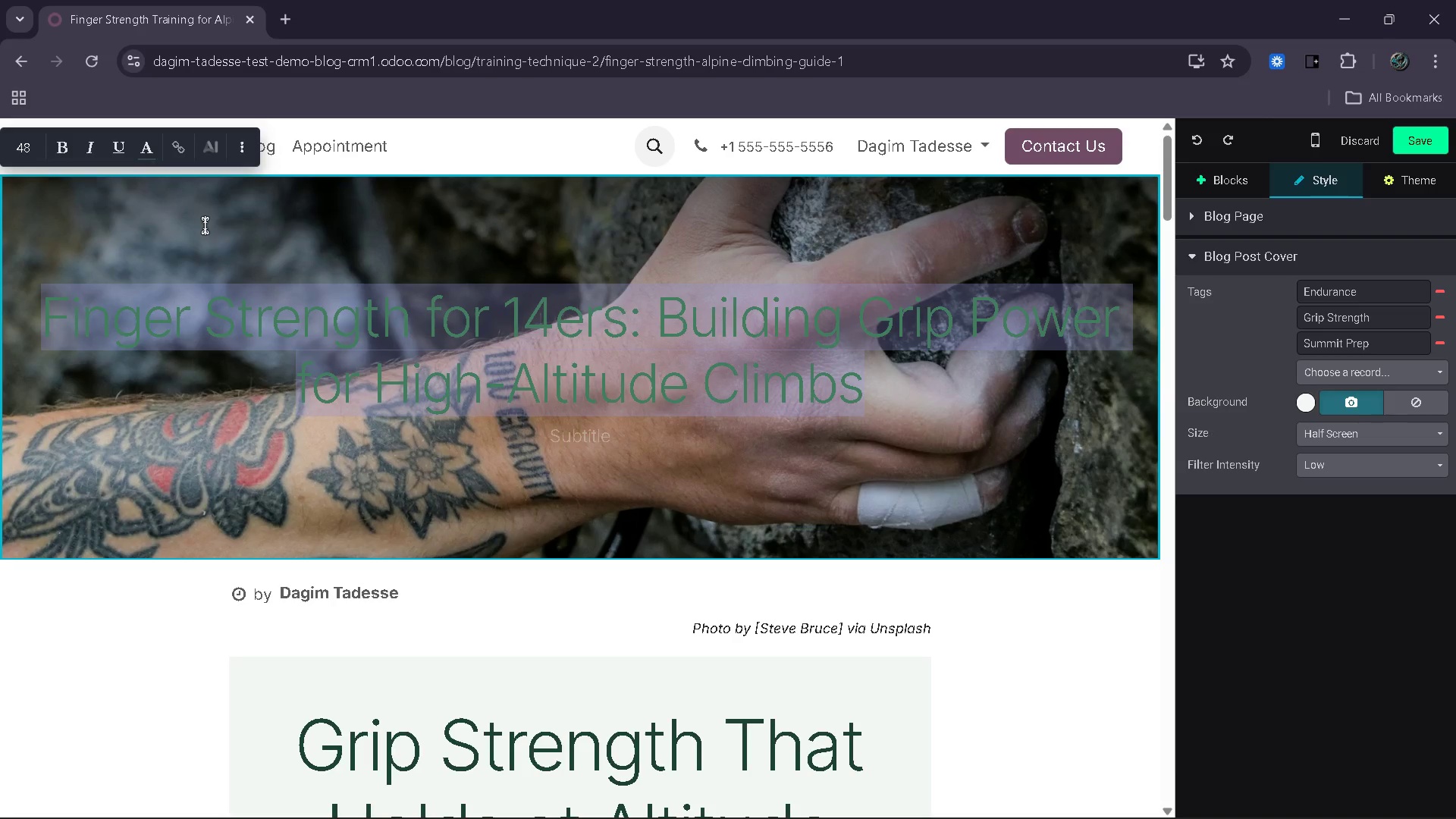 
key(Control+Z)
 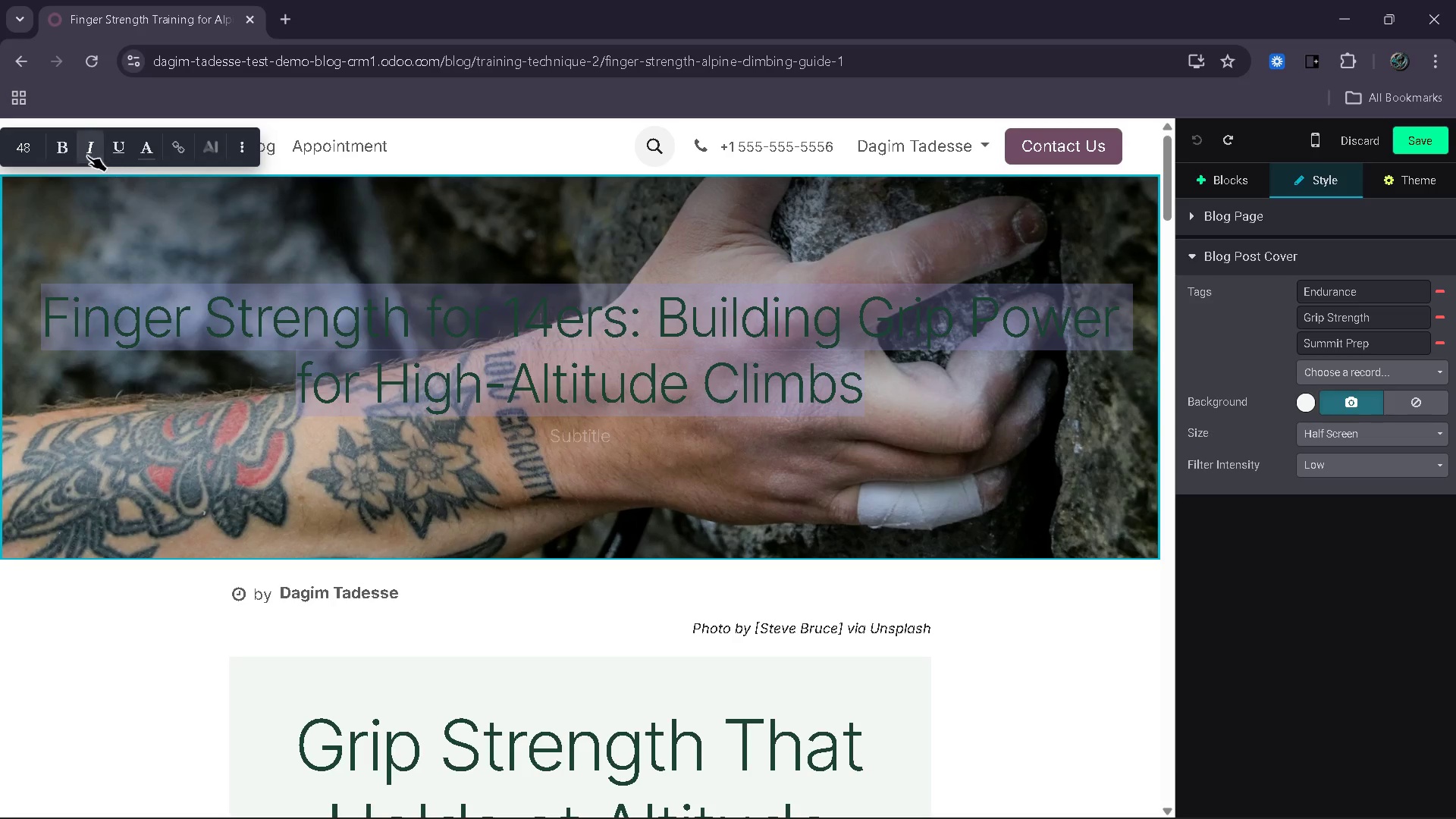 
left_click([63, 155])
 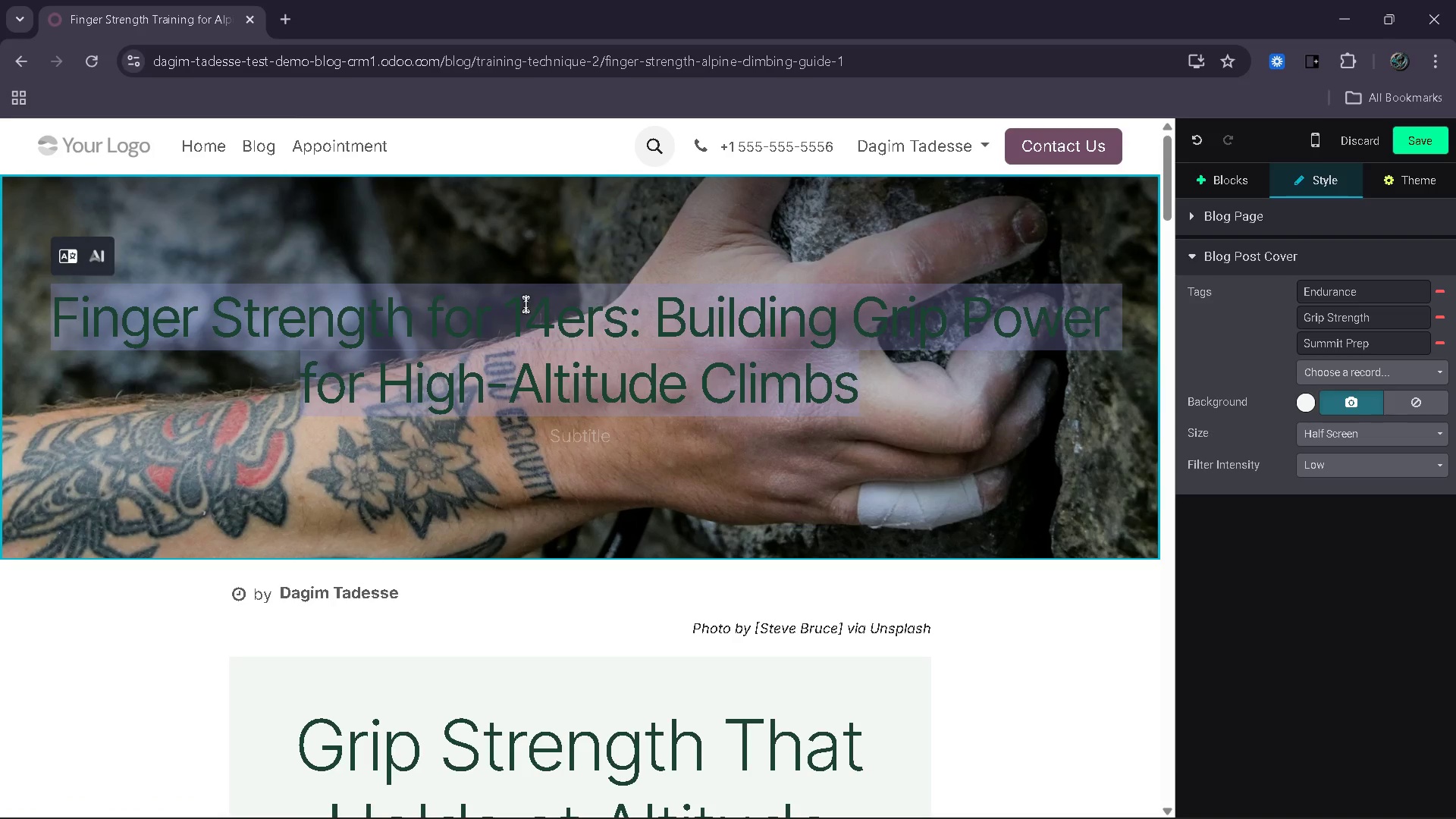 
left_click([719, 557])
 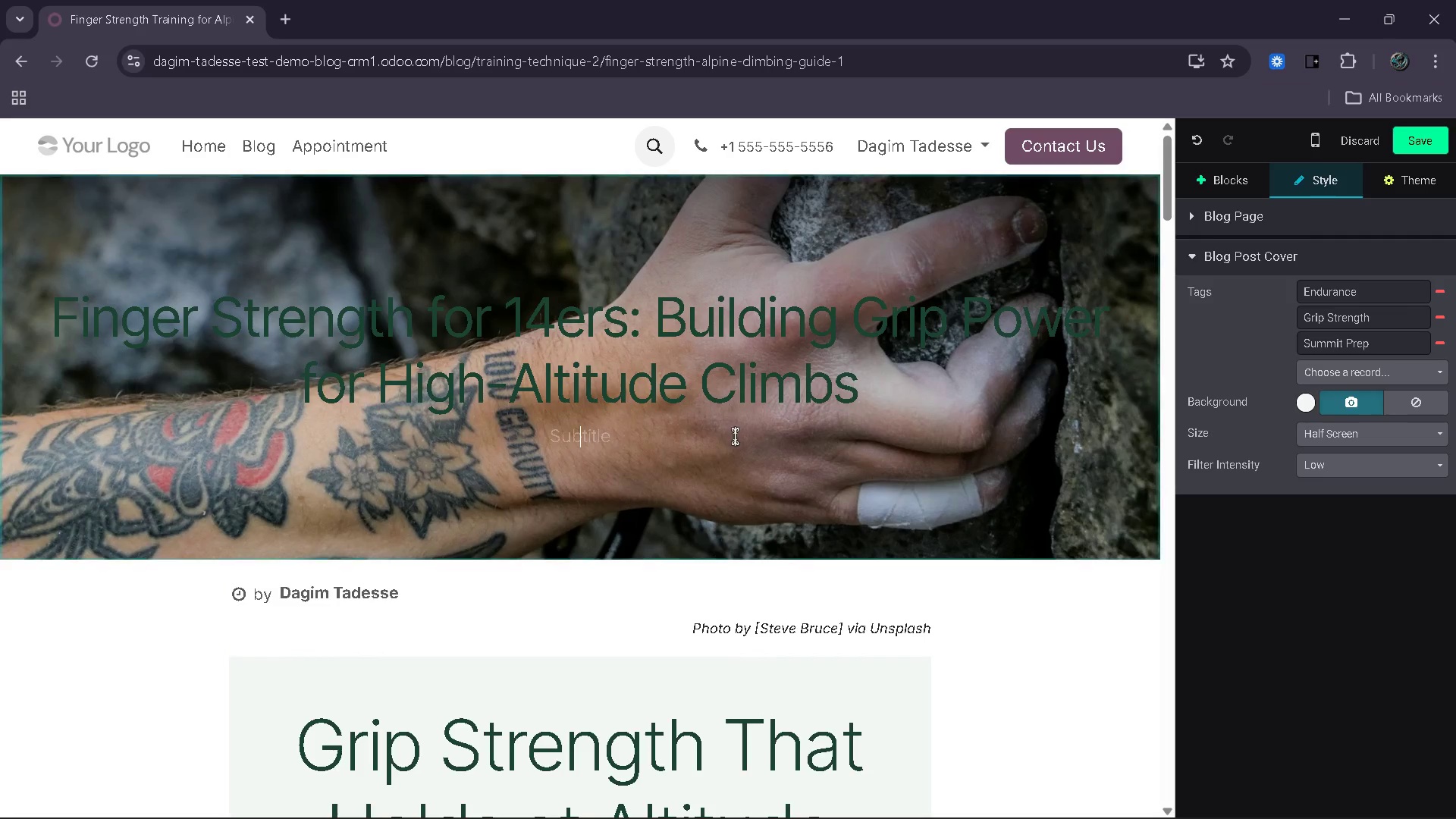 
left_click_drag(start_coordinate=[868, 379], to_coordinate=[17, 326])
 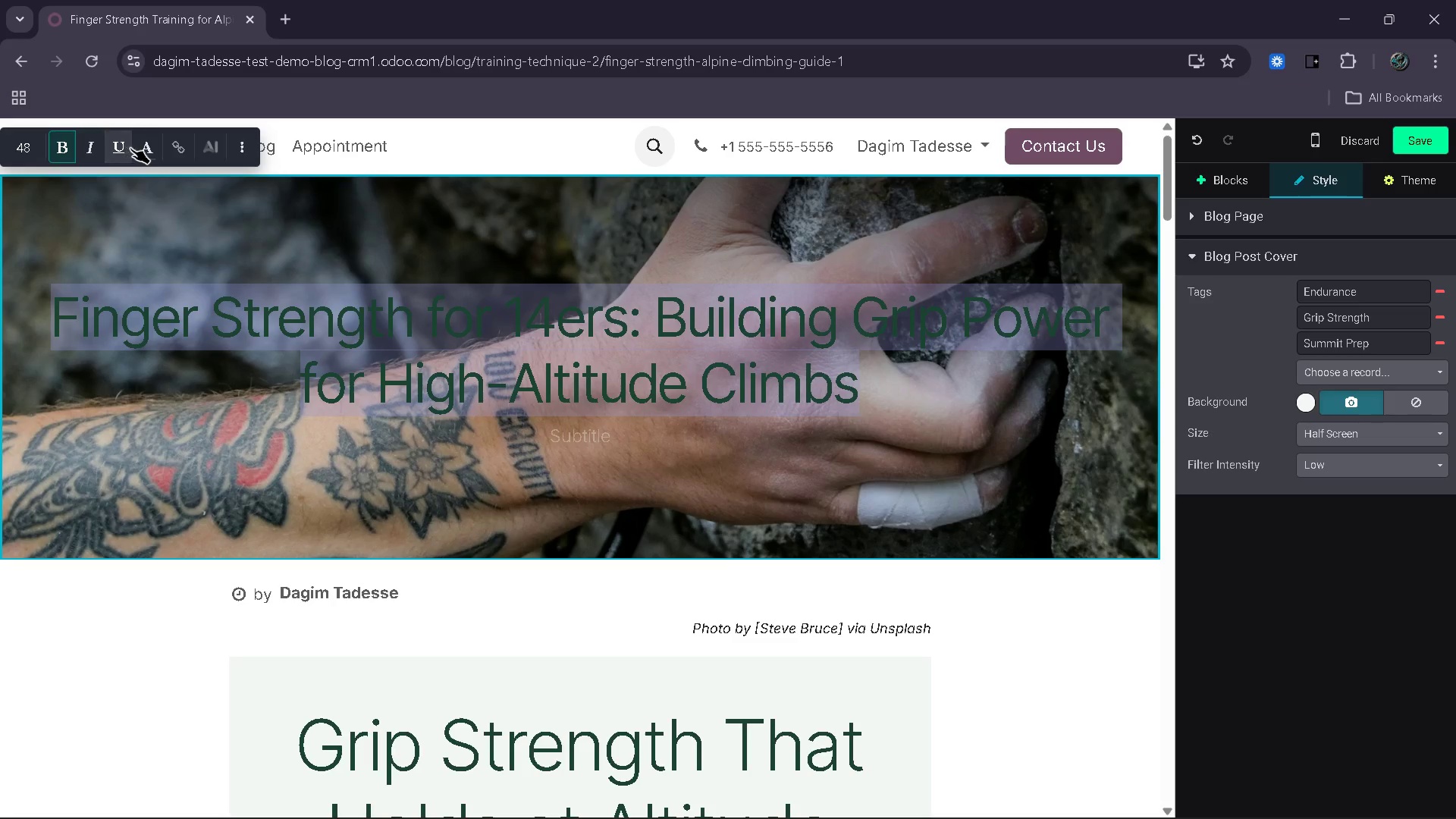 
left_click([143, 146])
 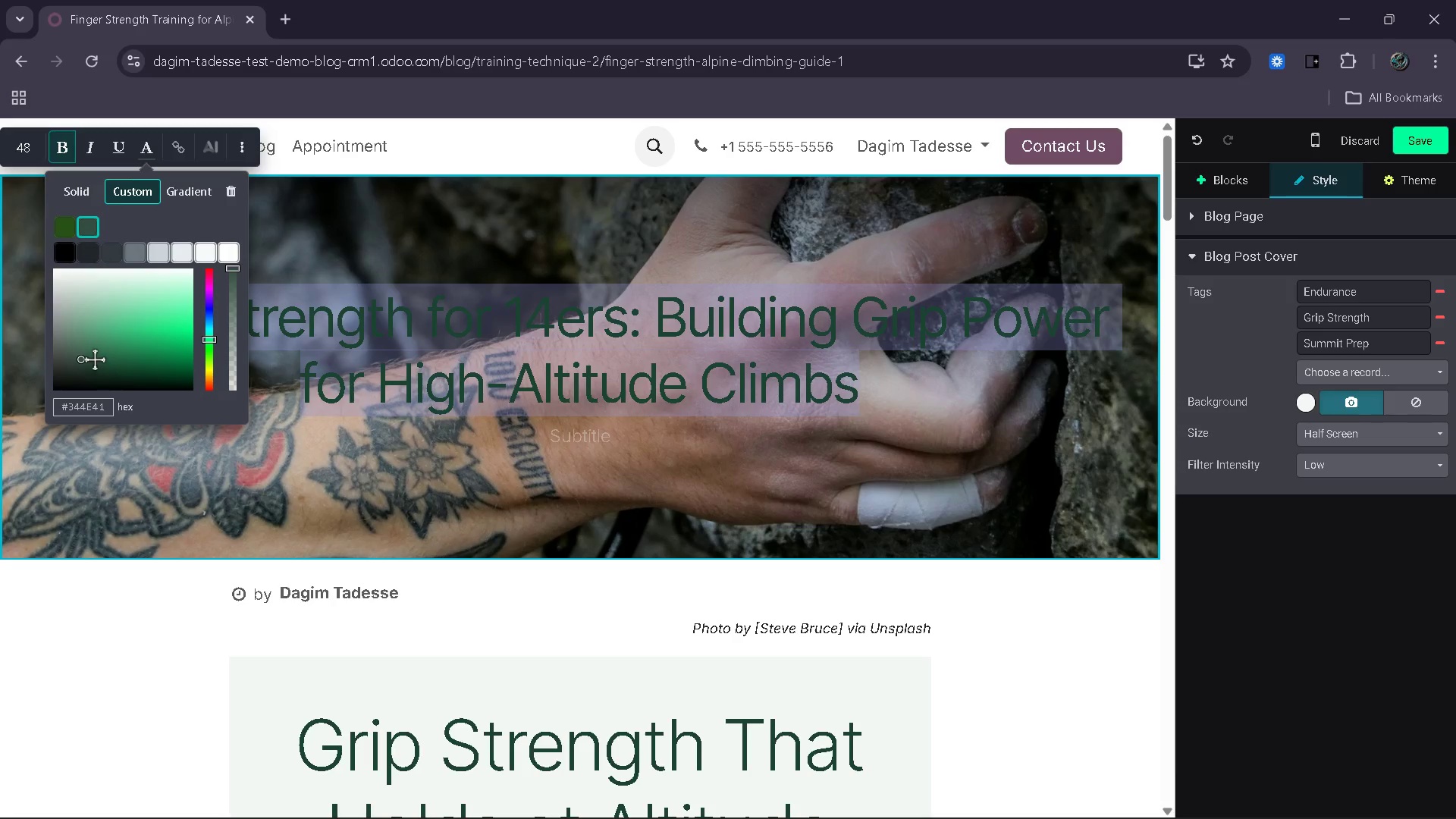 
left_click_drag(start_coordinate=[80, 359], to_coordinate=[157, 375])
 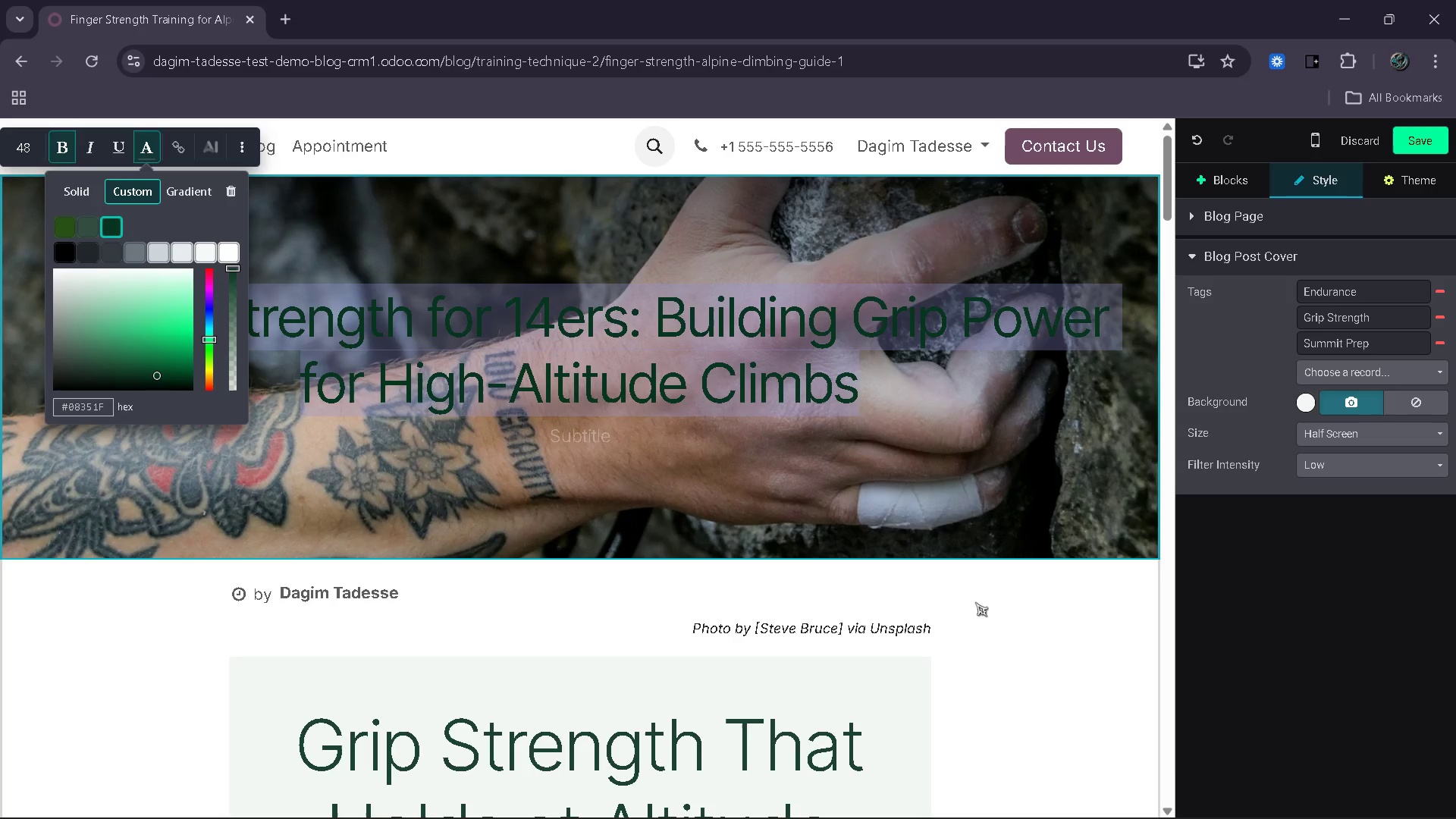 
left_click([985, 602])
 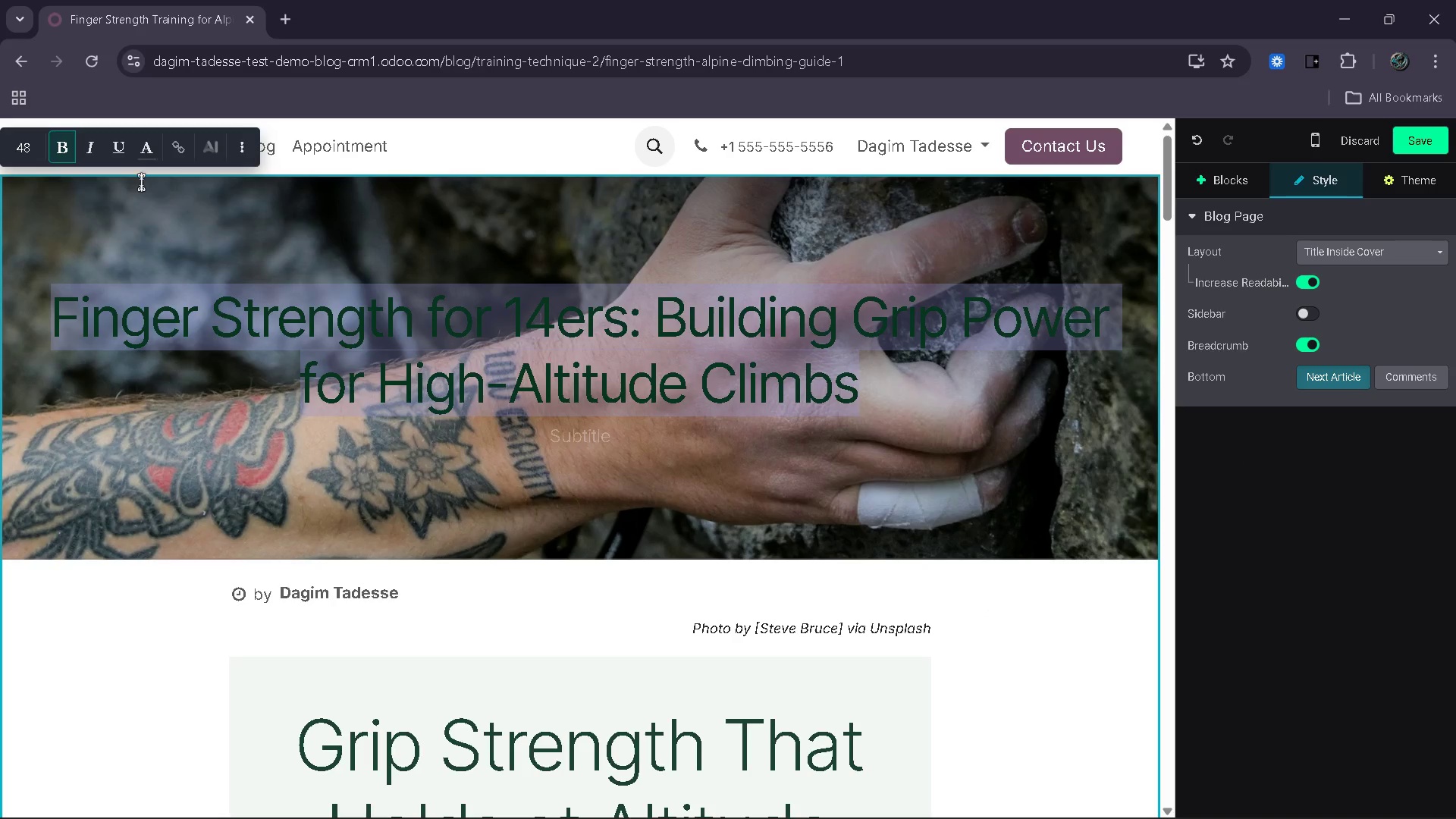 
left_click([154, 149])
 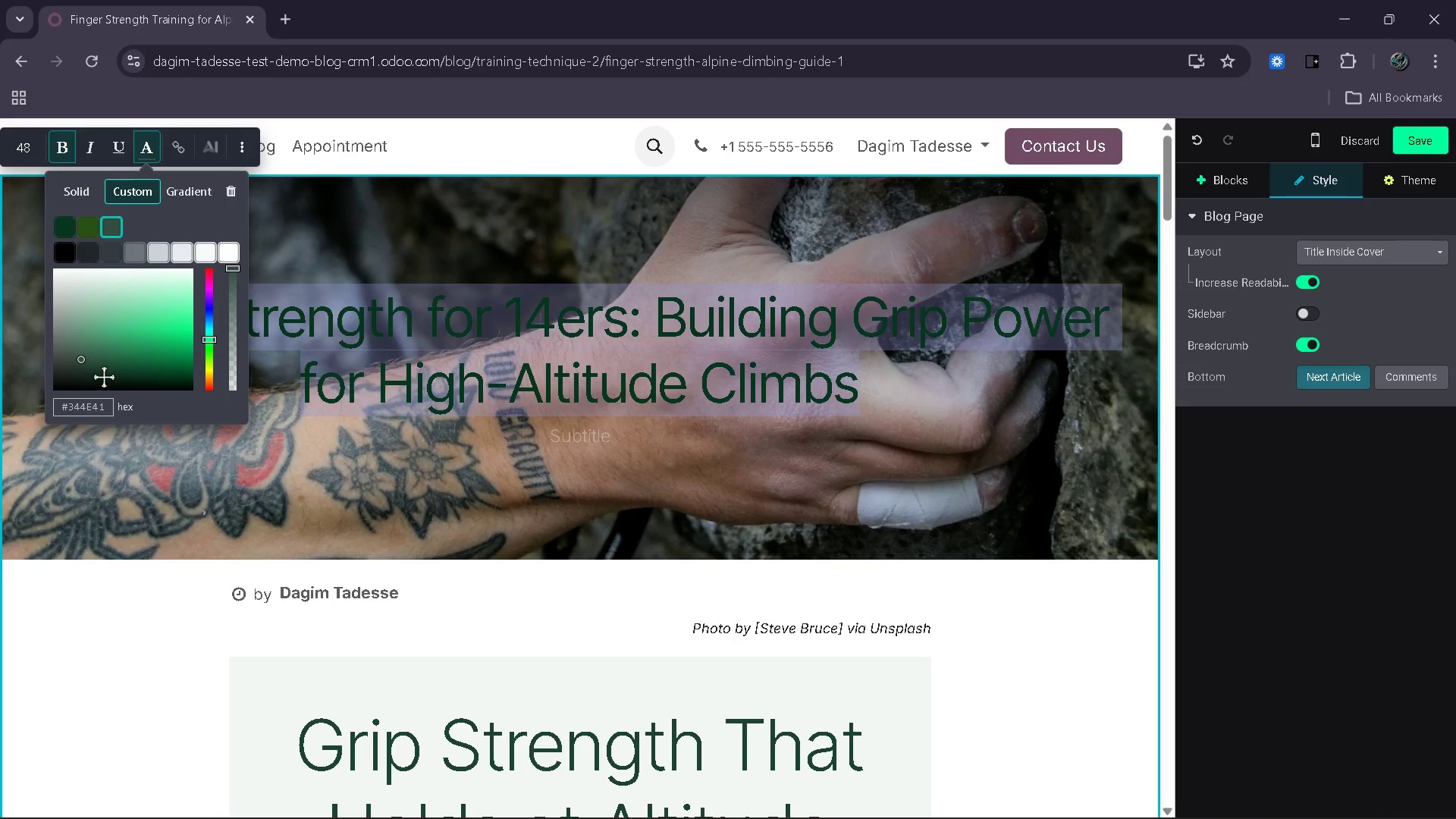 
left_click_drag(start_coordinate=[102, 377], to_coordinate=[0, 410])
 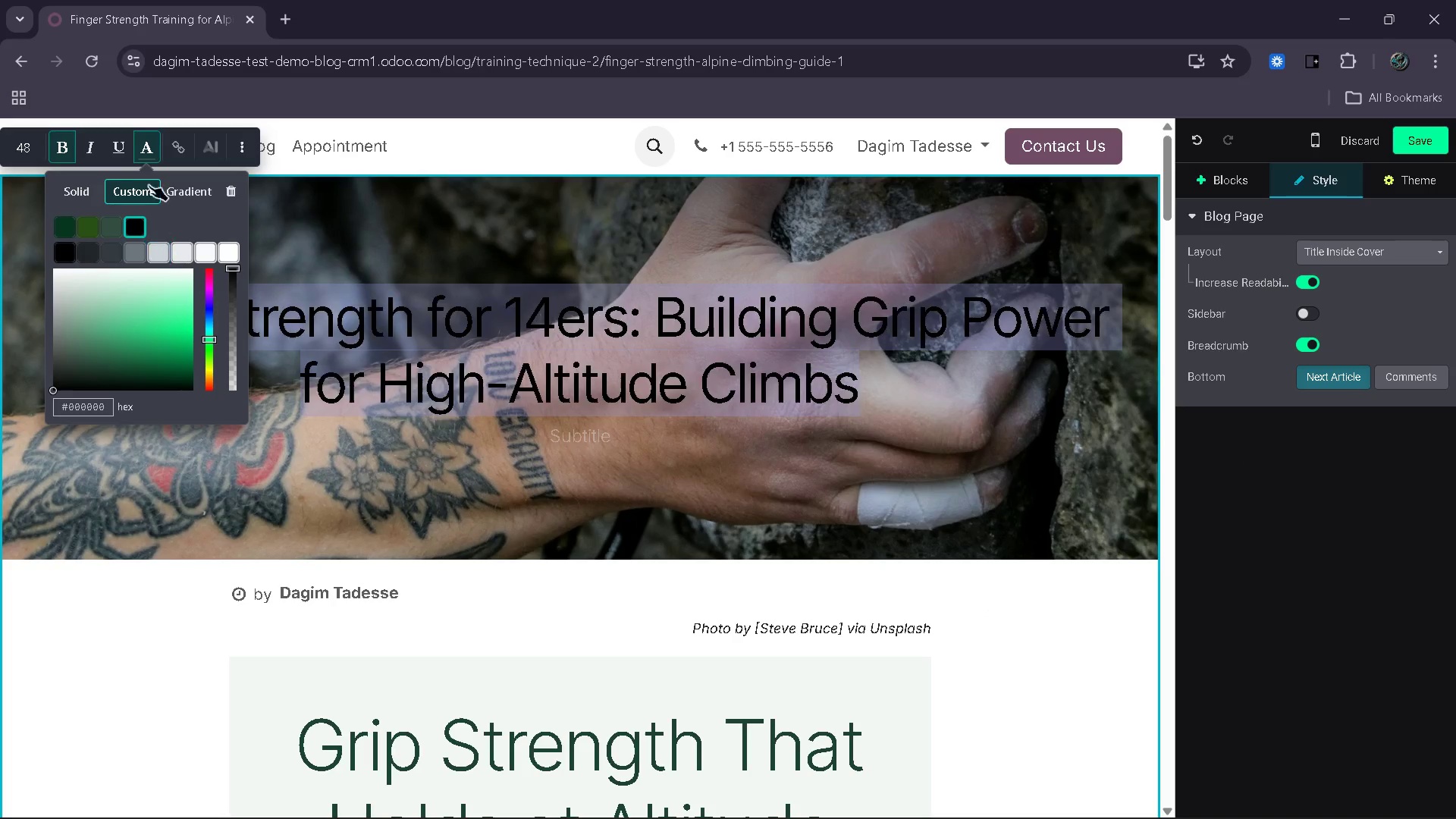 
left_click([174, 201])
 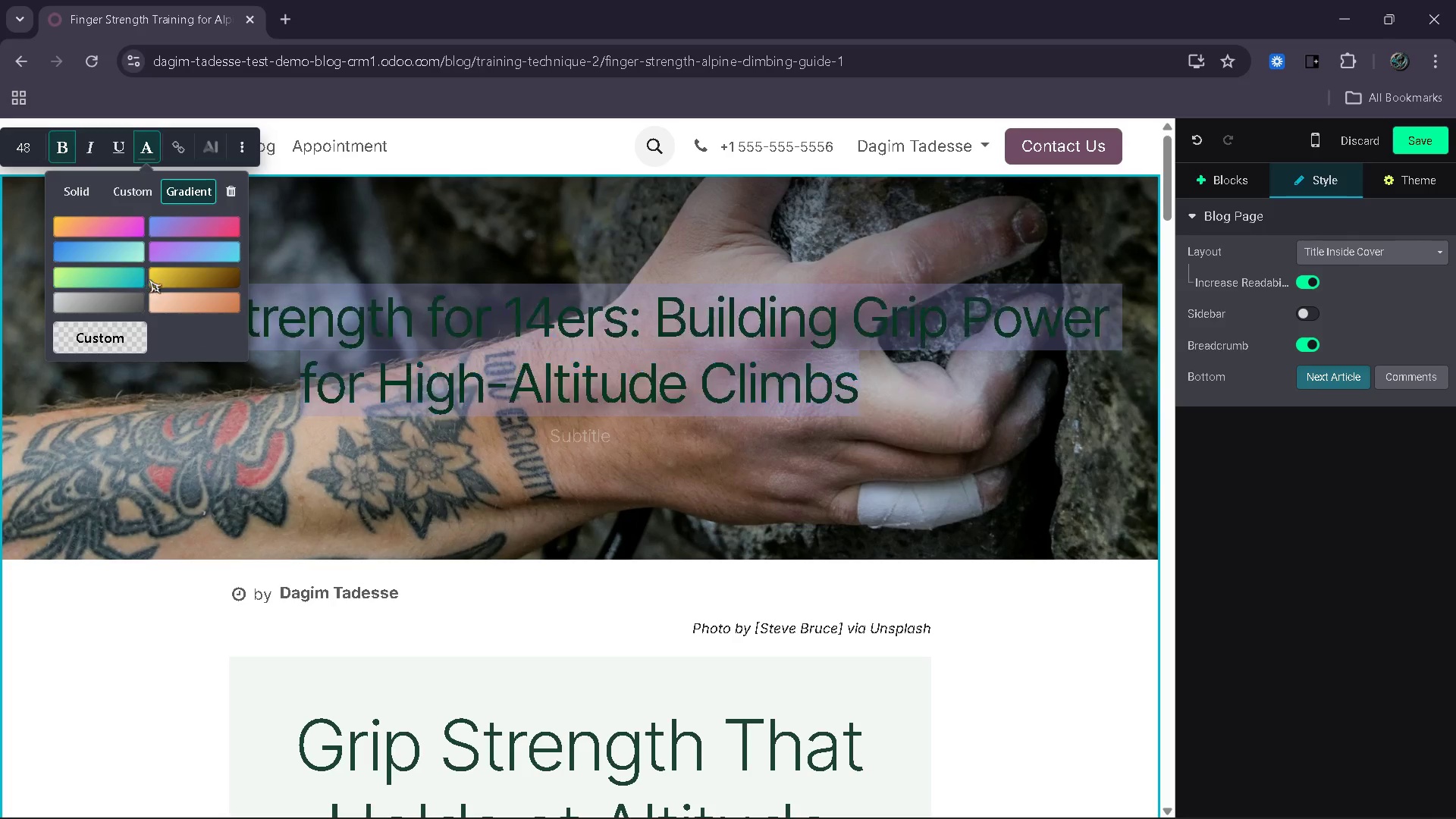 
left_click([109, 343])
 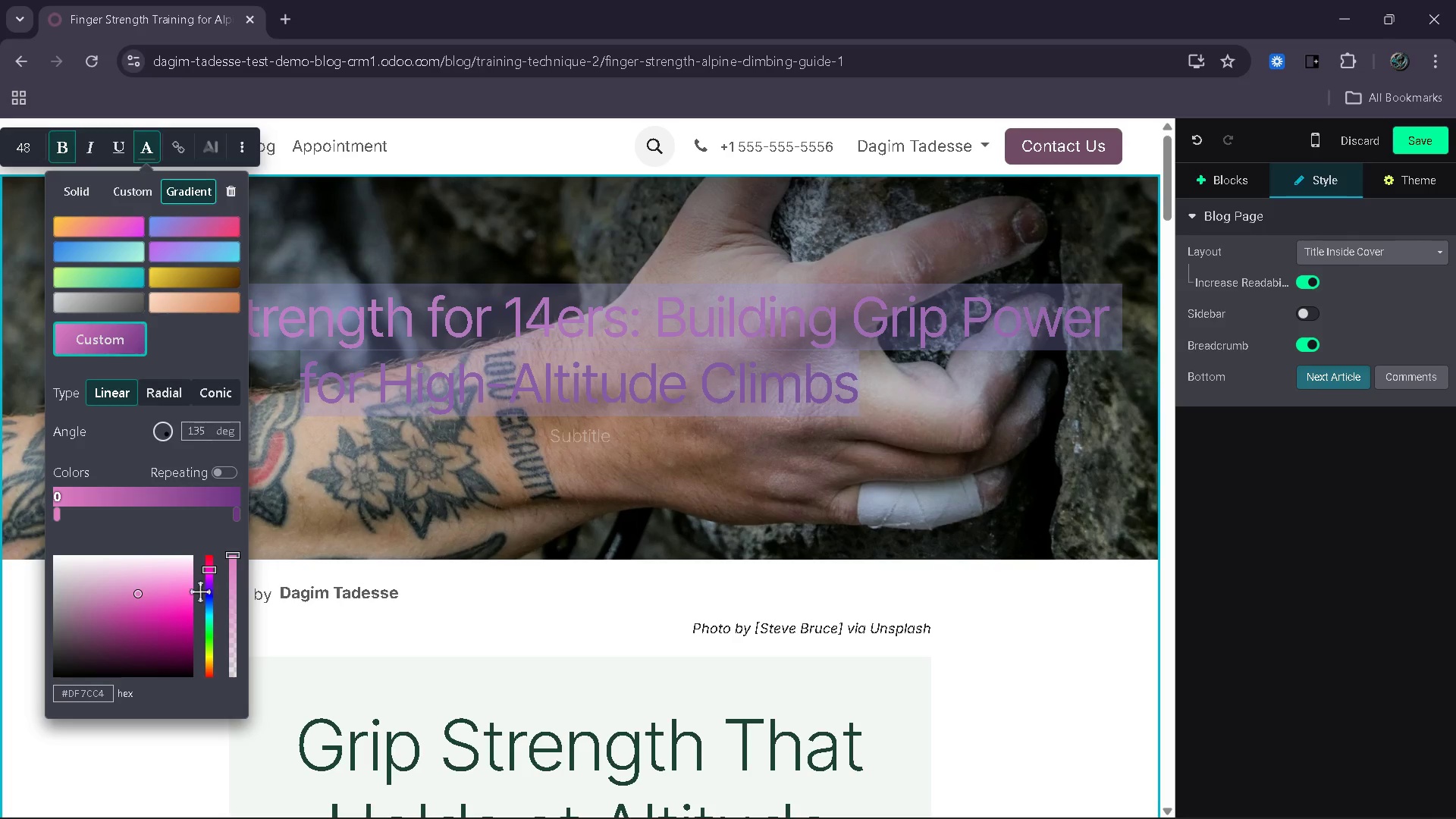 
left_click_drag(start_coordinate=[207, 578], to_coordinate=[208, 632])
 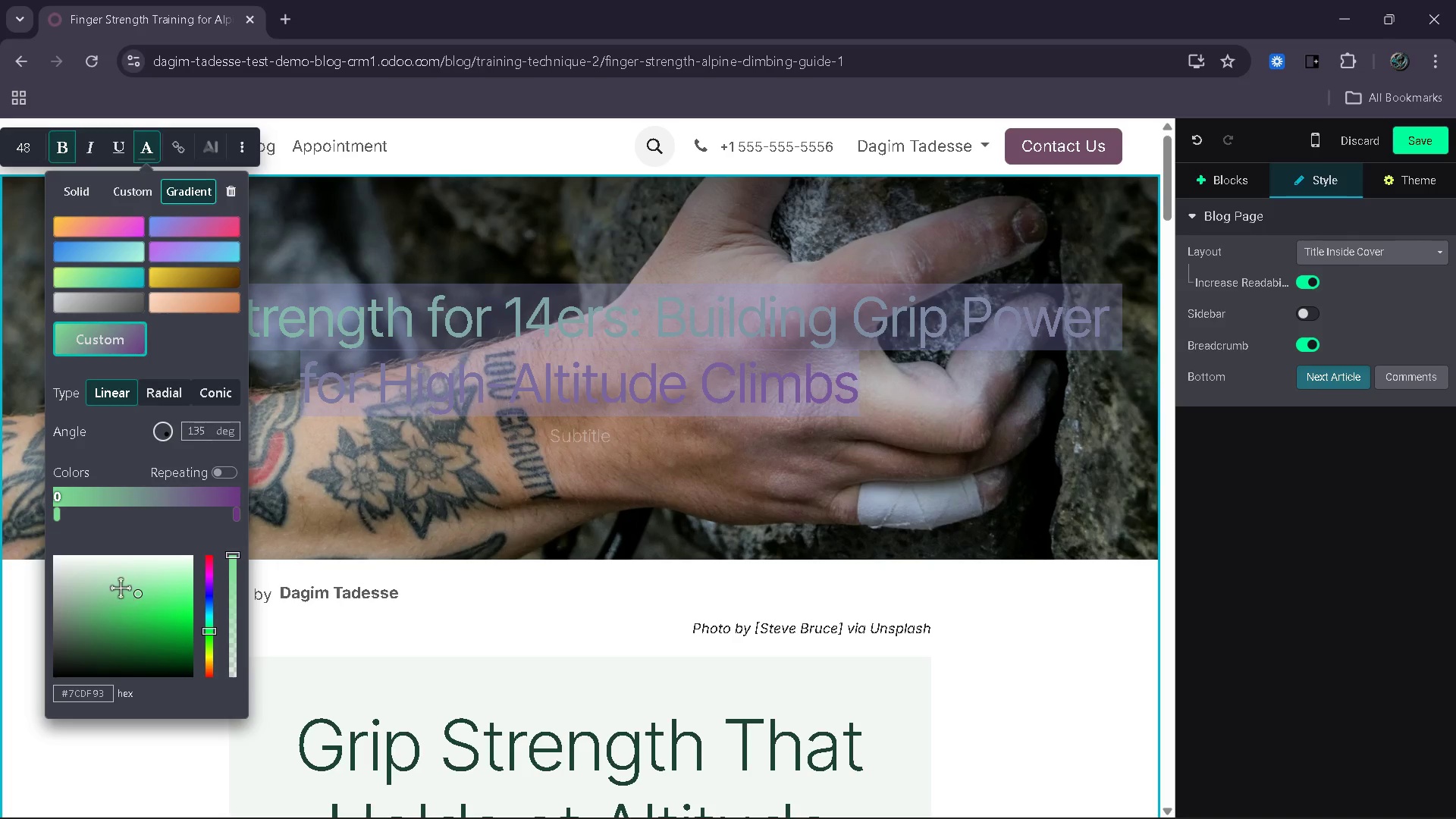 
left_click_drag(start_coordinate=[121, 588], to_coordinate=[129, 650])
 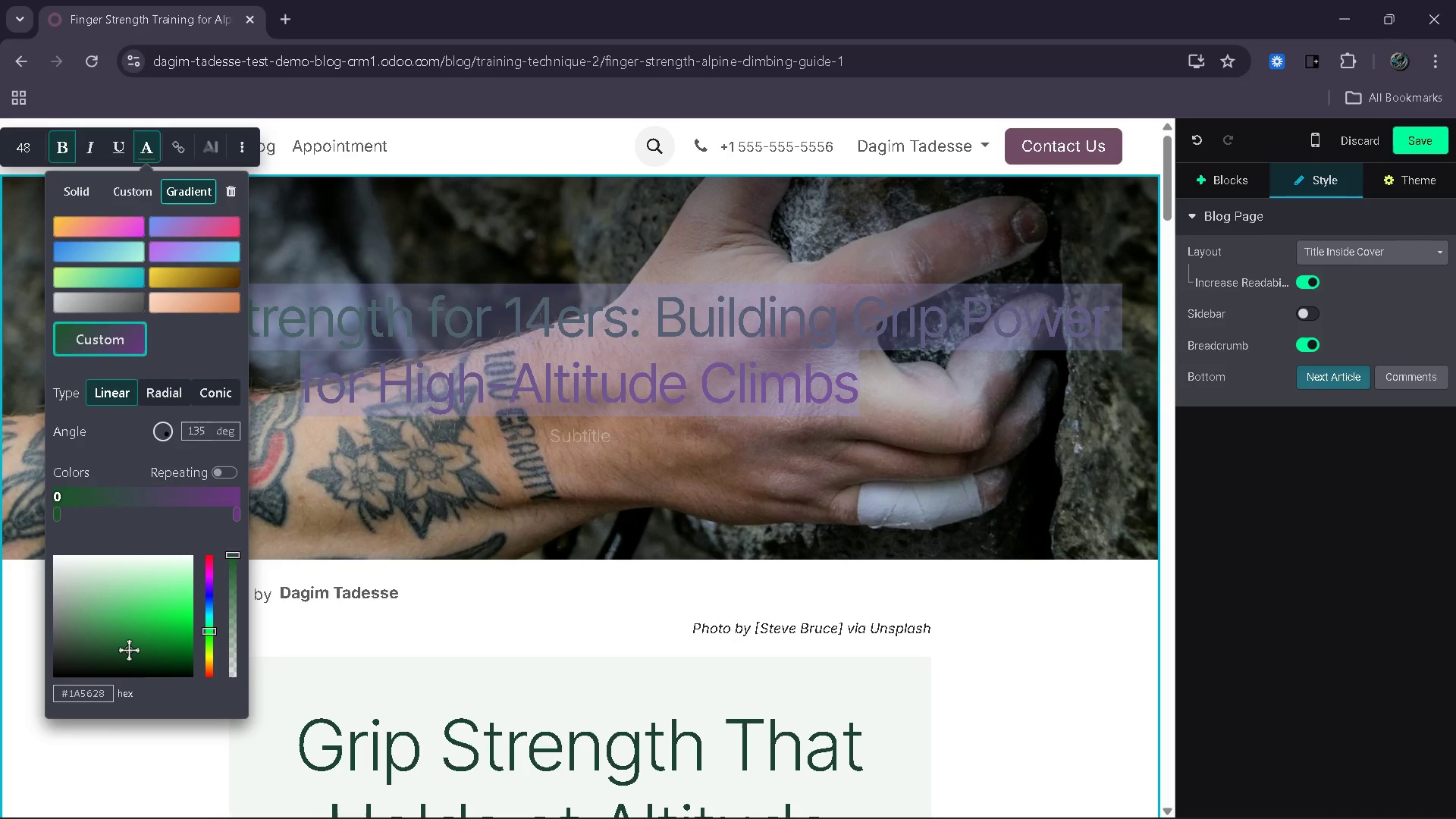 
left_click_drag(start_coordinate=[129, 650], to_coordinate=[109, 645])
 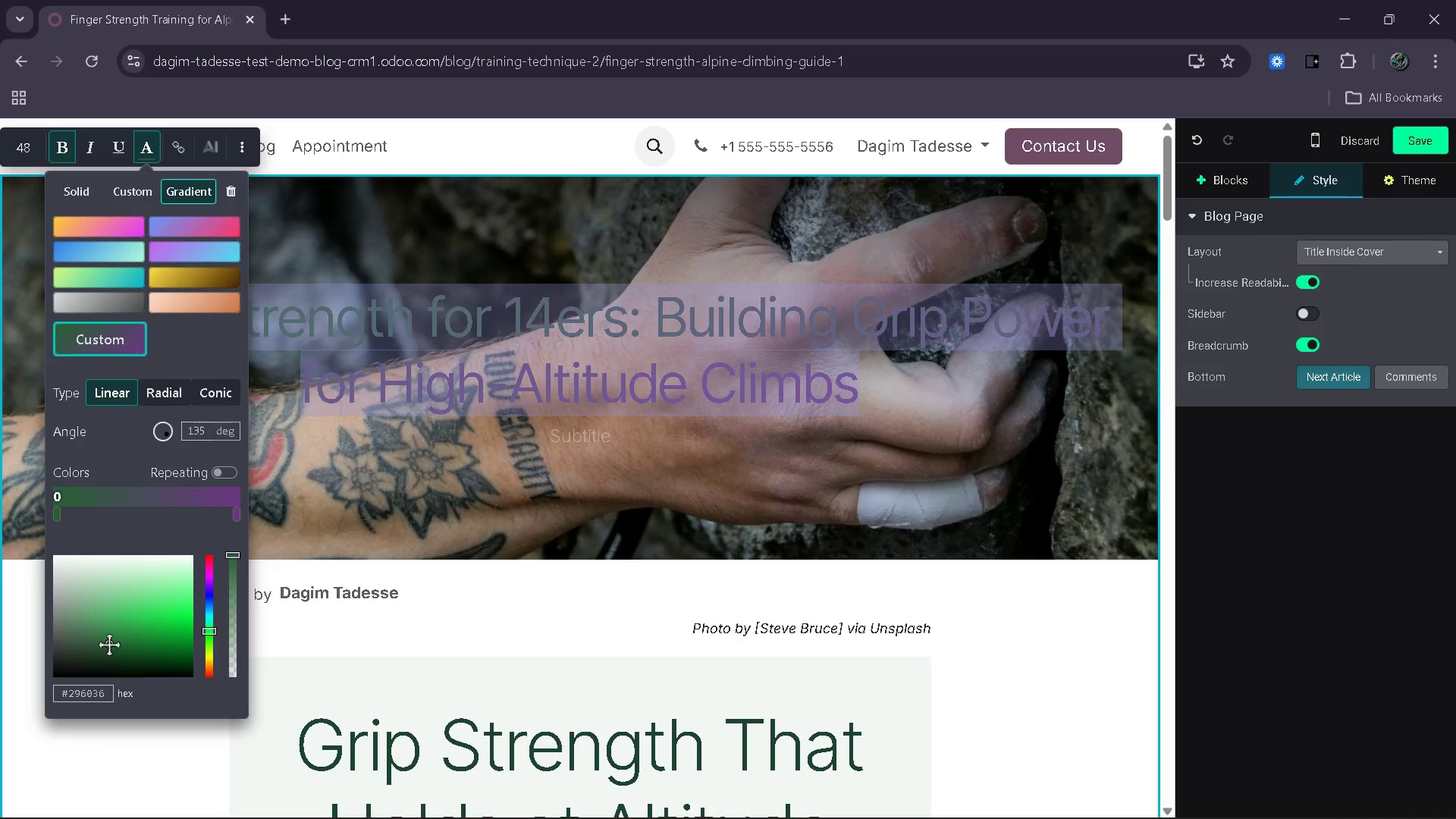 
left_click_drag(start_coordinate=[109, 645], to_coordinate=[91, 657])
 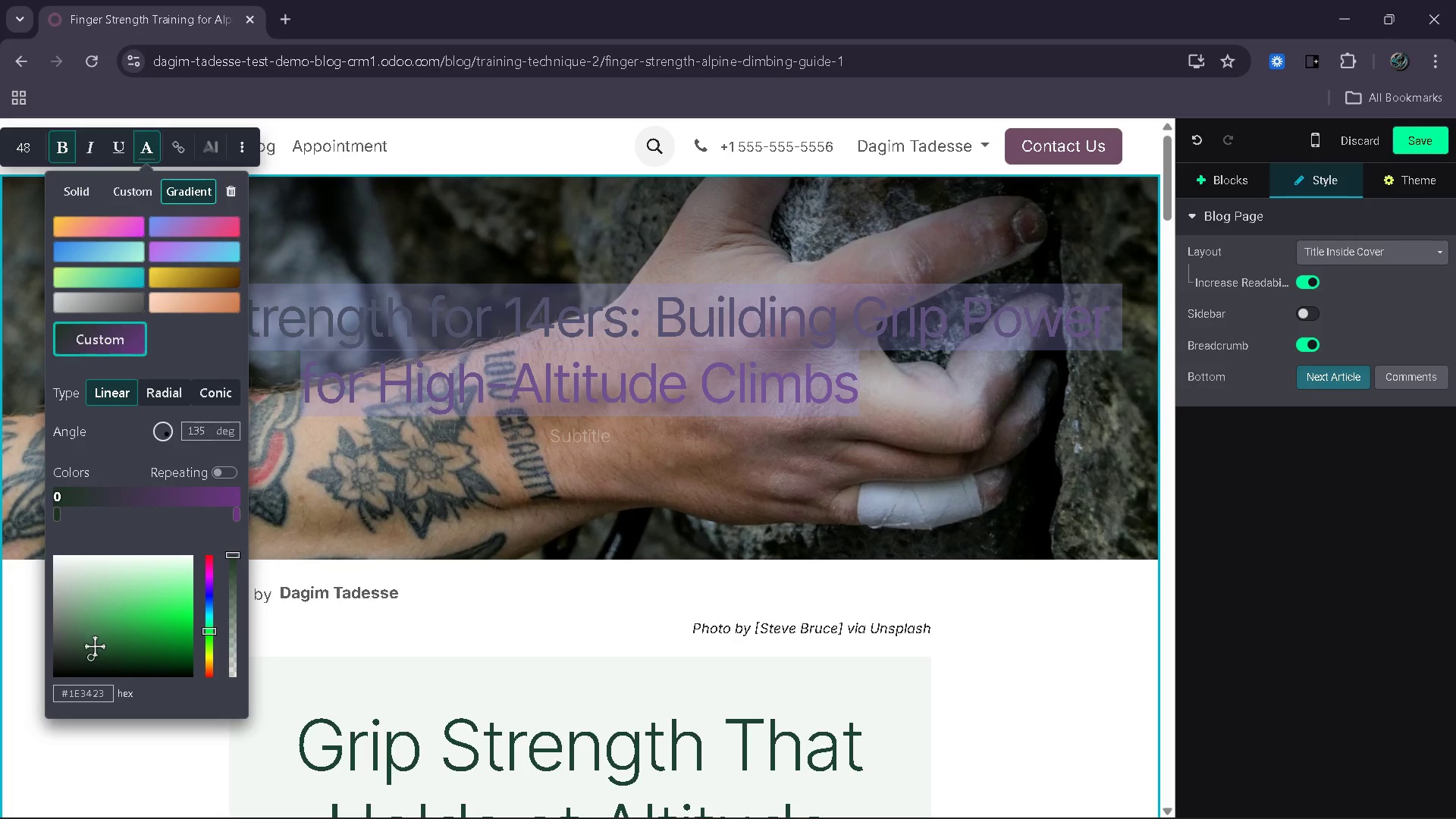 
left_click([94, 653])
 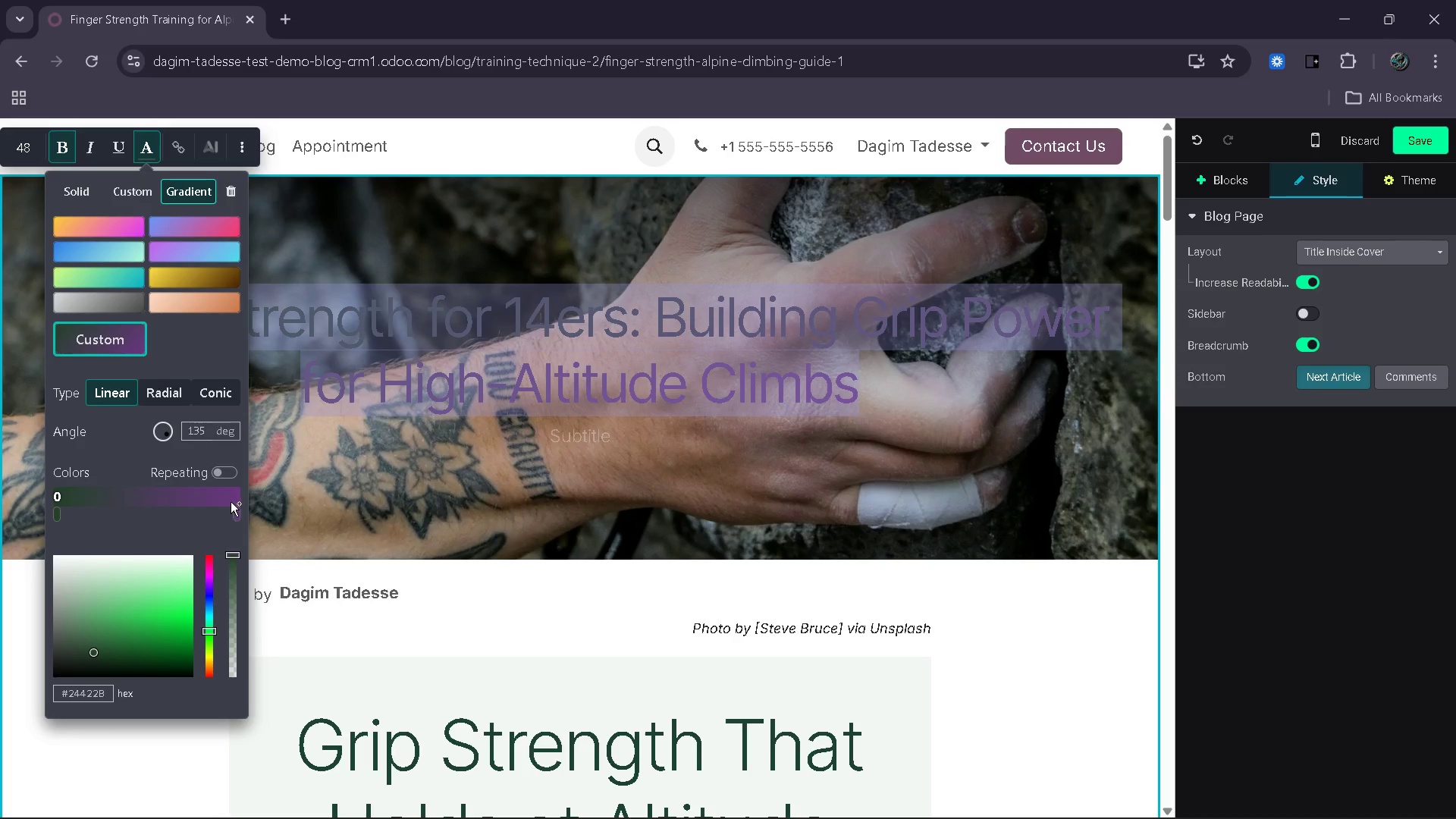 
left_click([231, 502])
 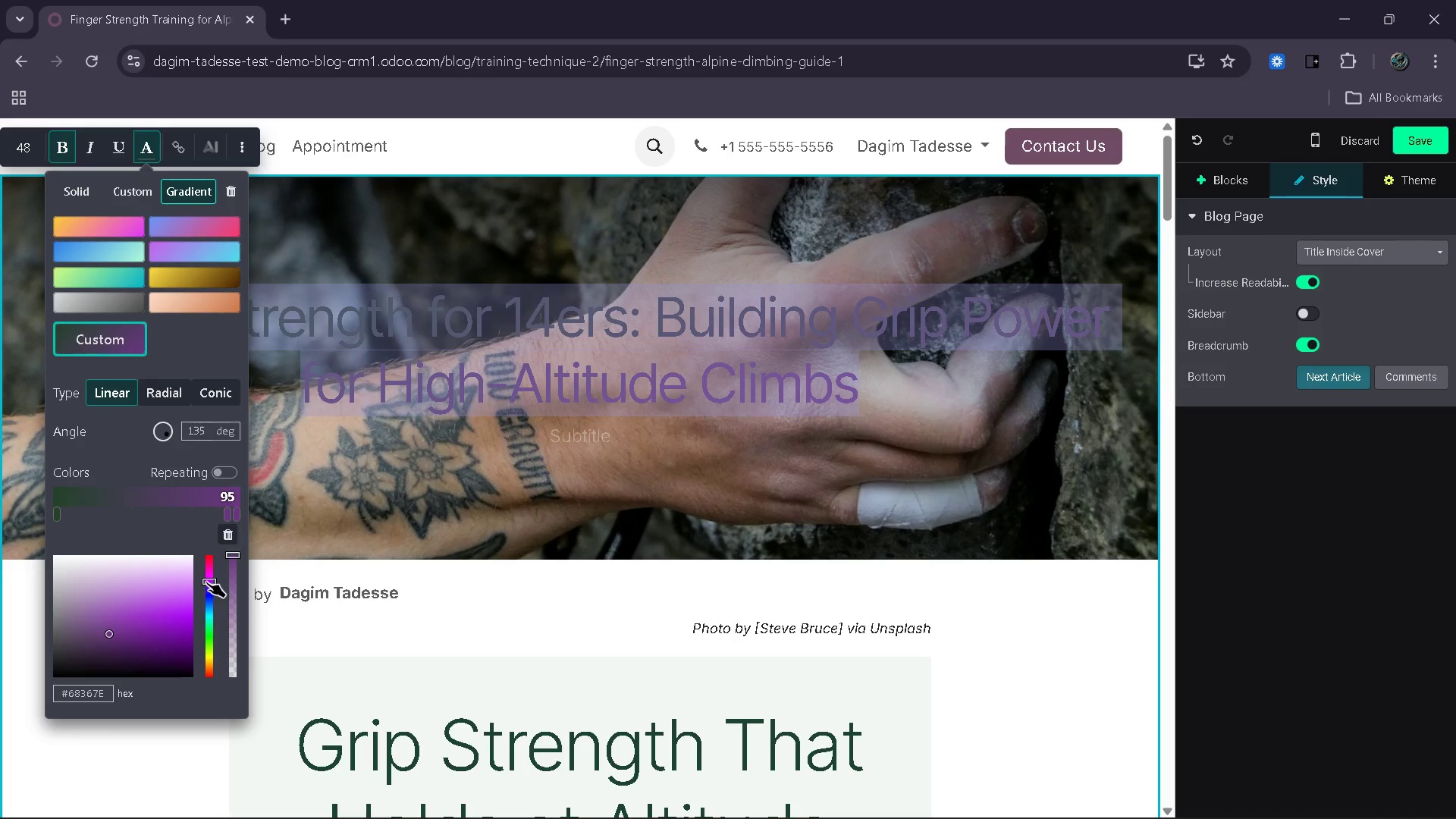 
left_click_drag(start_coordinate=[208, 581], to_coordinate=[209, 626])
 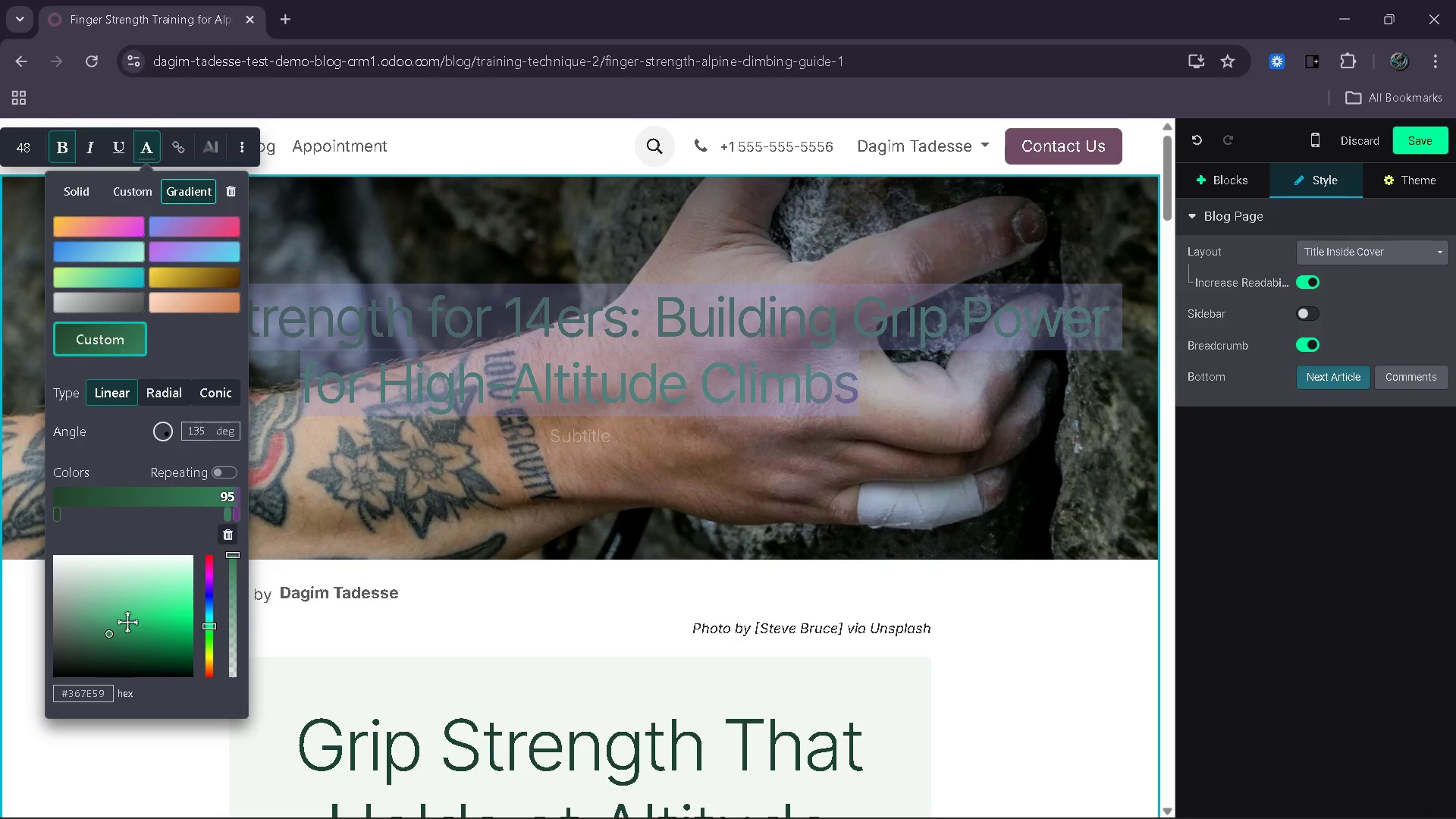 
left_click_drag(start_coordinate=[127, 622], to_coordinate=[200, 598])
 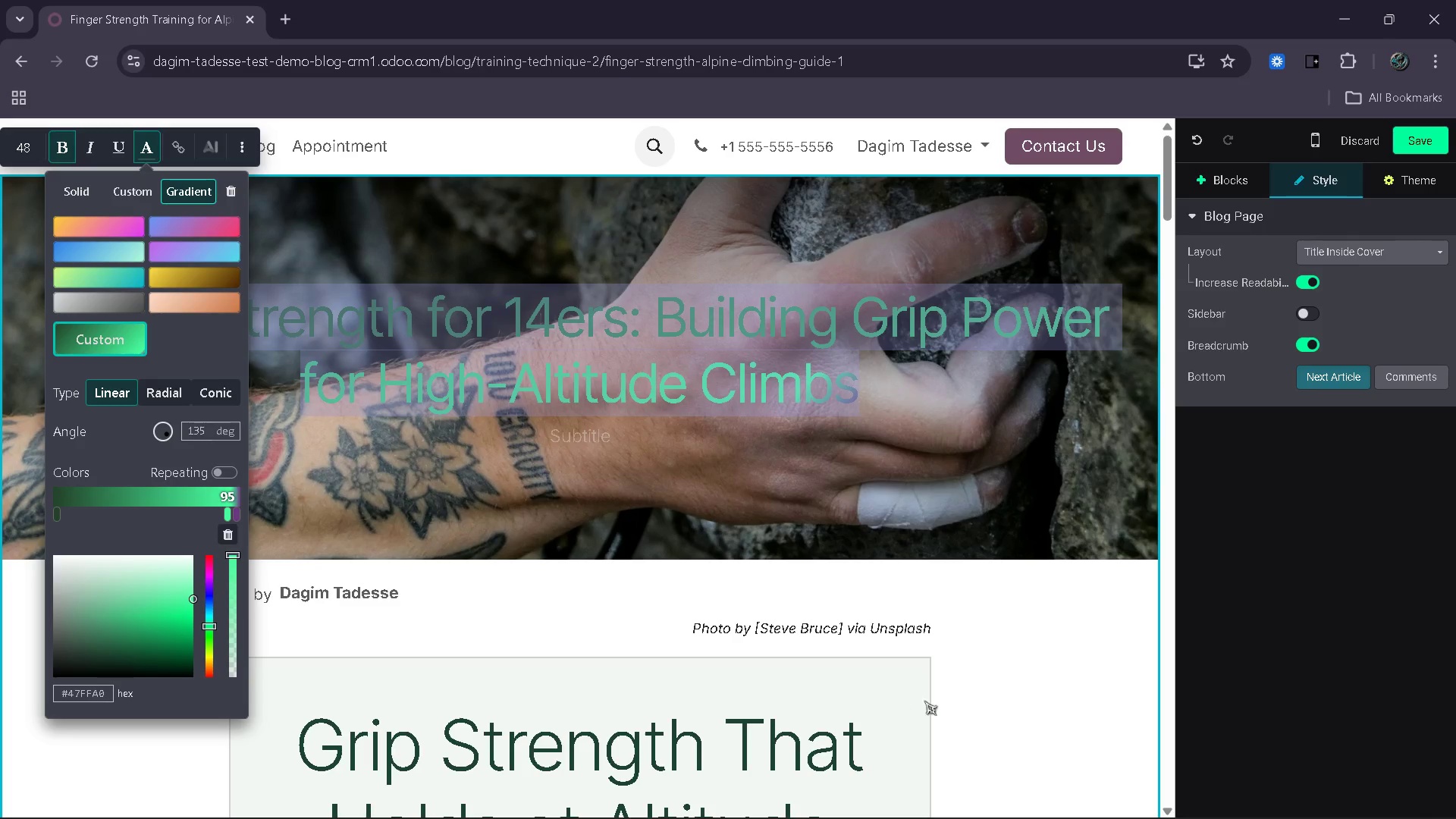 
left_click([971, 677])
 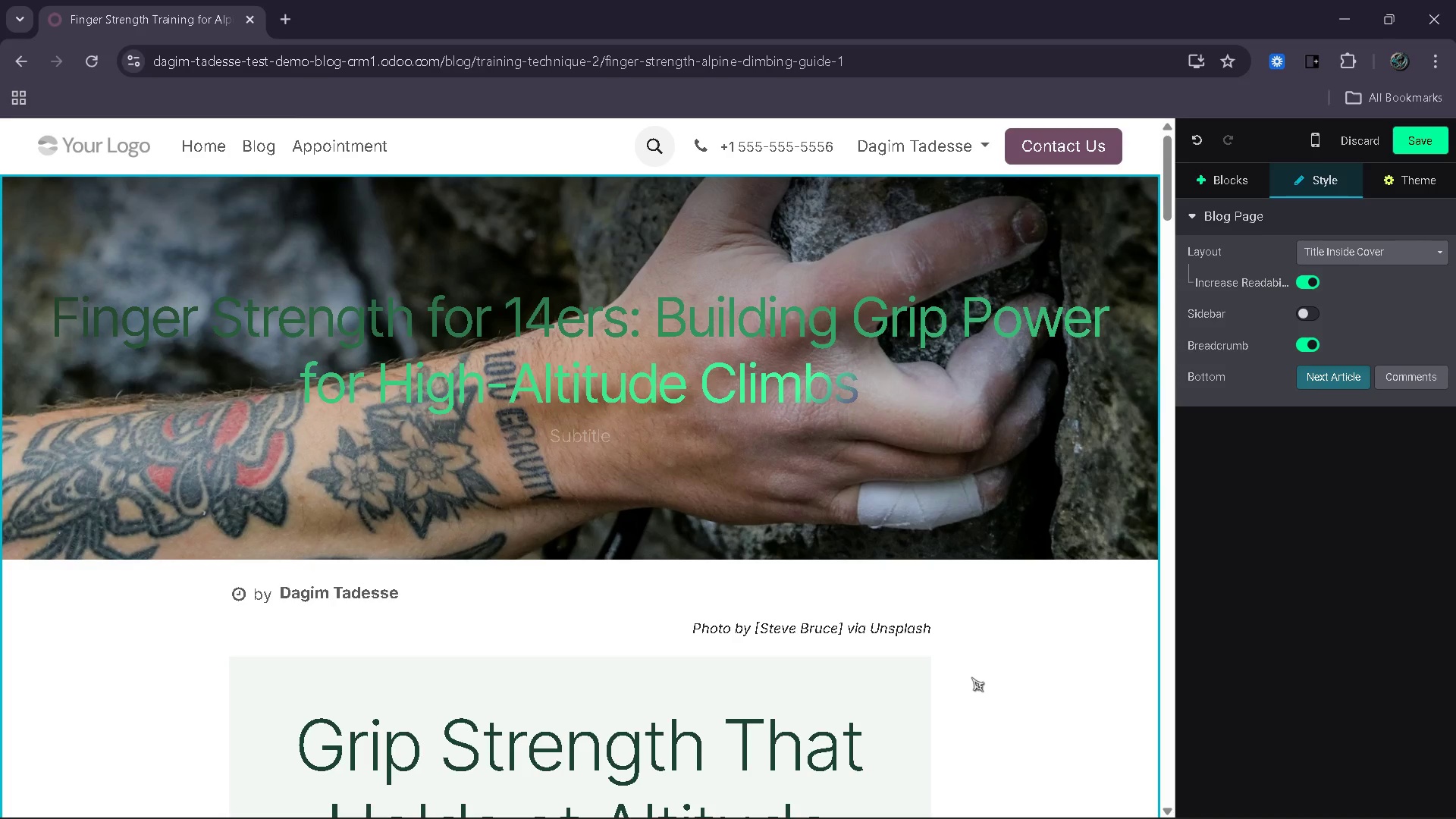 
wait(7.89)
 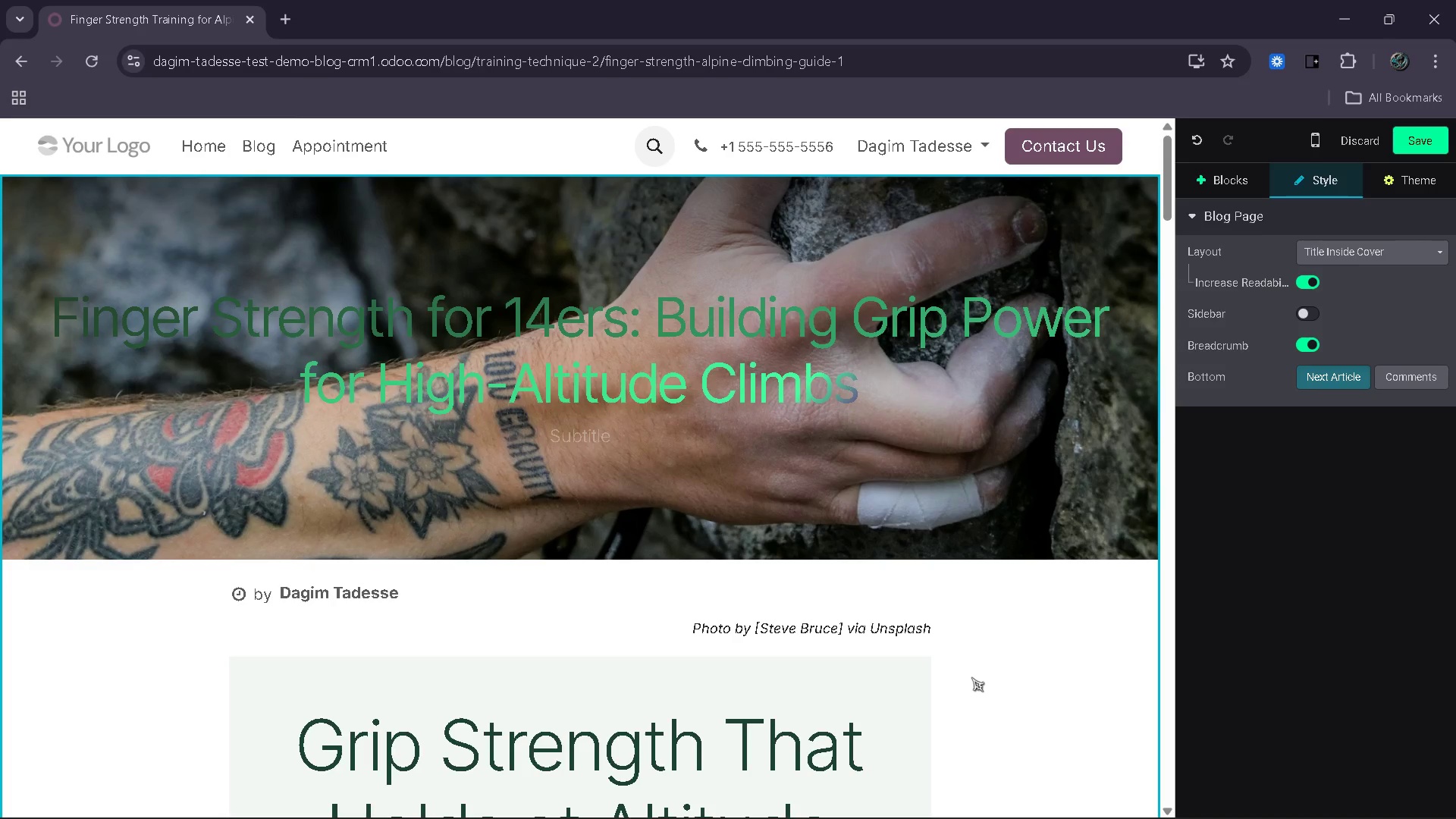 
key(Control+ControlLeft)
 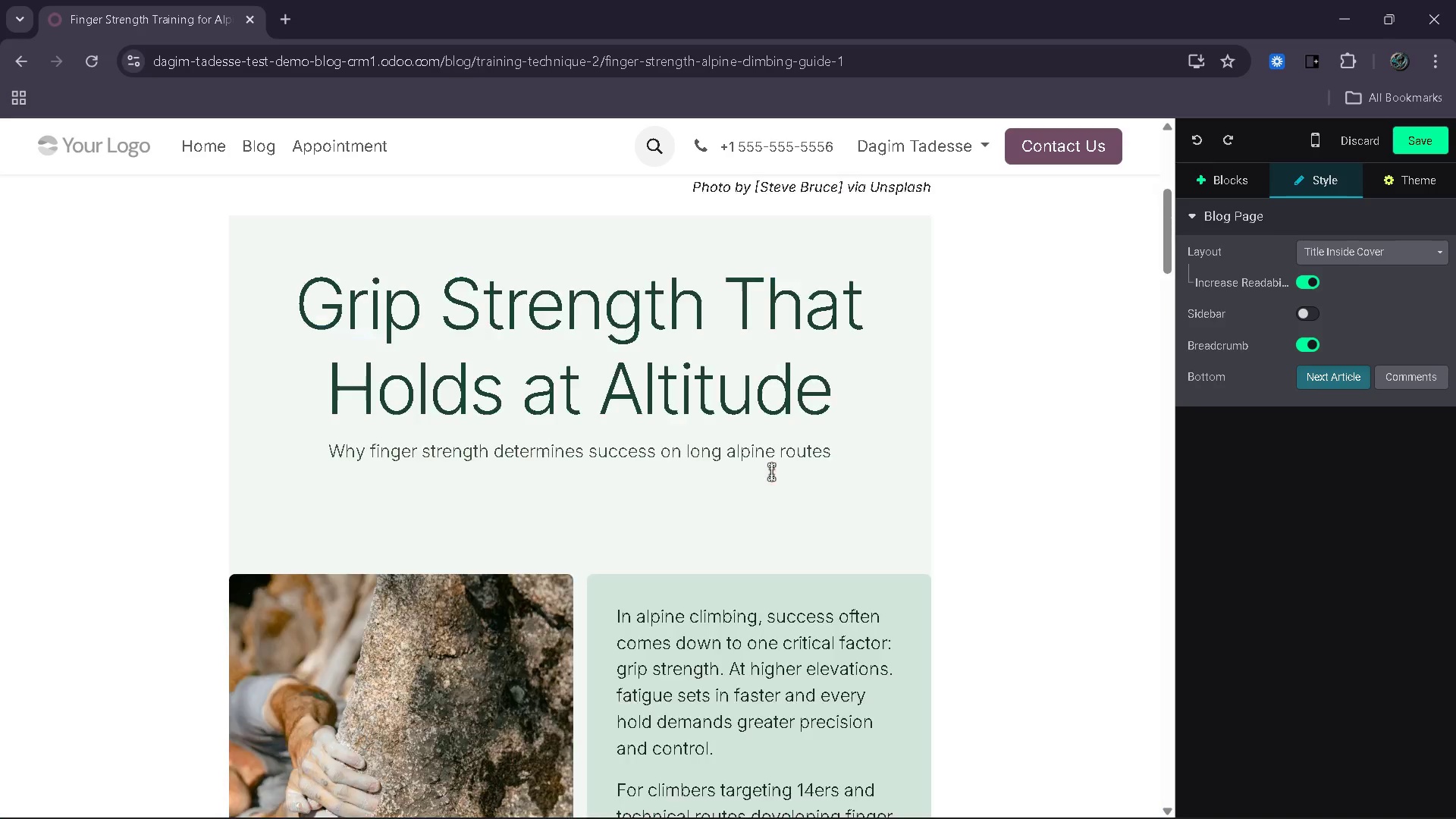 
key(Control+Z)
 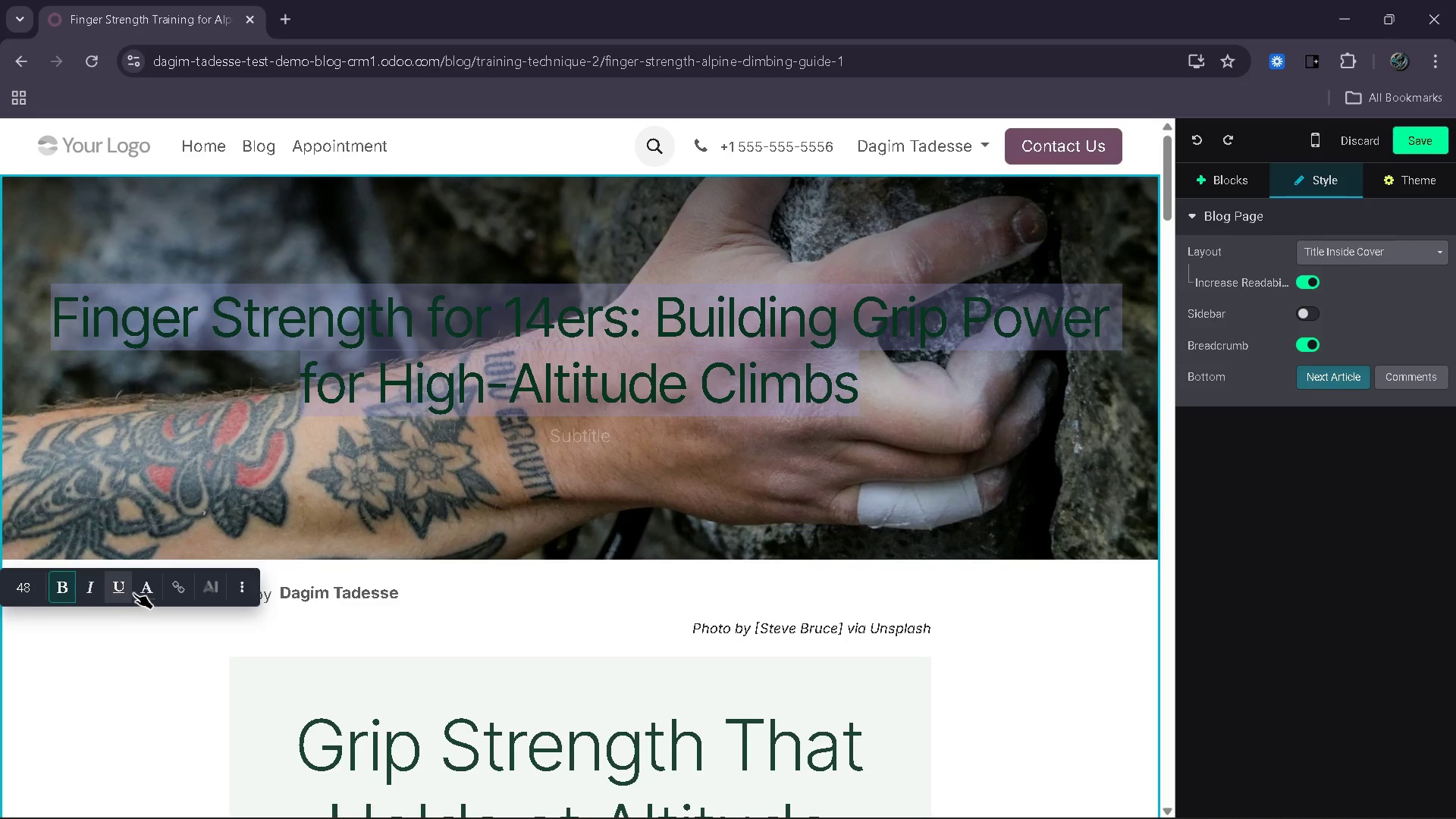 
left_click([1014, 658])
 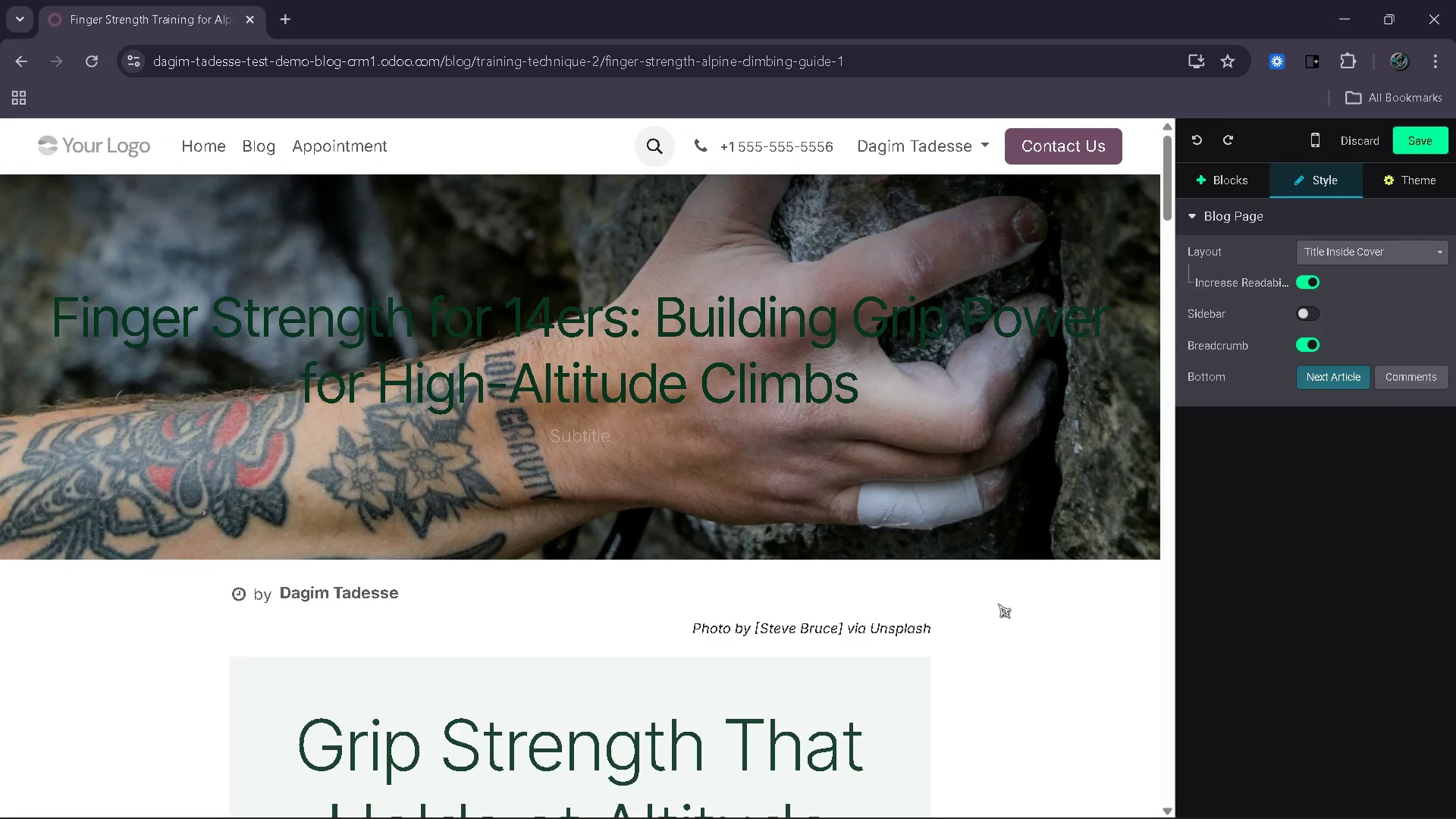 
left_click_drag(start_coordinate=[876, 399], to_coordinate=[158, 325])
 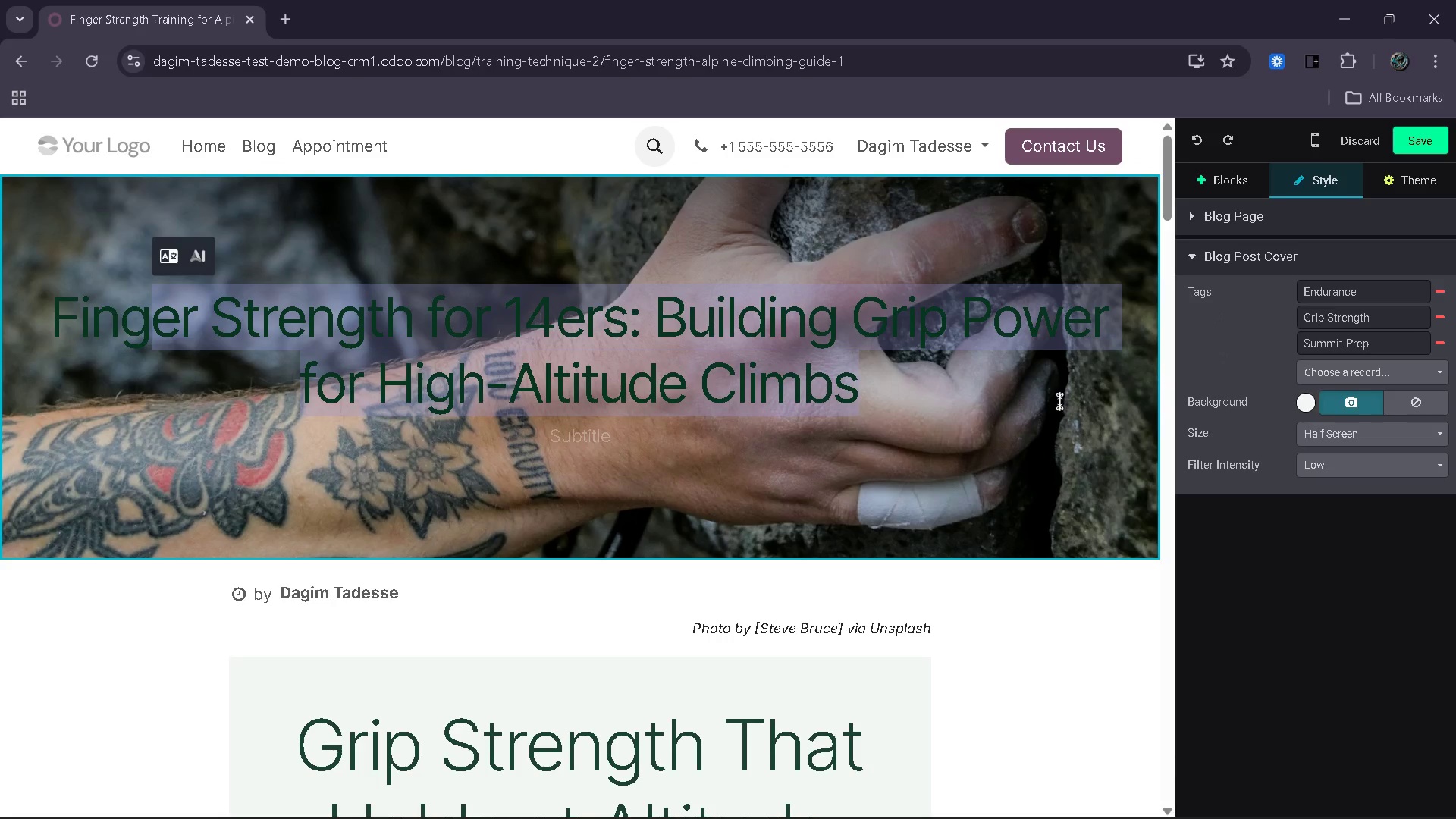 
left_click([1059, 401])
 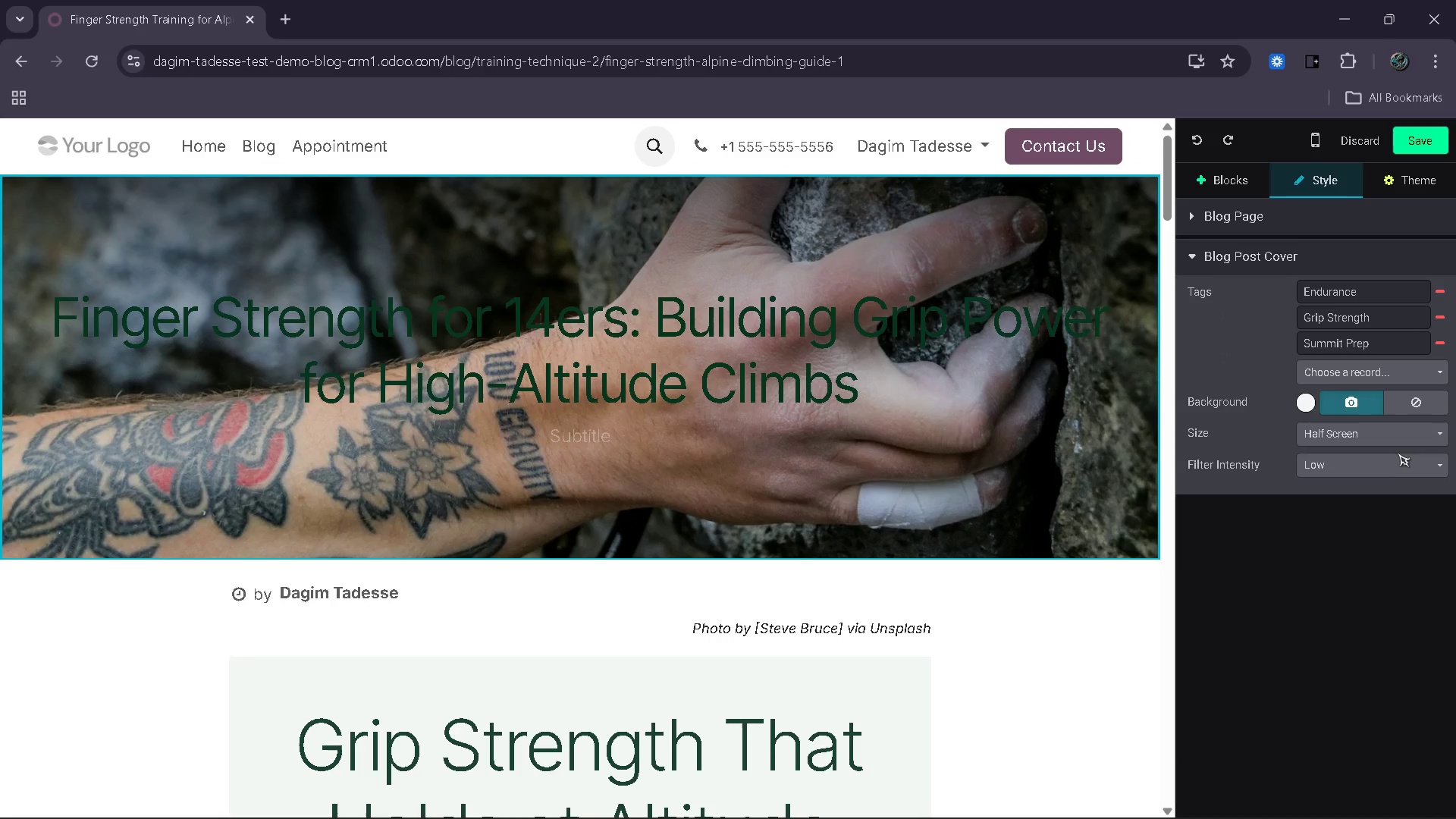 
left_click([1397, 463])
 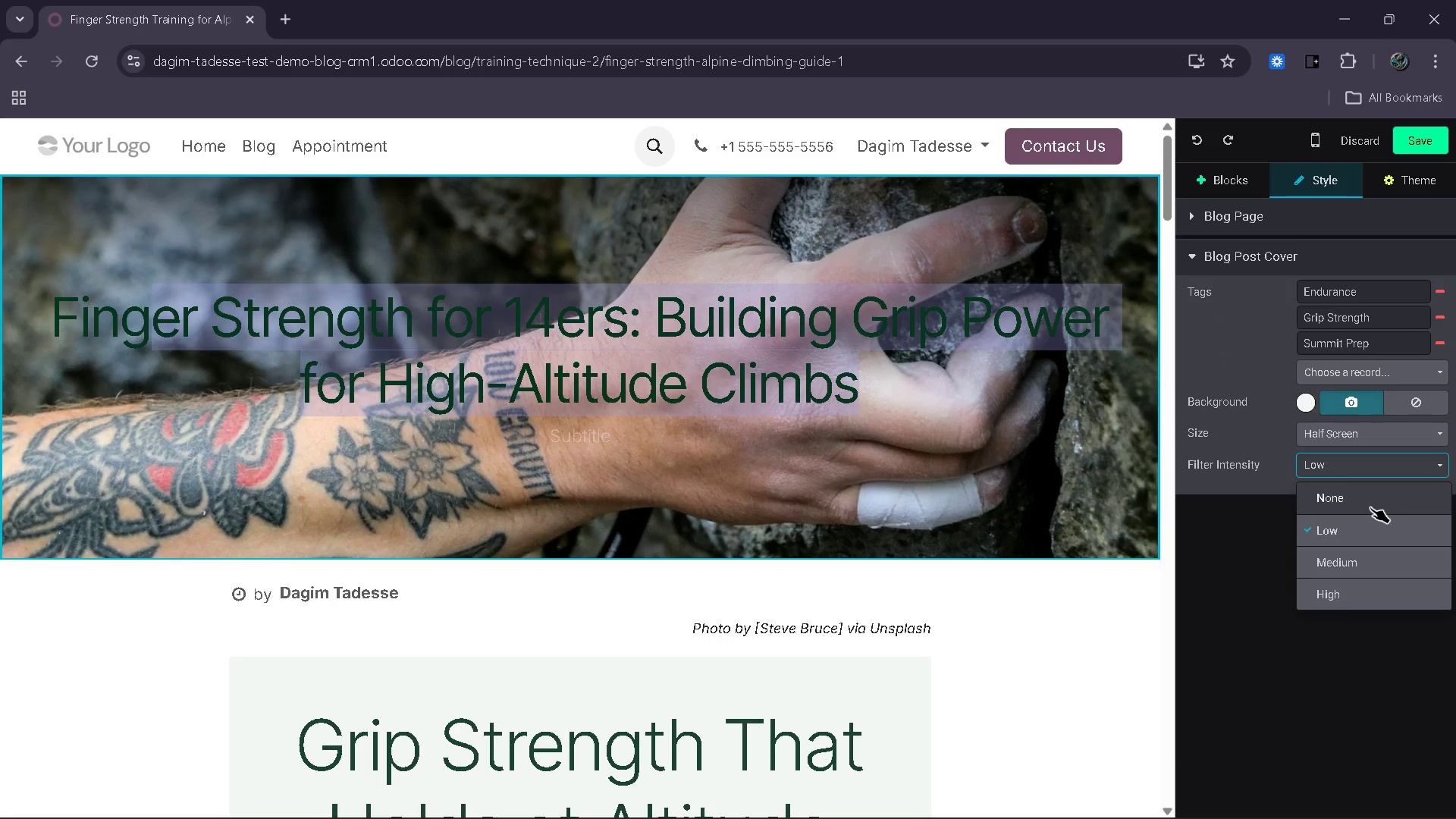 
left_click([1370, 507])
 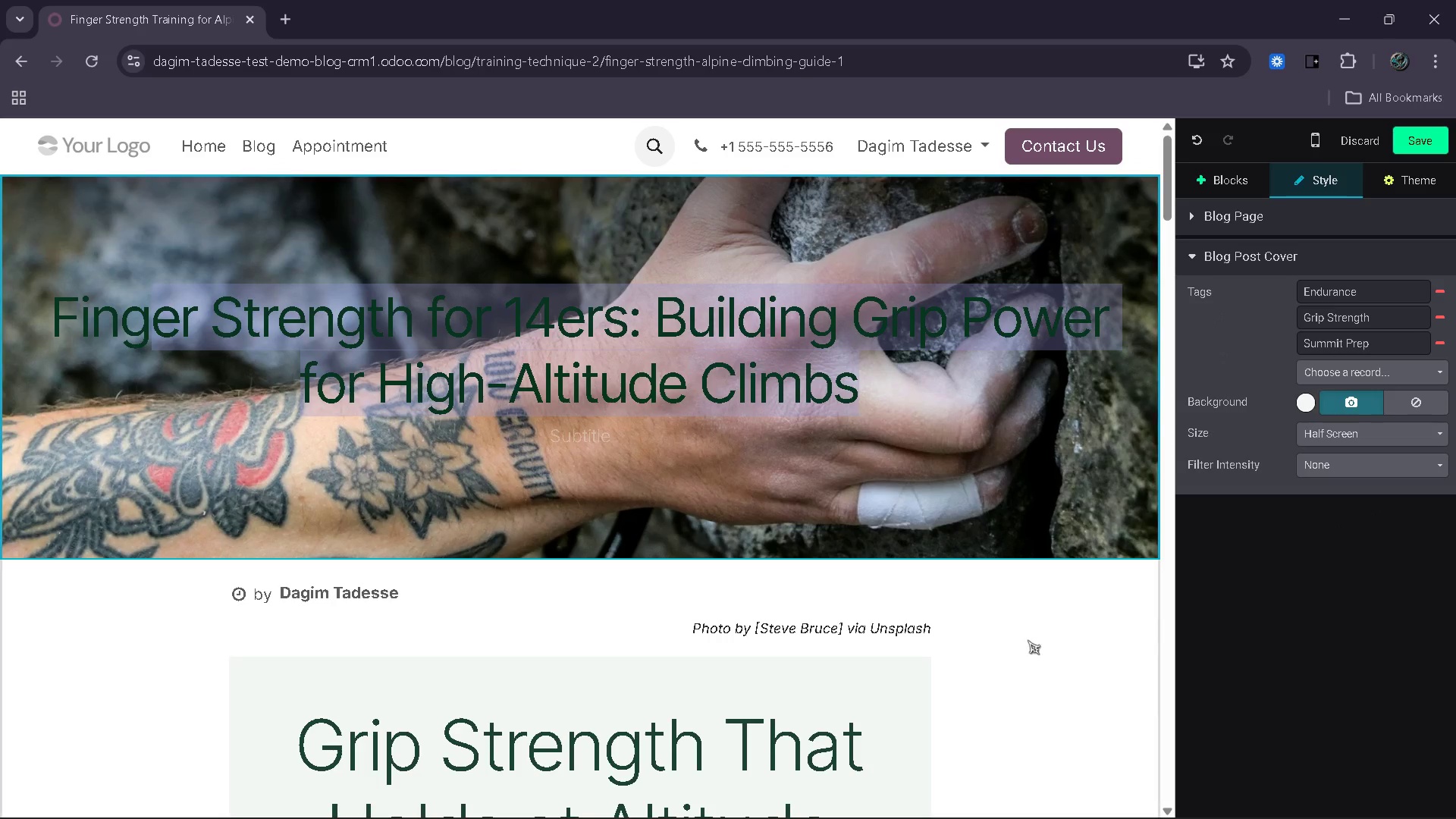 
left_click([1028, 640])
 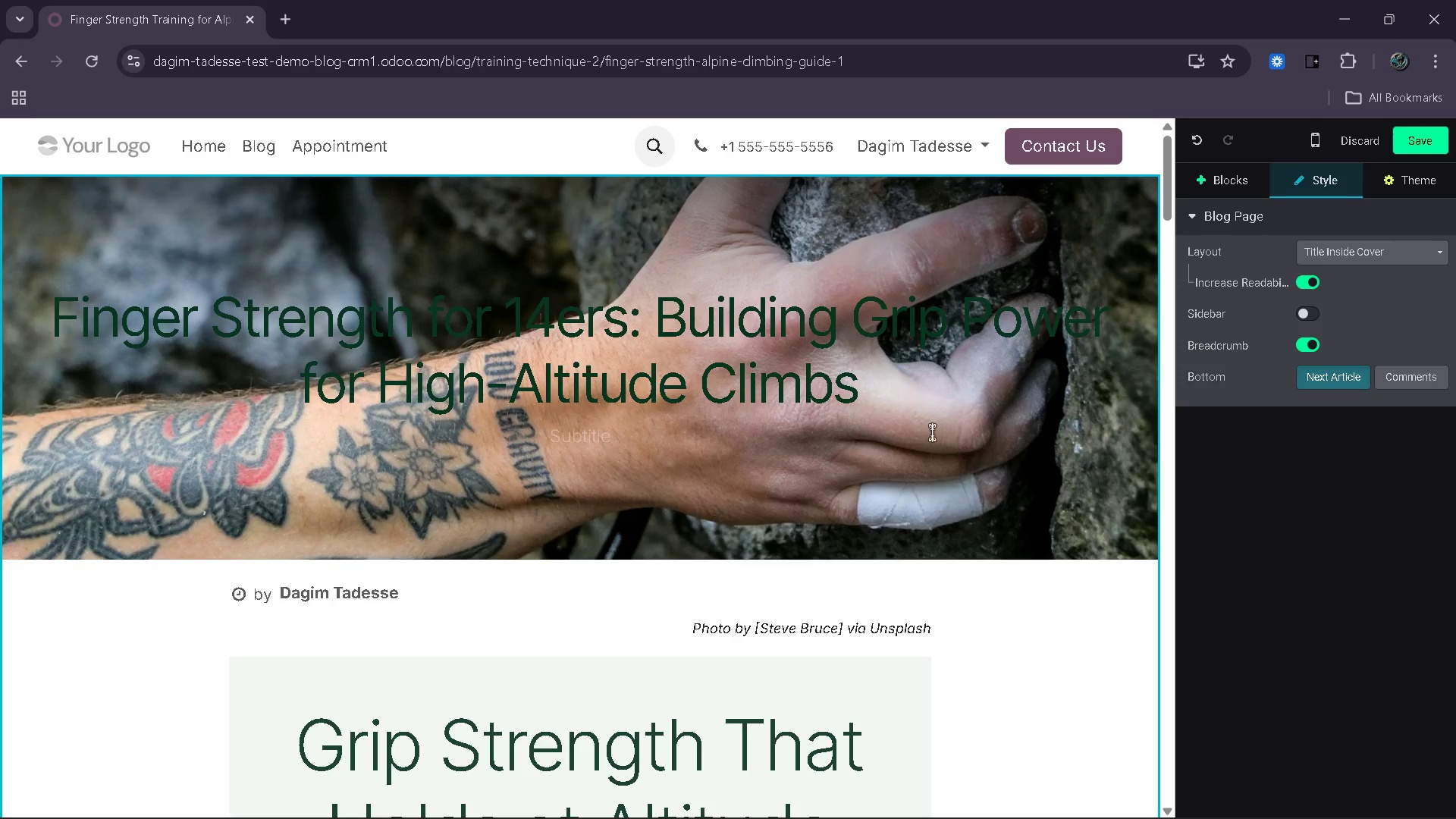 
left_click_drag(start_coordinate=[894, 400], to_coordinate=[275, 313])
 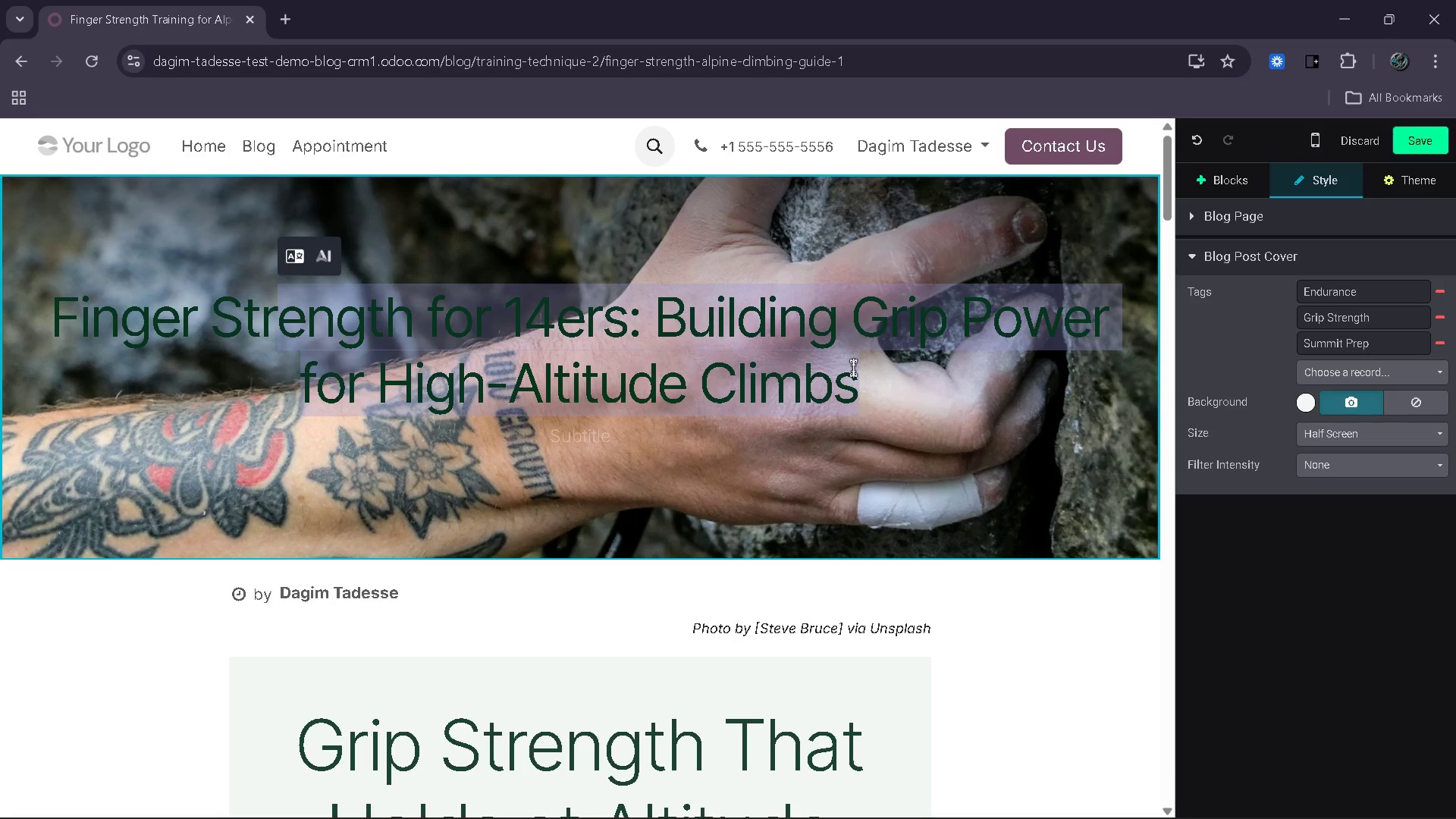 
left_click([868, 372])
 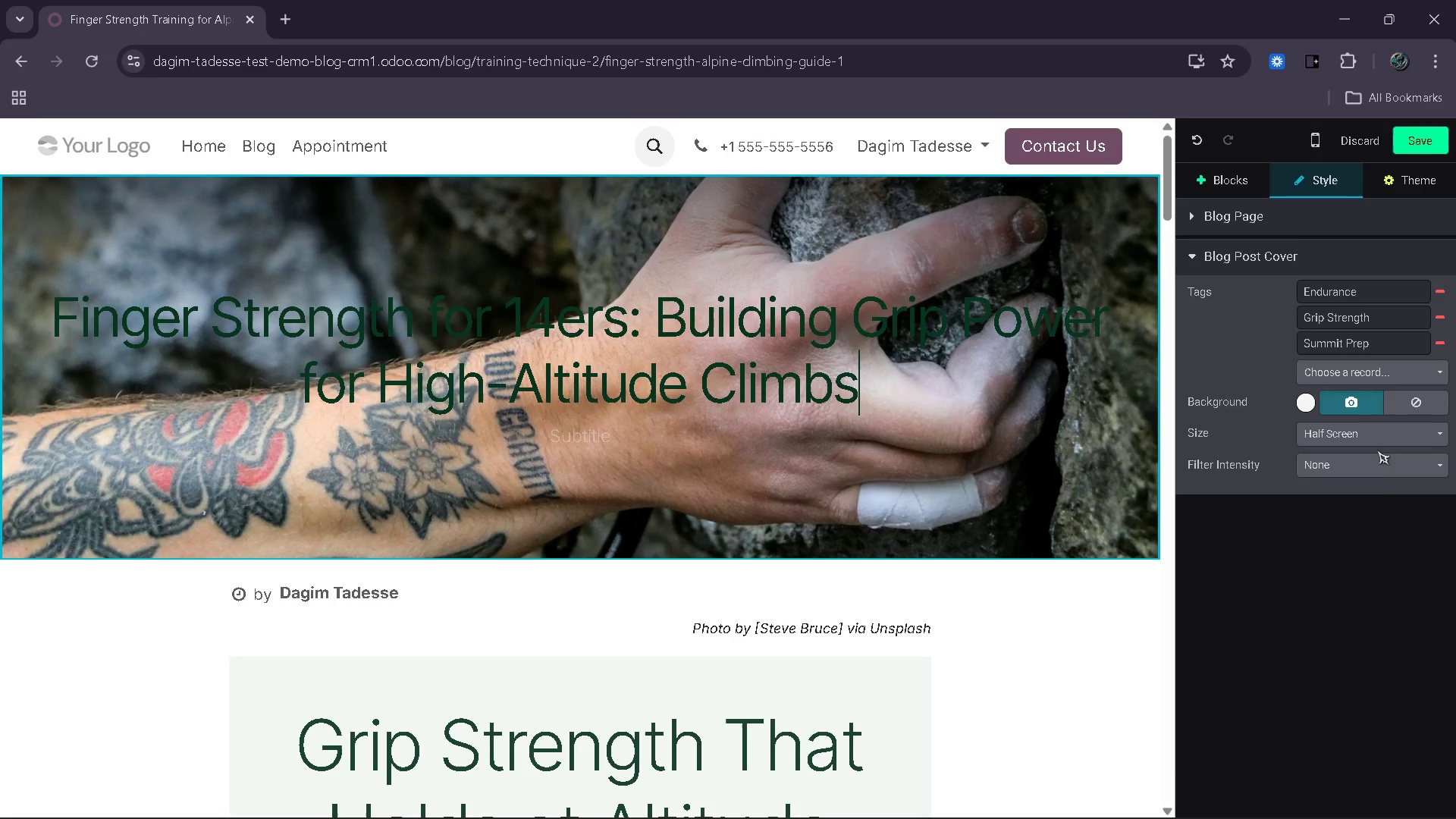 
left_click([1377, 459])
 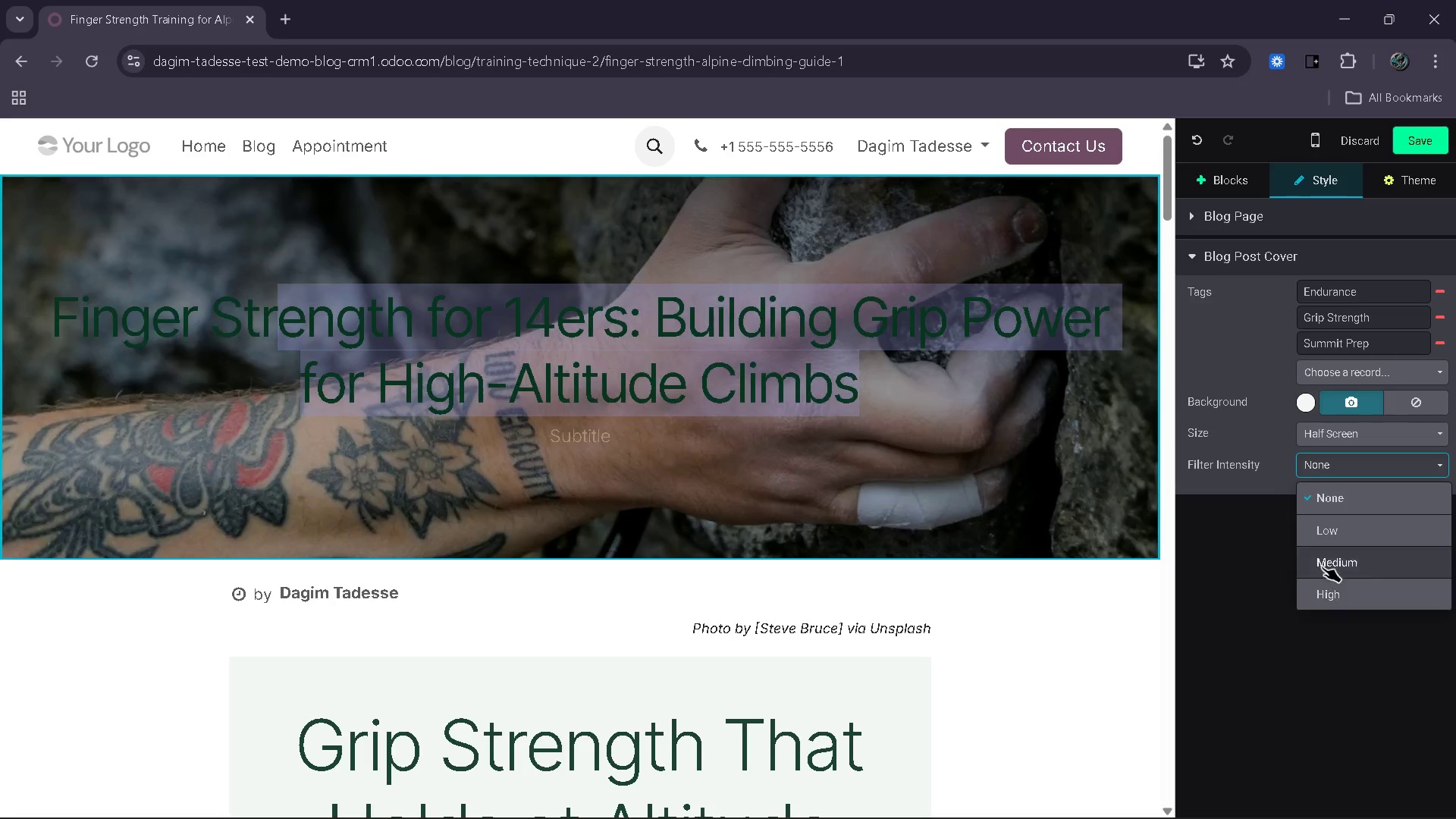 
left_click([1325, 527])
 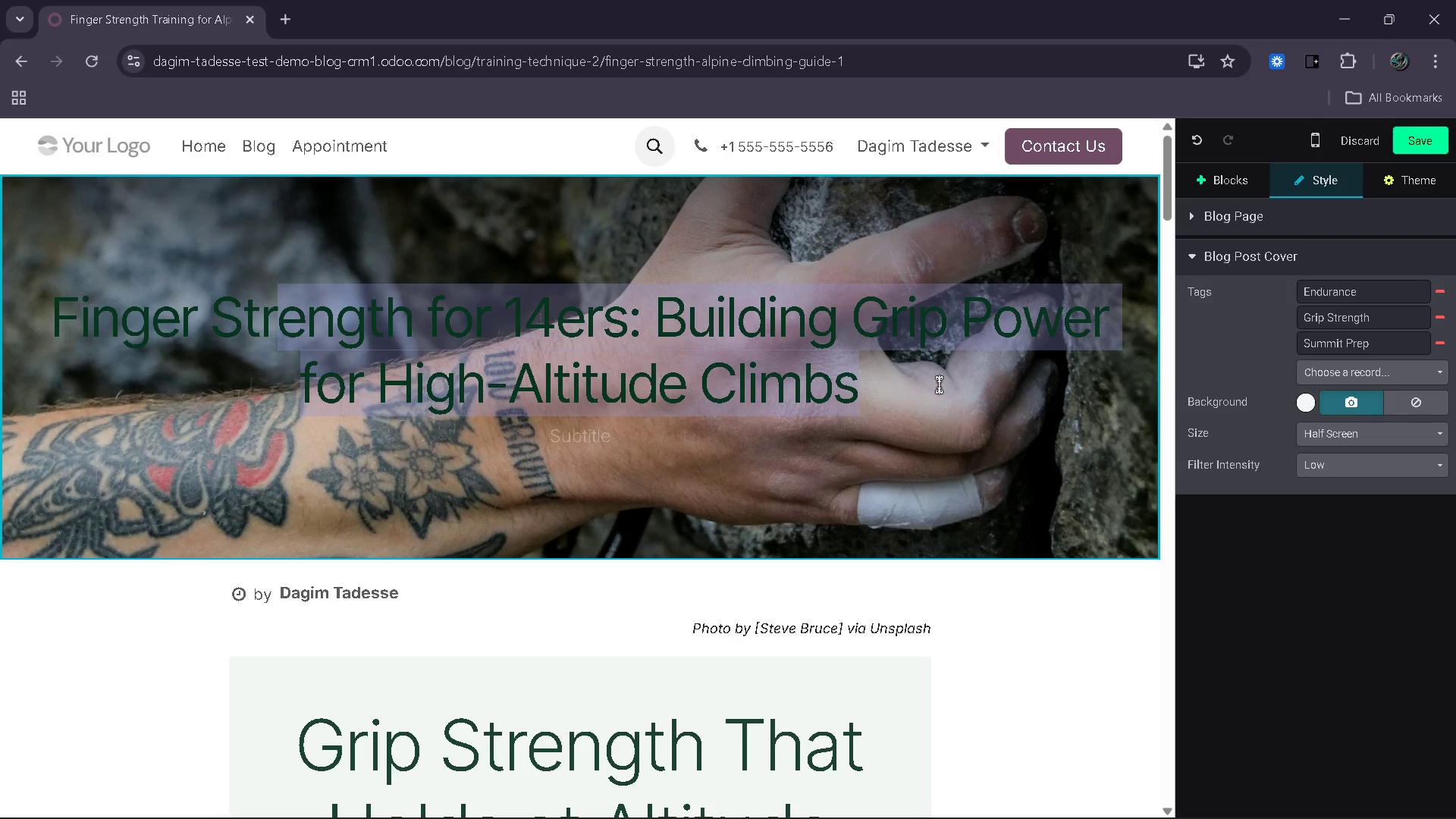 
left_click([872, 396])
 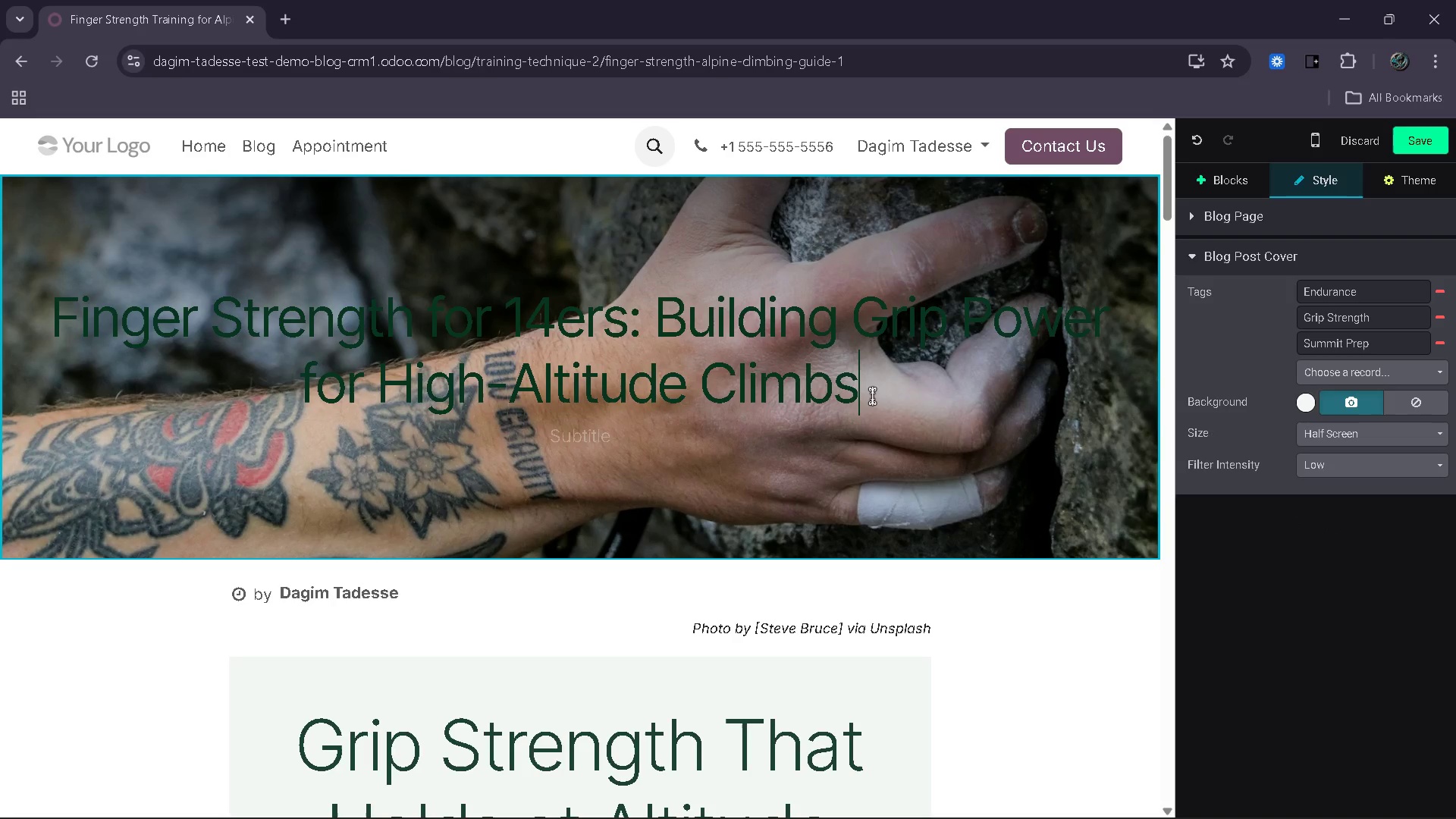 
left_click_drag(start_coordinate=[872, 396], to_coordinate=[56, 313])
 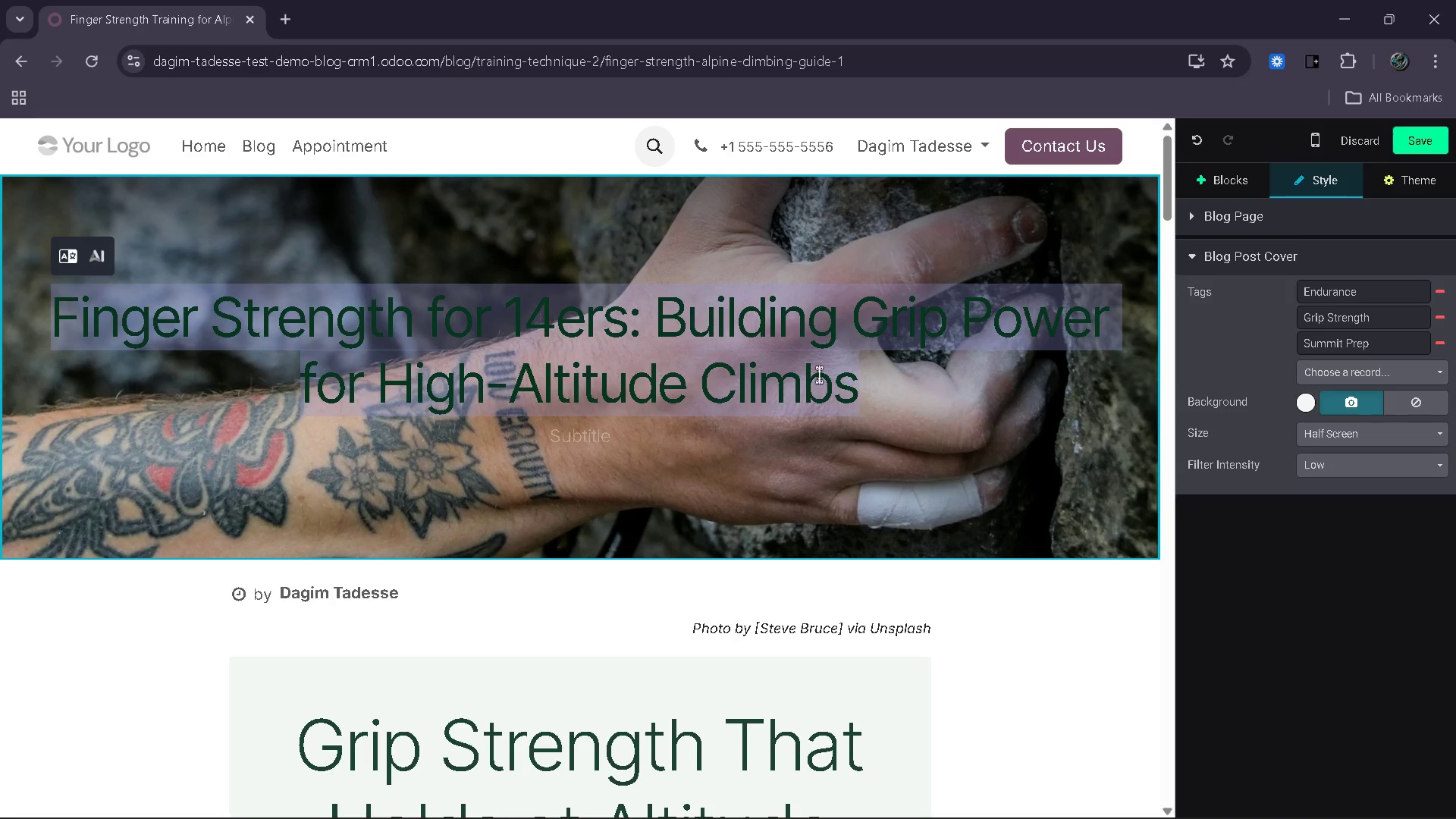 
left_click([900, 388])
 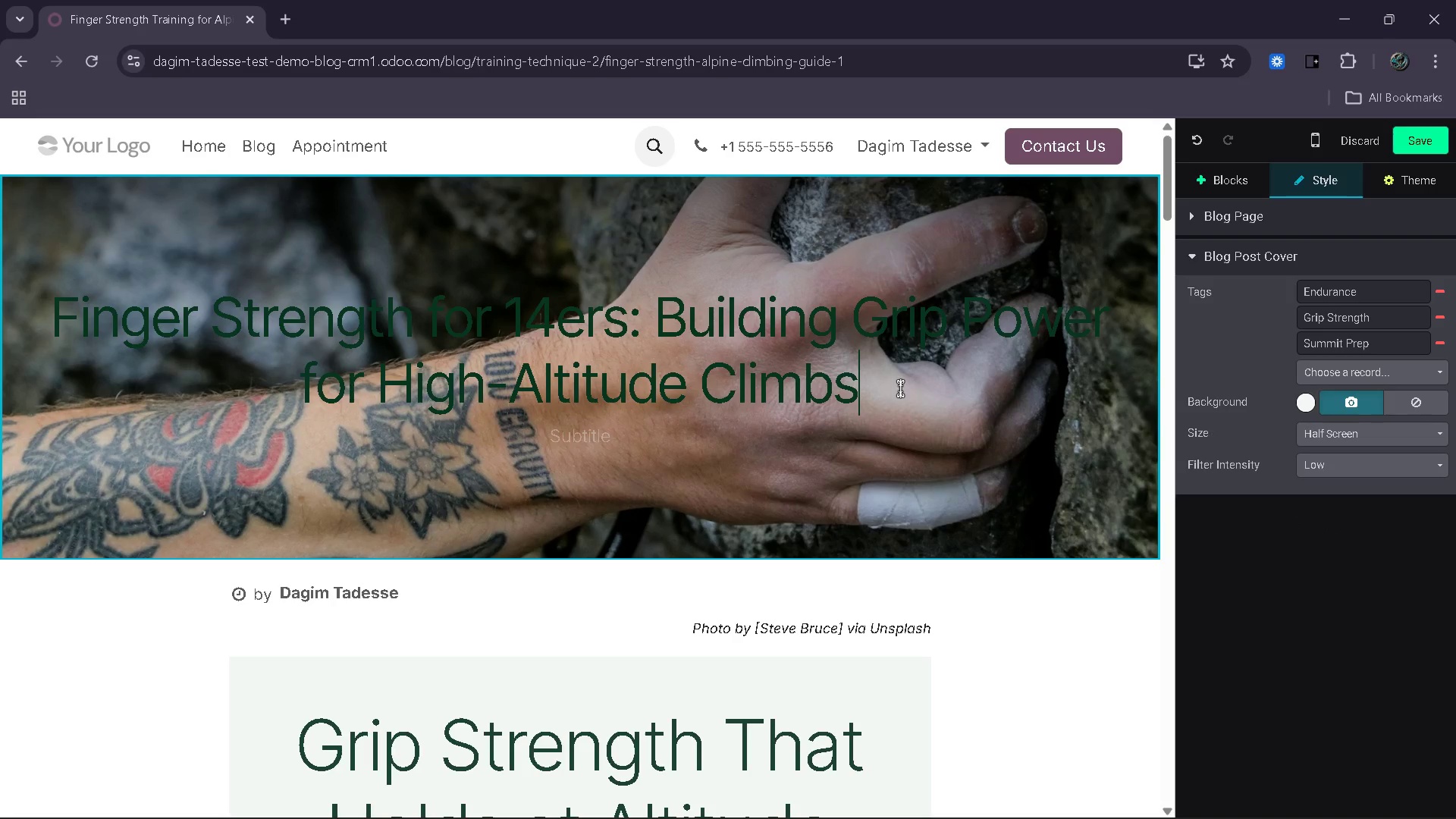 
left_click_drag(start_coordinate=[900, 388], to_coordinate=[0, 297])
 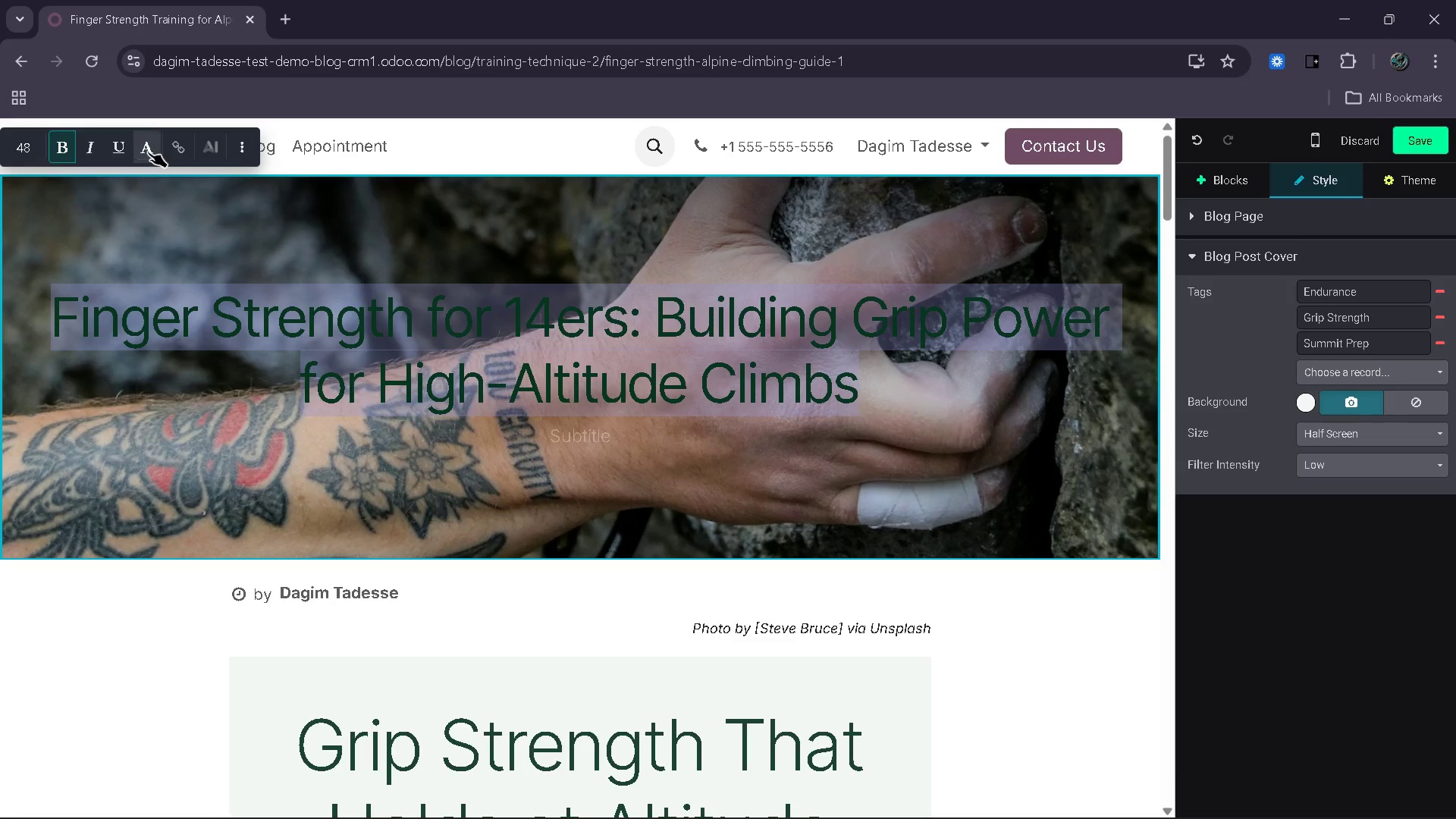 
left_click([148, 152])
 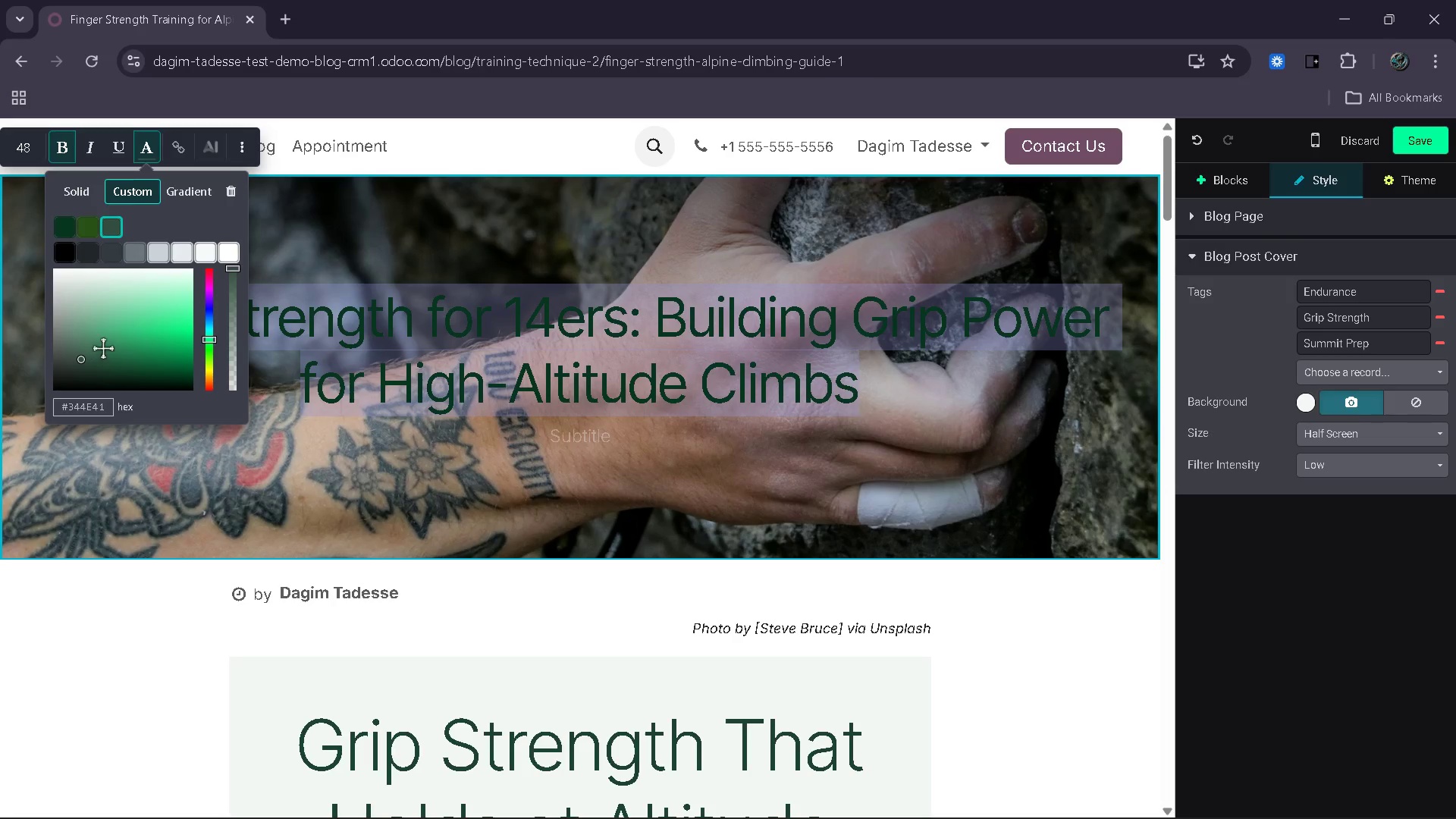 
left_click_drag(start_coordinate=[143, 309], to_coordinate=[225, 428])
 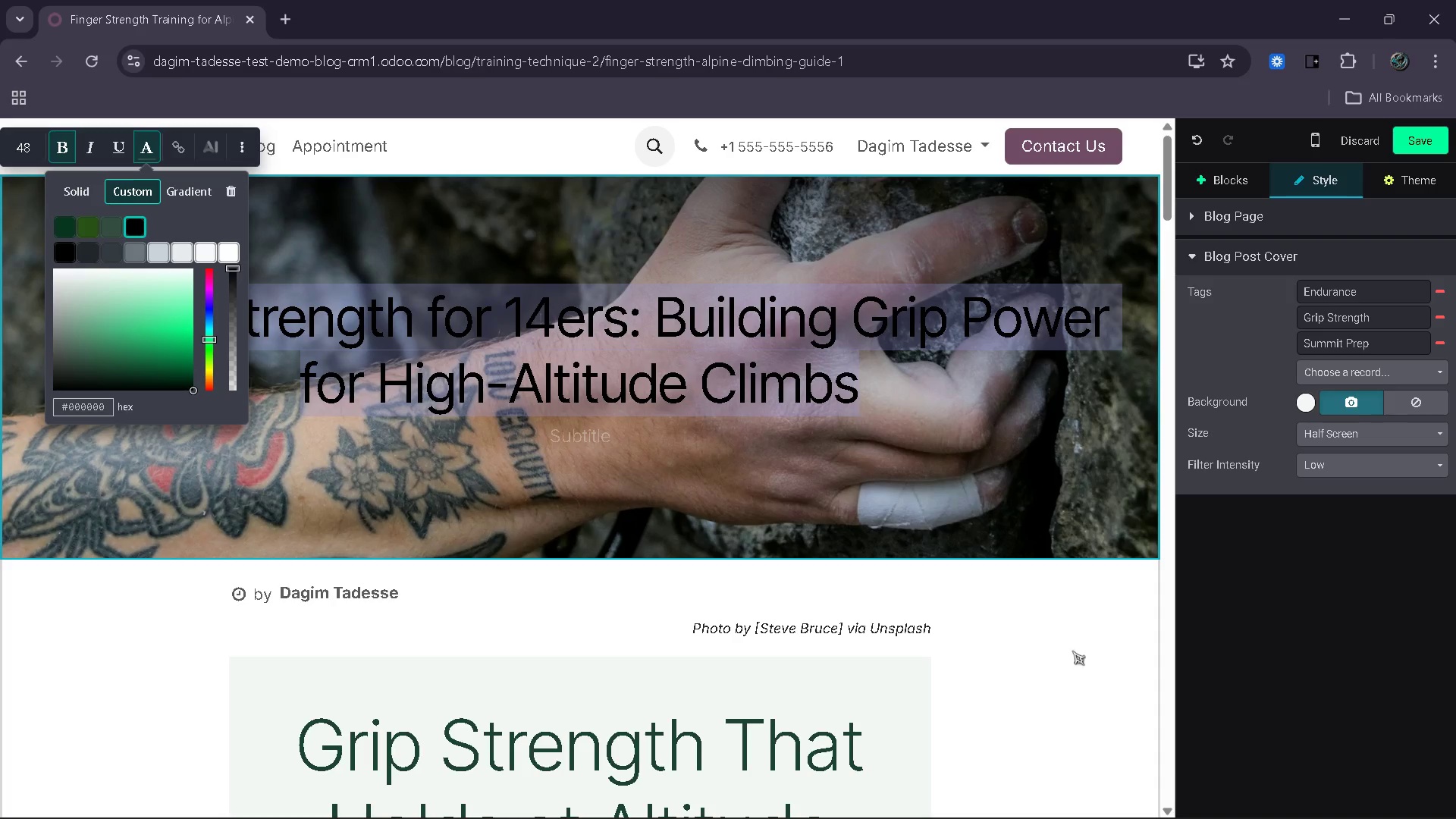 
left_click([1102, 646])
 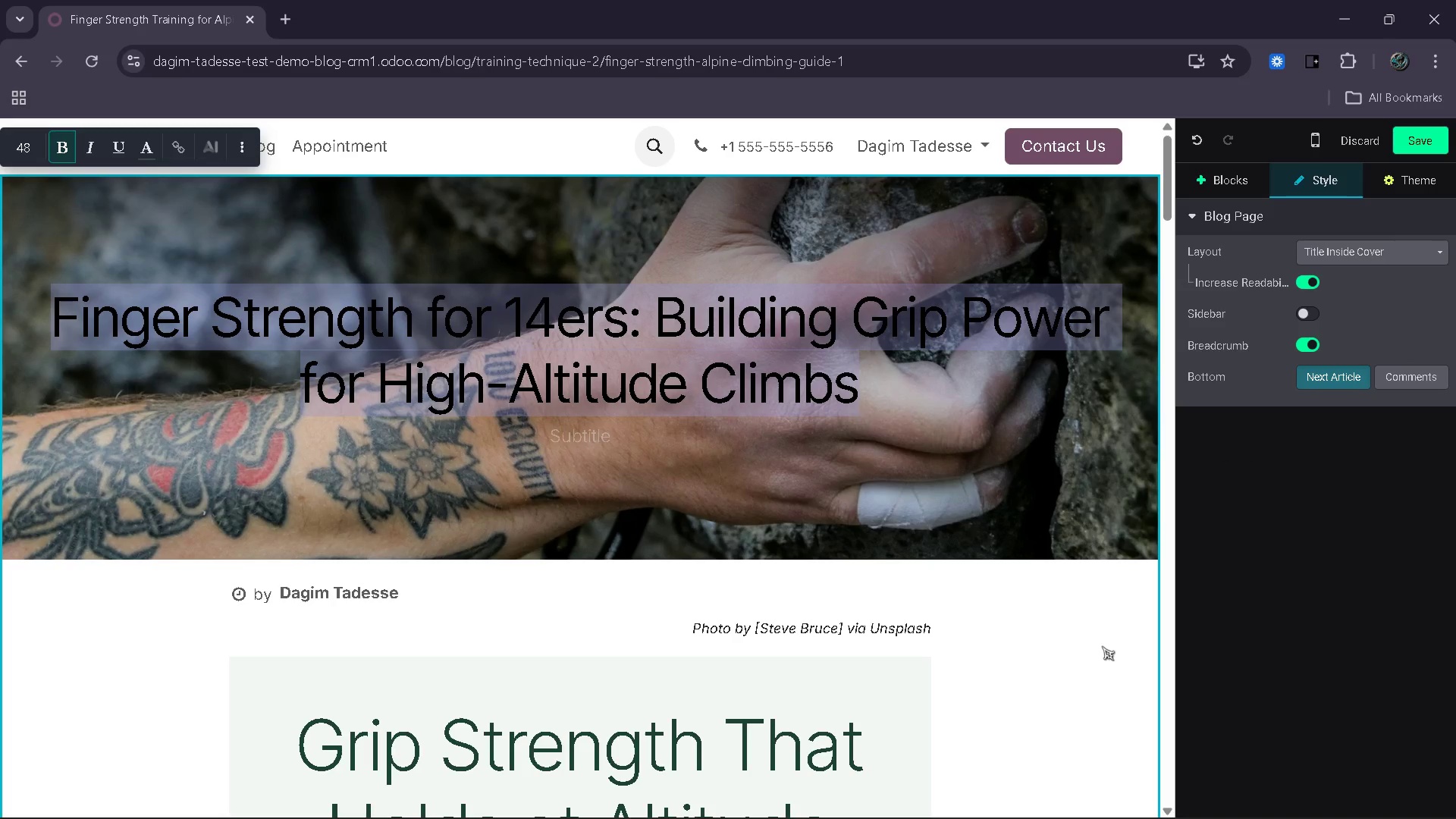 
left_click([1102, 646])
 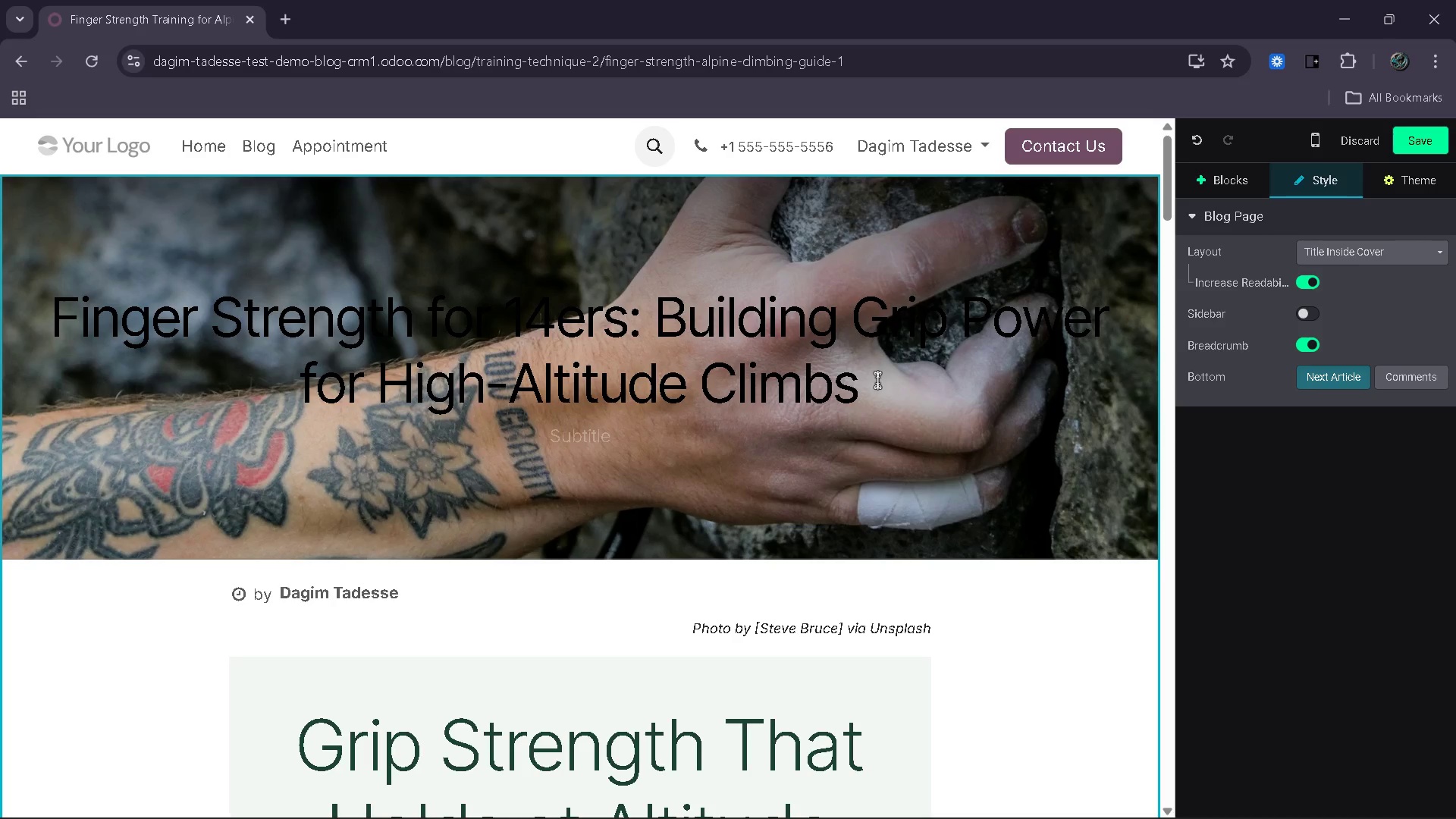 
wait(5.74)
 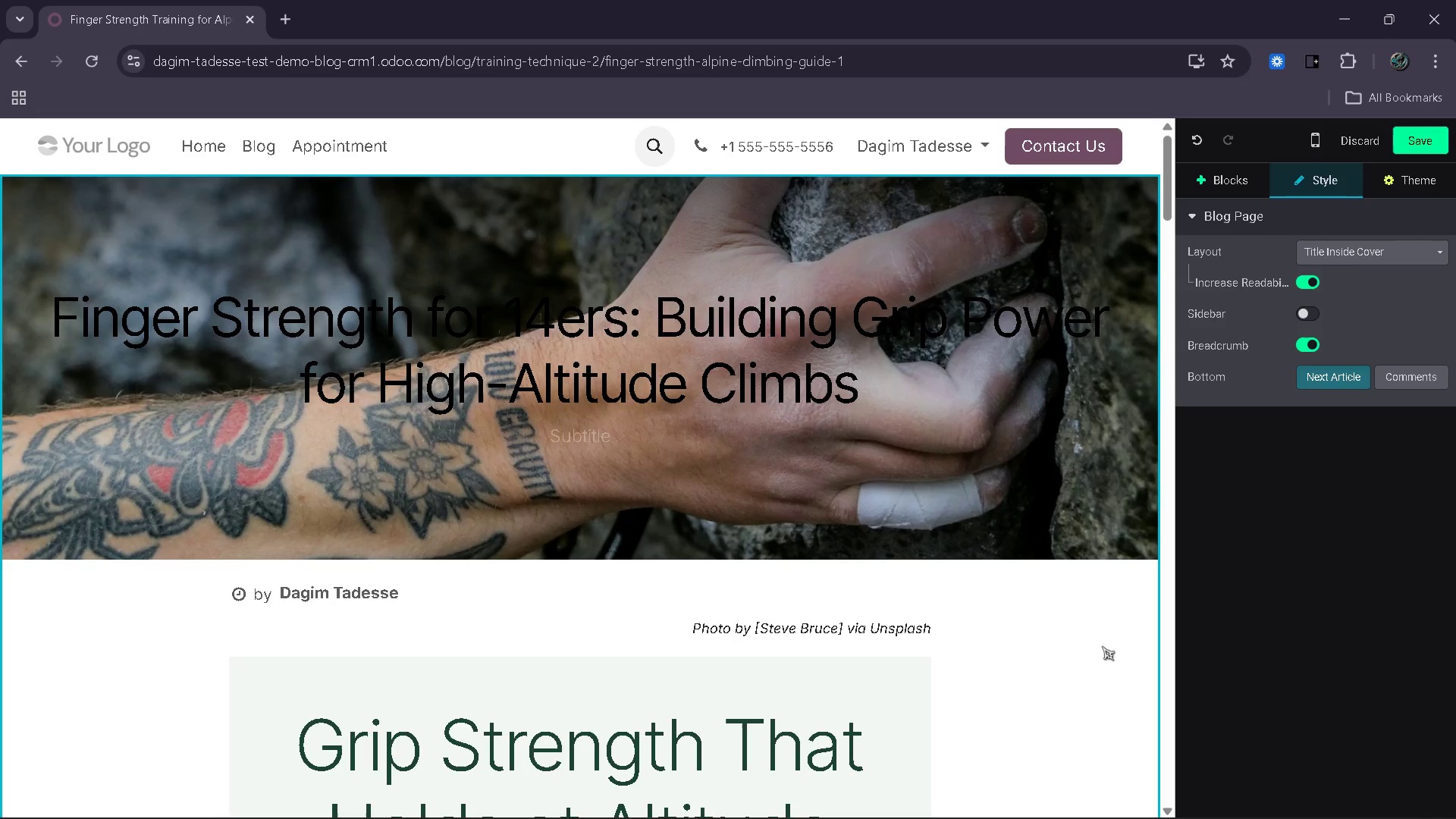 
left_click_drag(start_coordinate=[880, 375], to_coordinate=[63, 315])
 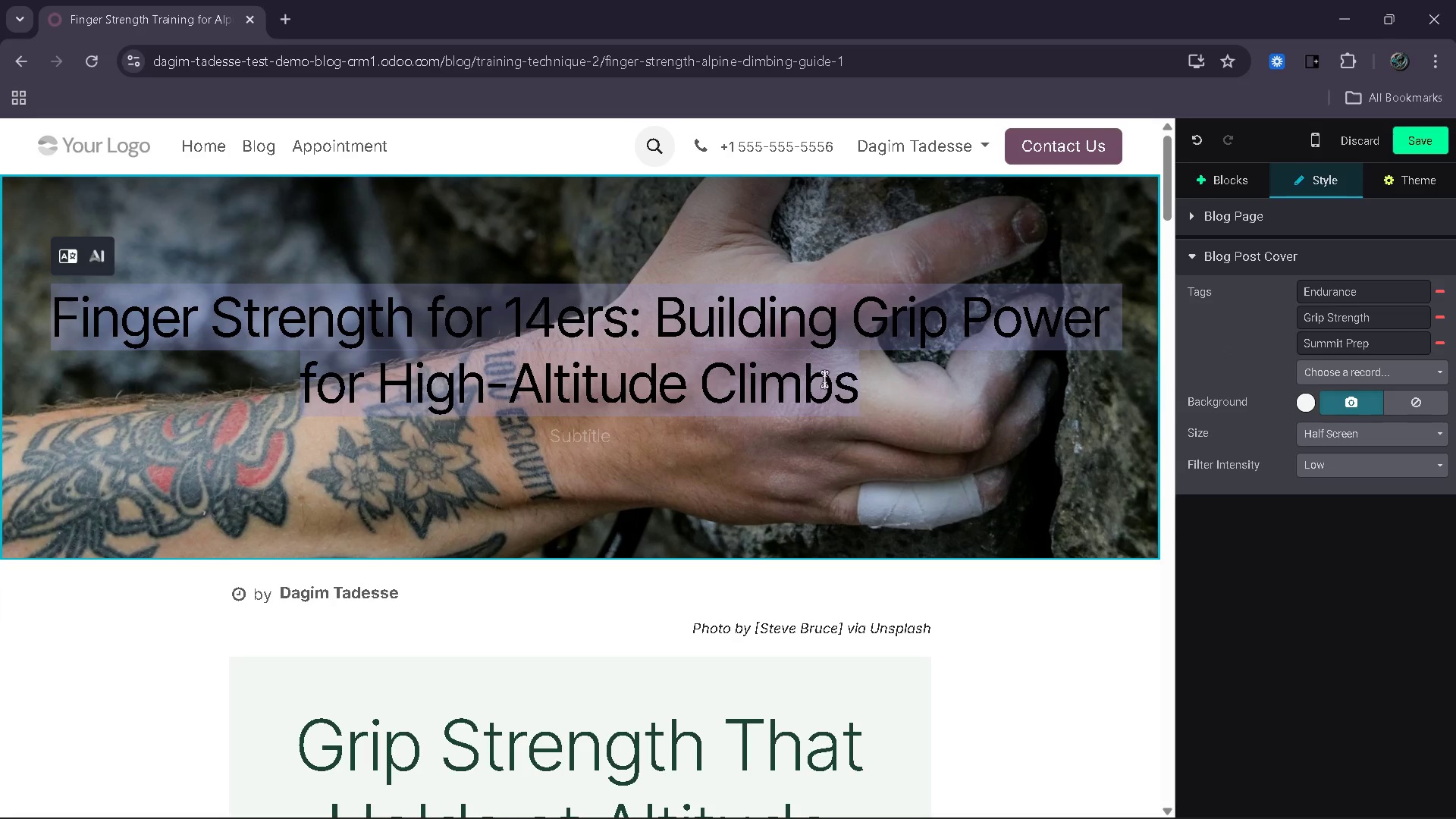 
left_click([861, 378])
 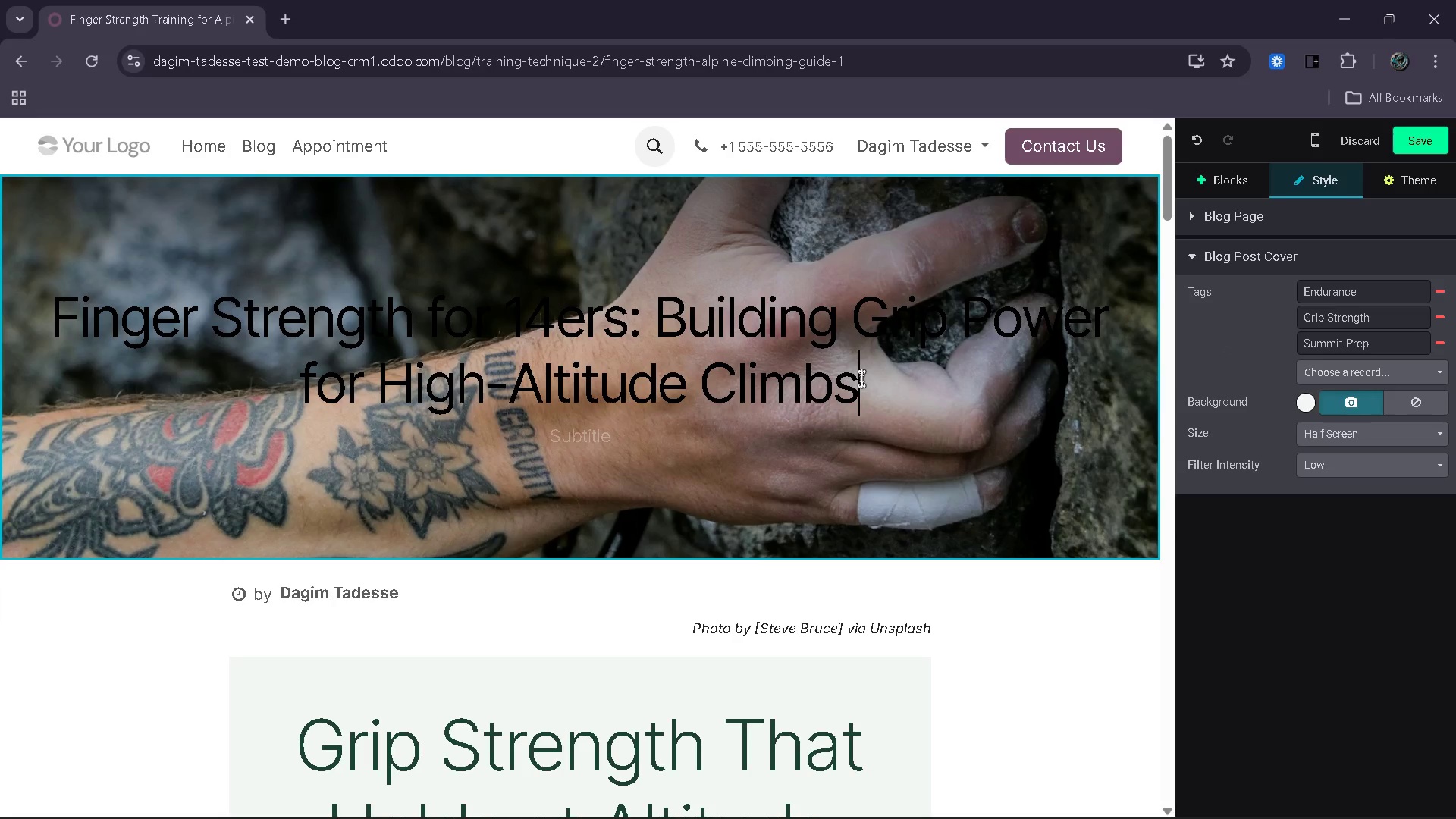 
left_click_drag(start_coordinate=[861, 378], to_coordinate=[27, 318])
 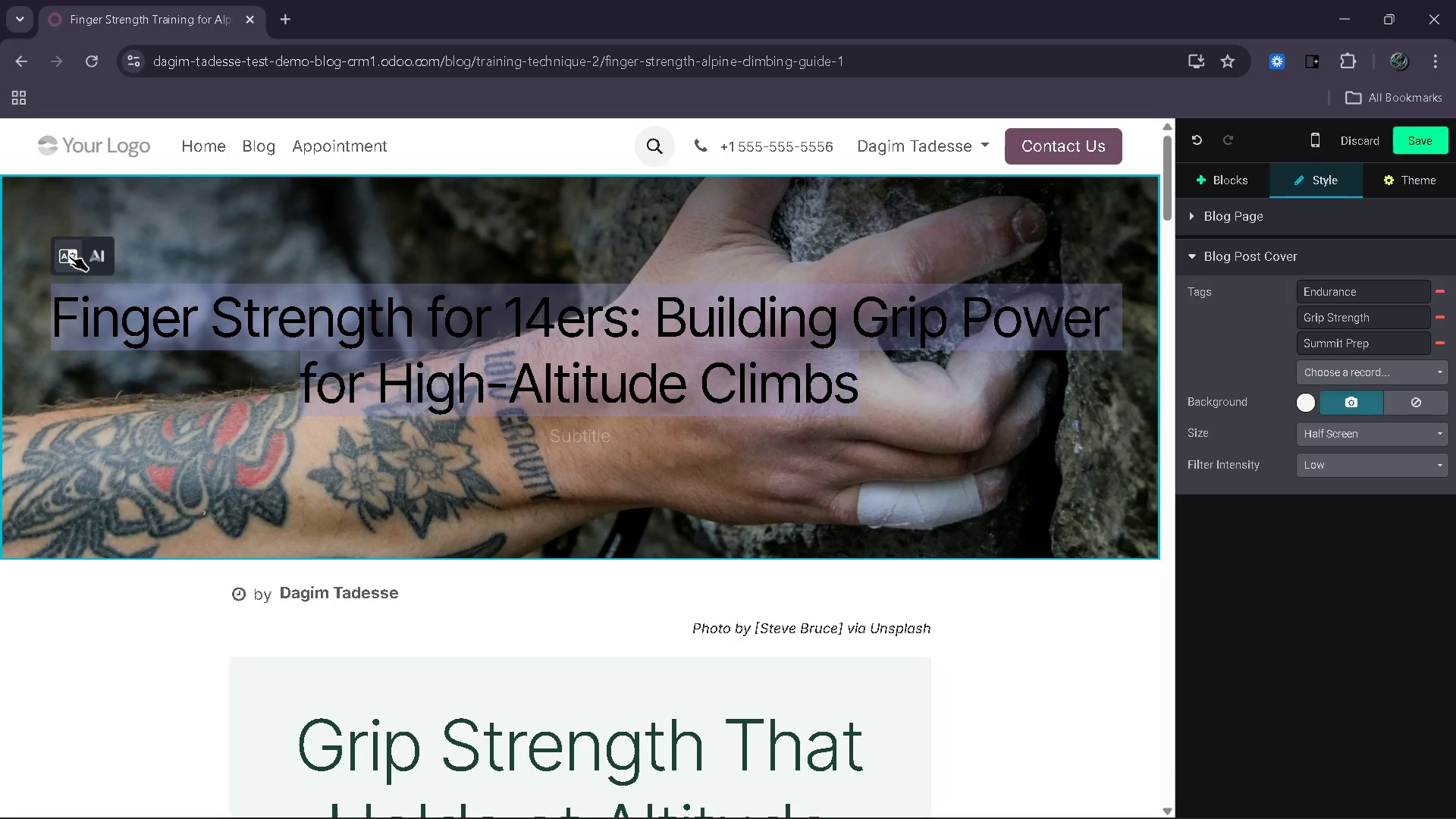 
left_click([69, 256])
 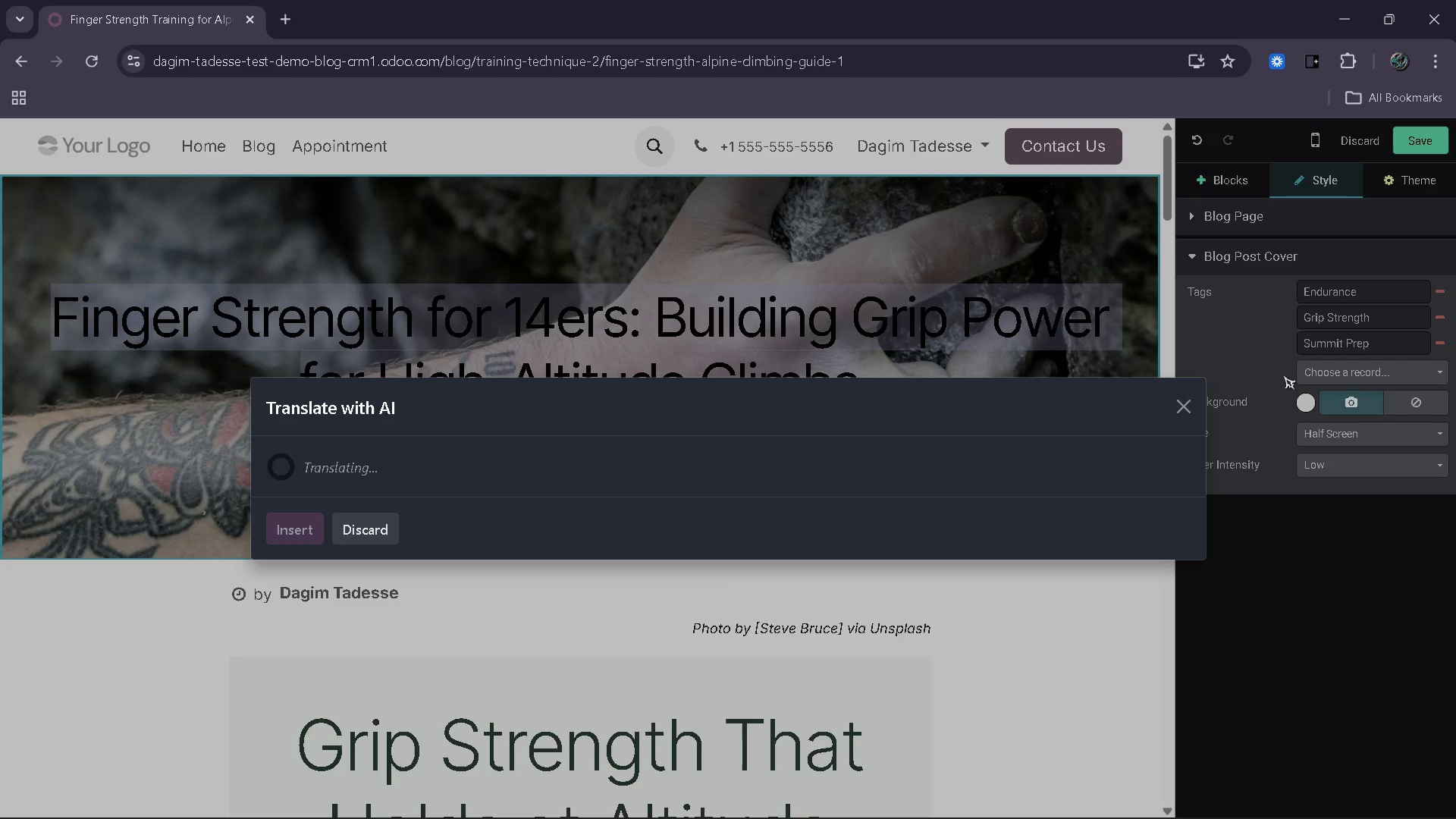 
left_click([1178, 408])
 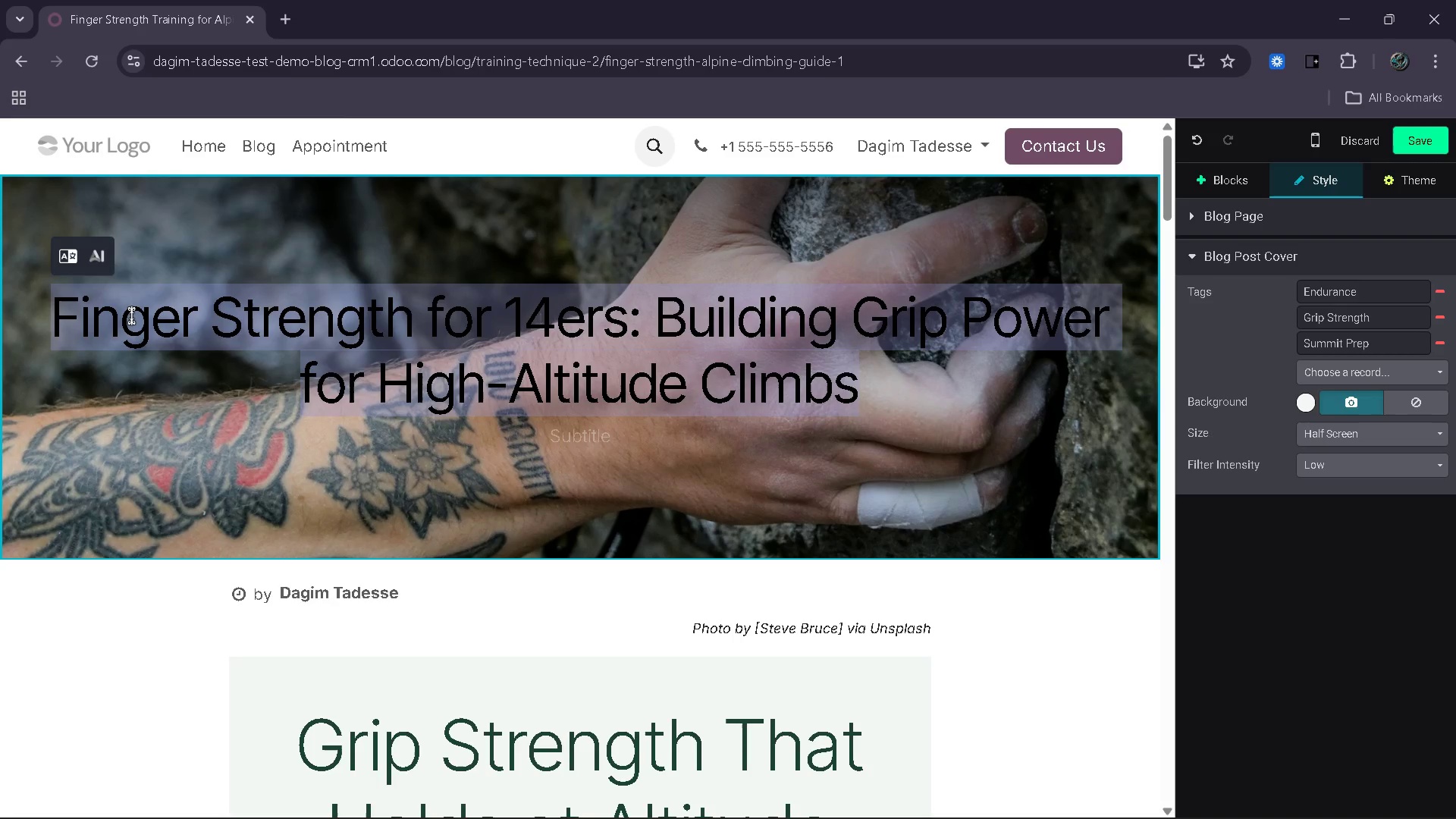 
left_click([131, 315])
 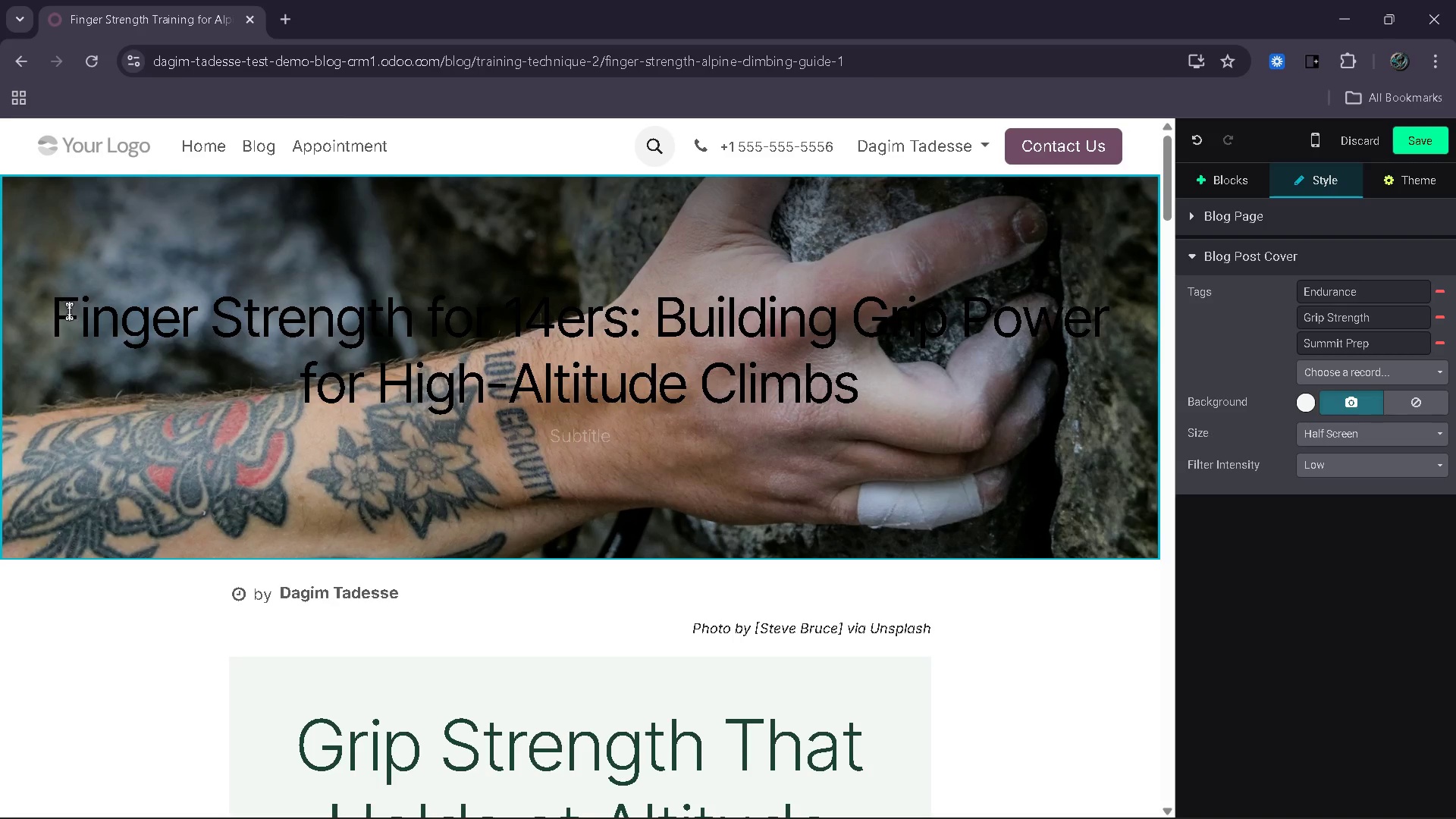 
left_click_drag(start_coordinate=[69, 311], to_coordinate=[133, 315])
 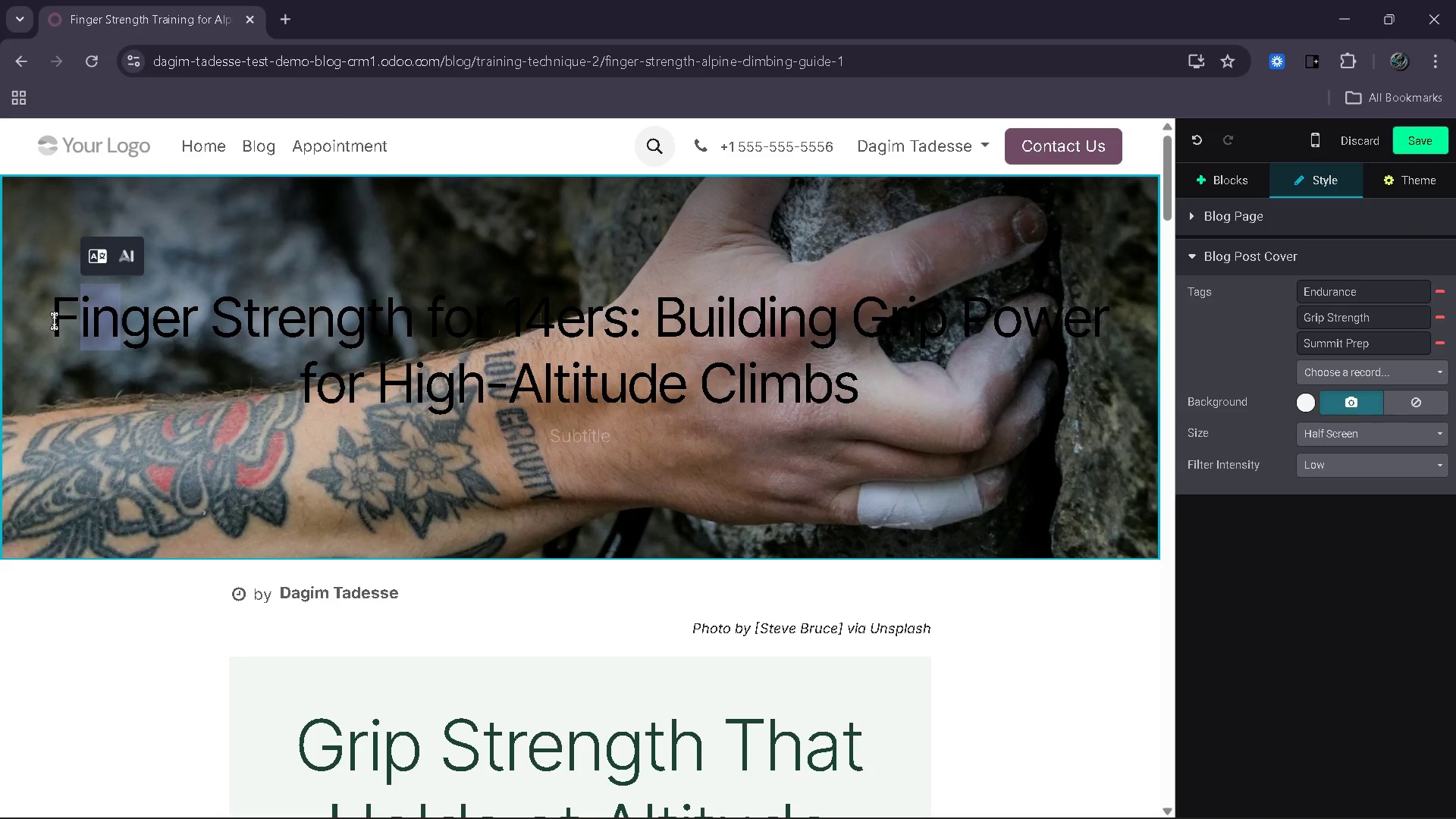 
left_click_drag(start_coordinate=[54, 321], to_coordinate=[629, 376])
 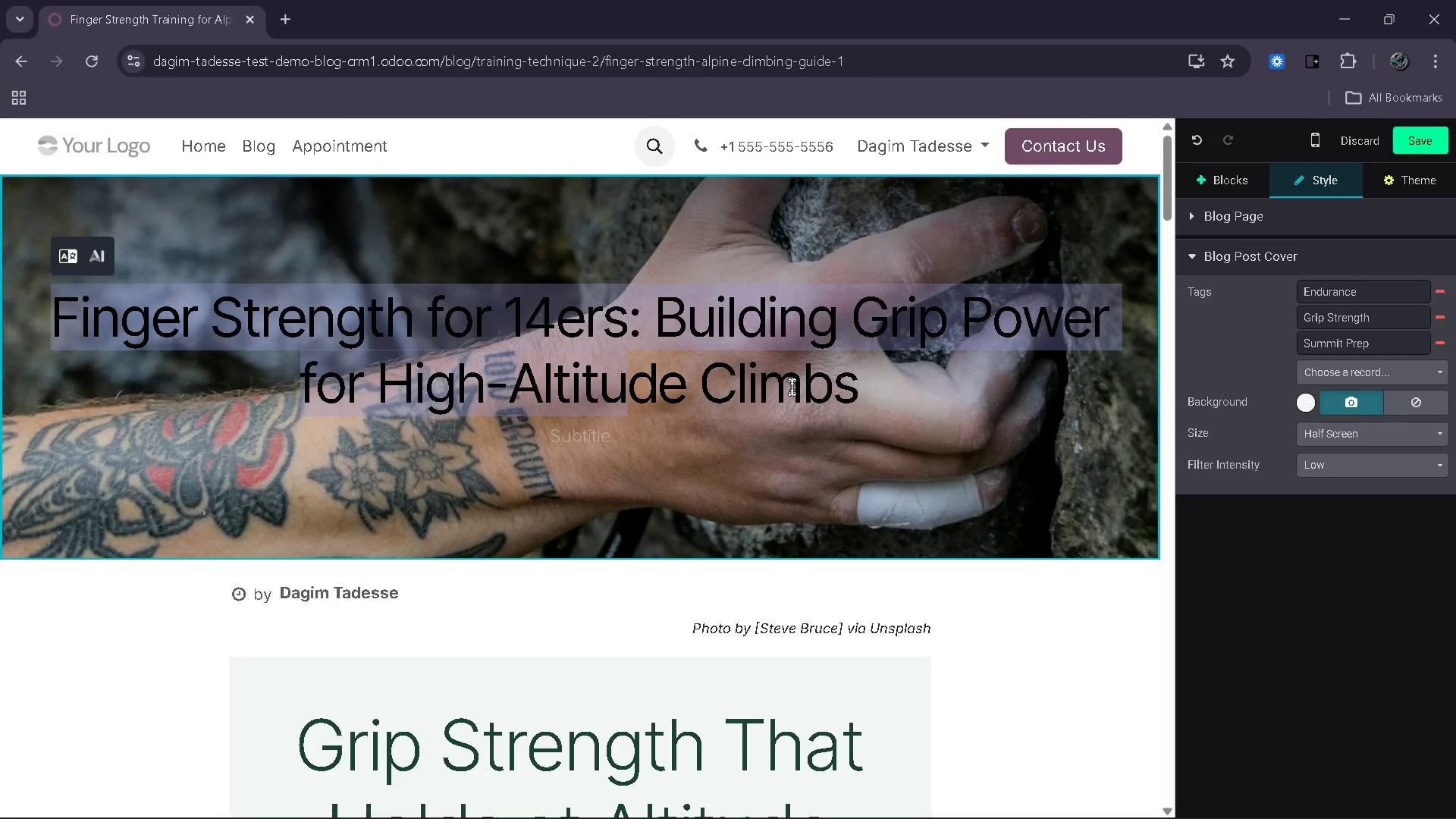 
left_click([792, 387])
 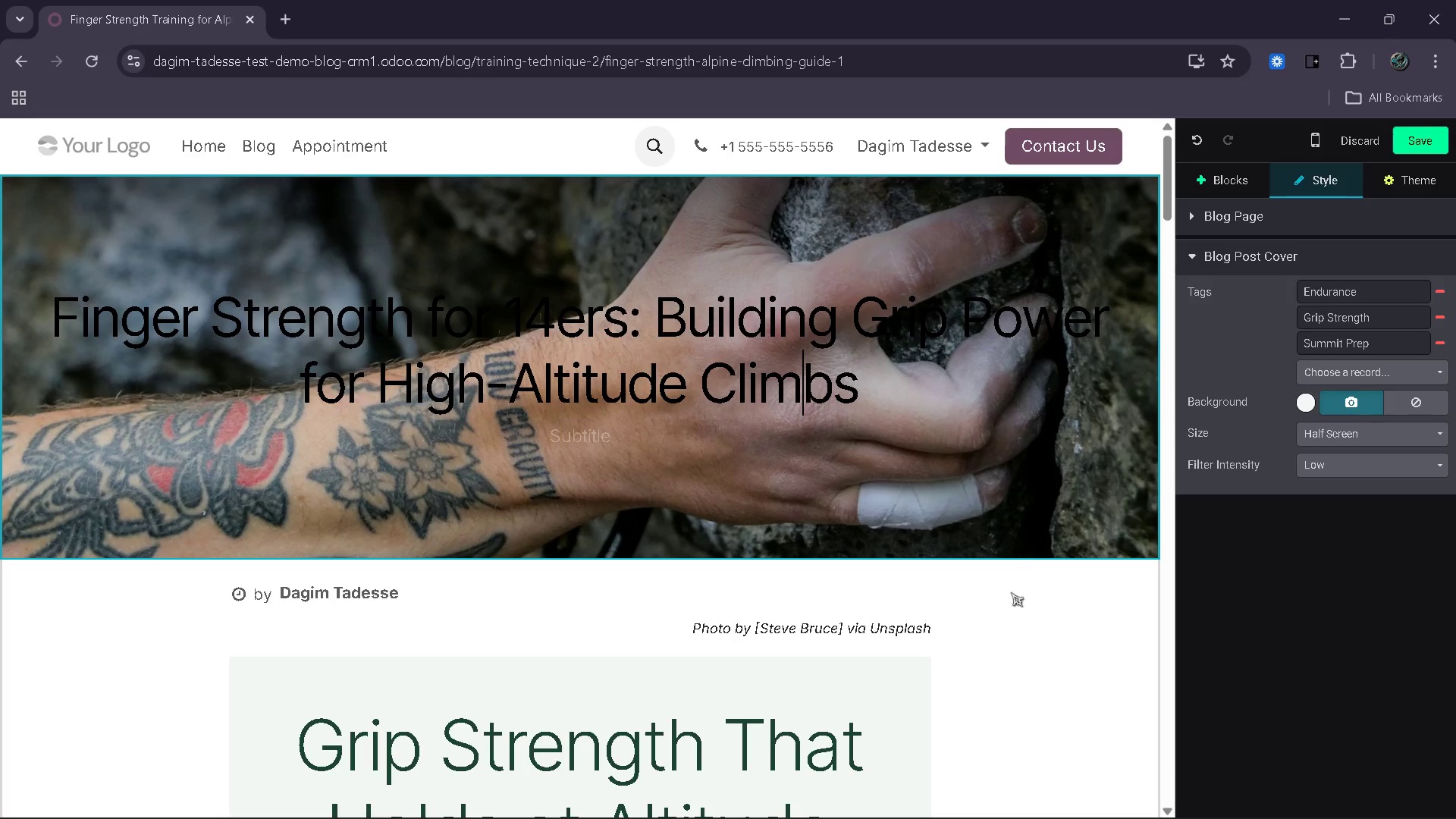 
left_click([992, 641])
 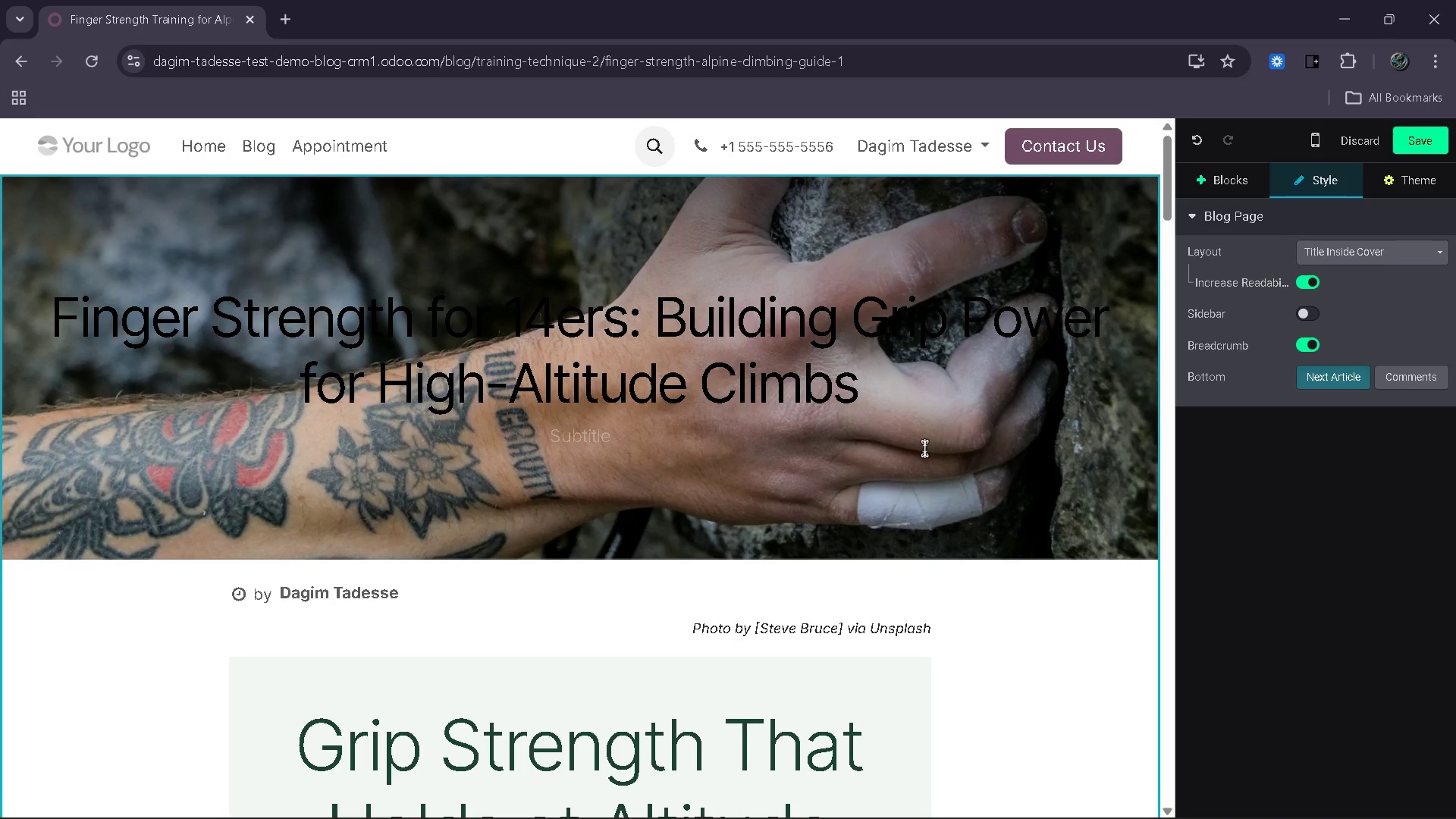 
left_click_drag(start_coordinate=[881, 400], to_coordinate=[71, 273])
 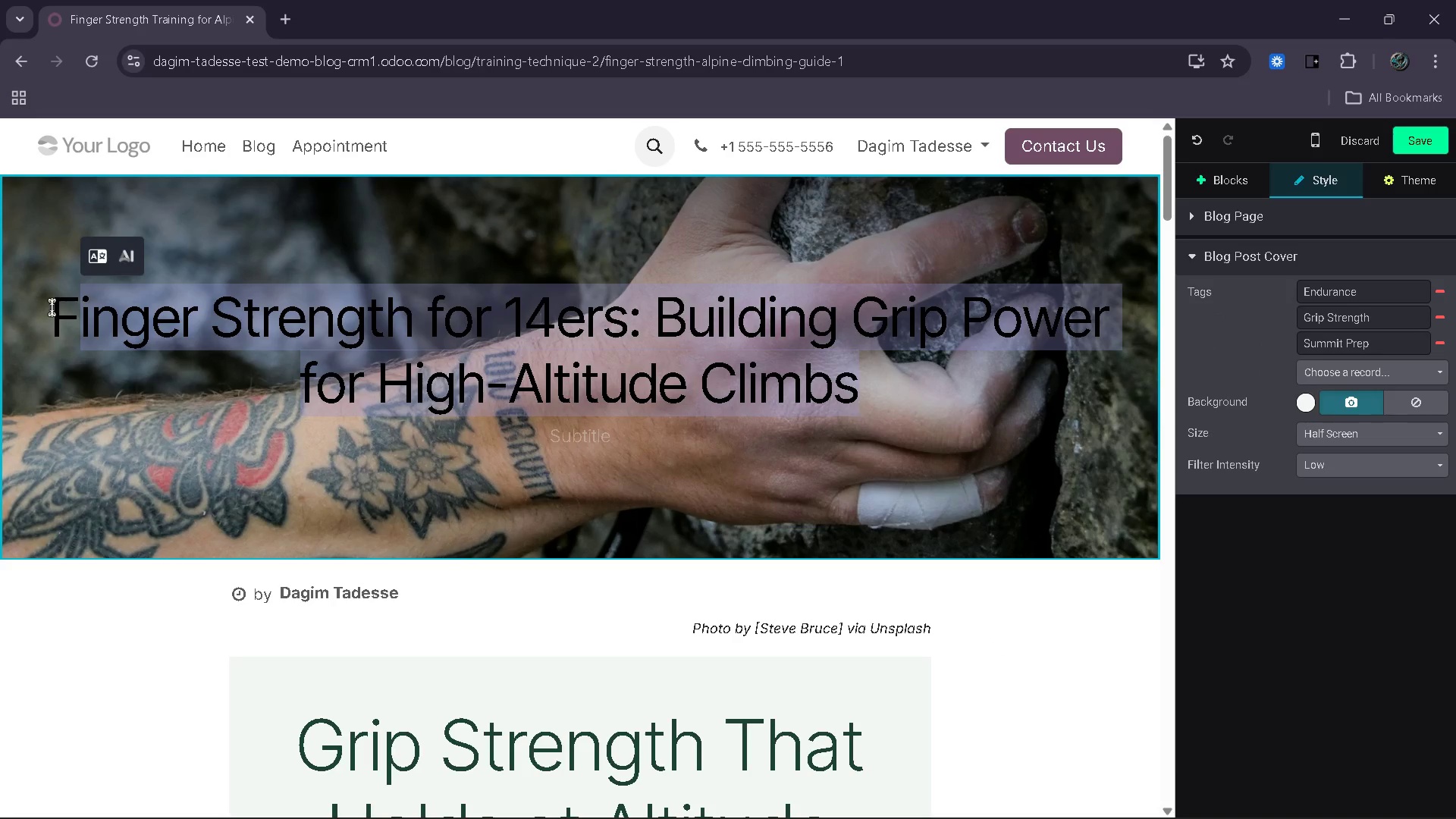 
left_click_drag(start_coordinate=[52, 307], to_coordinate=[867, 393])
 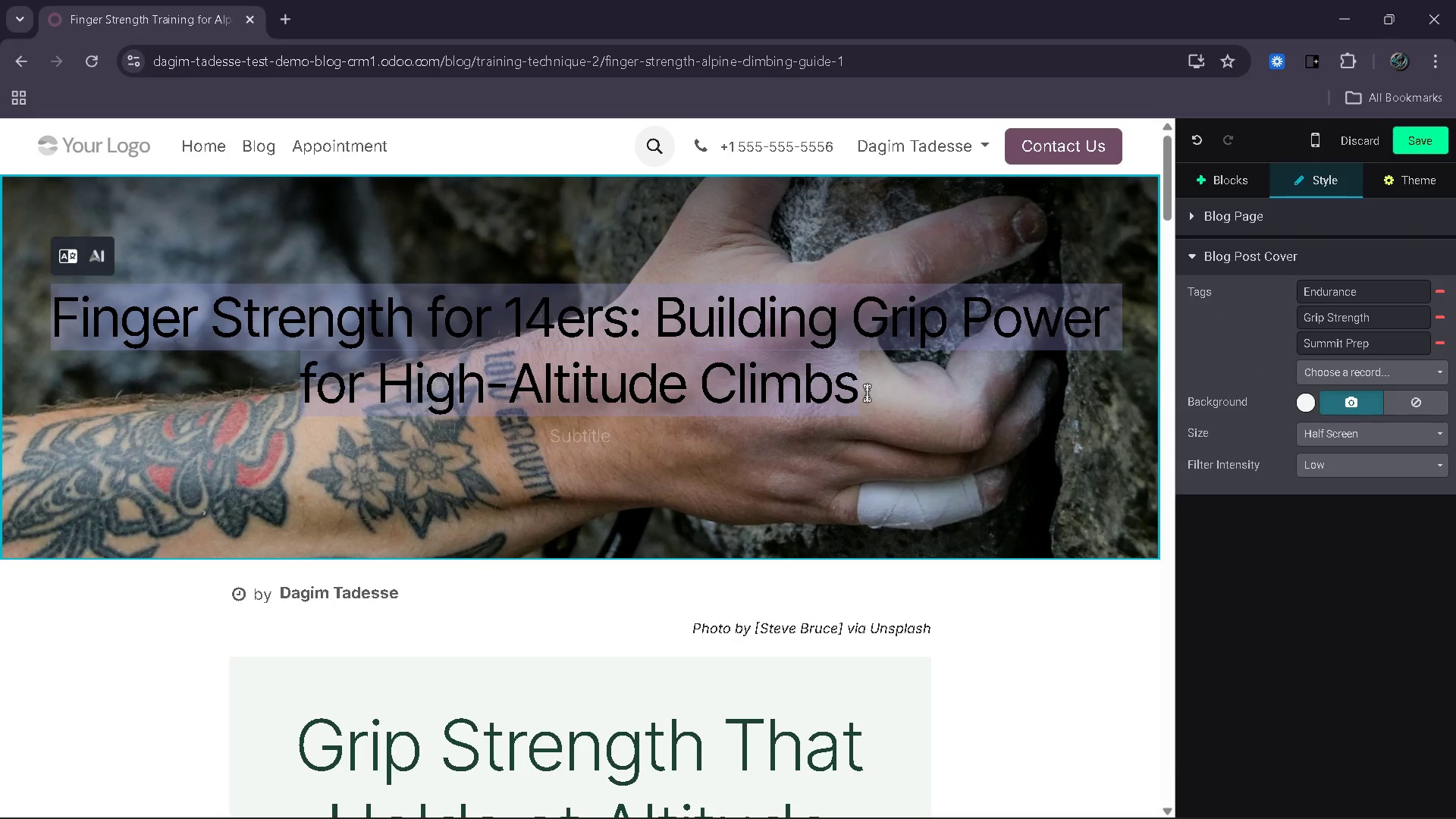 
double_click([867, 393])
 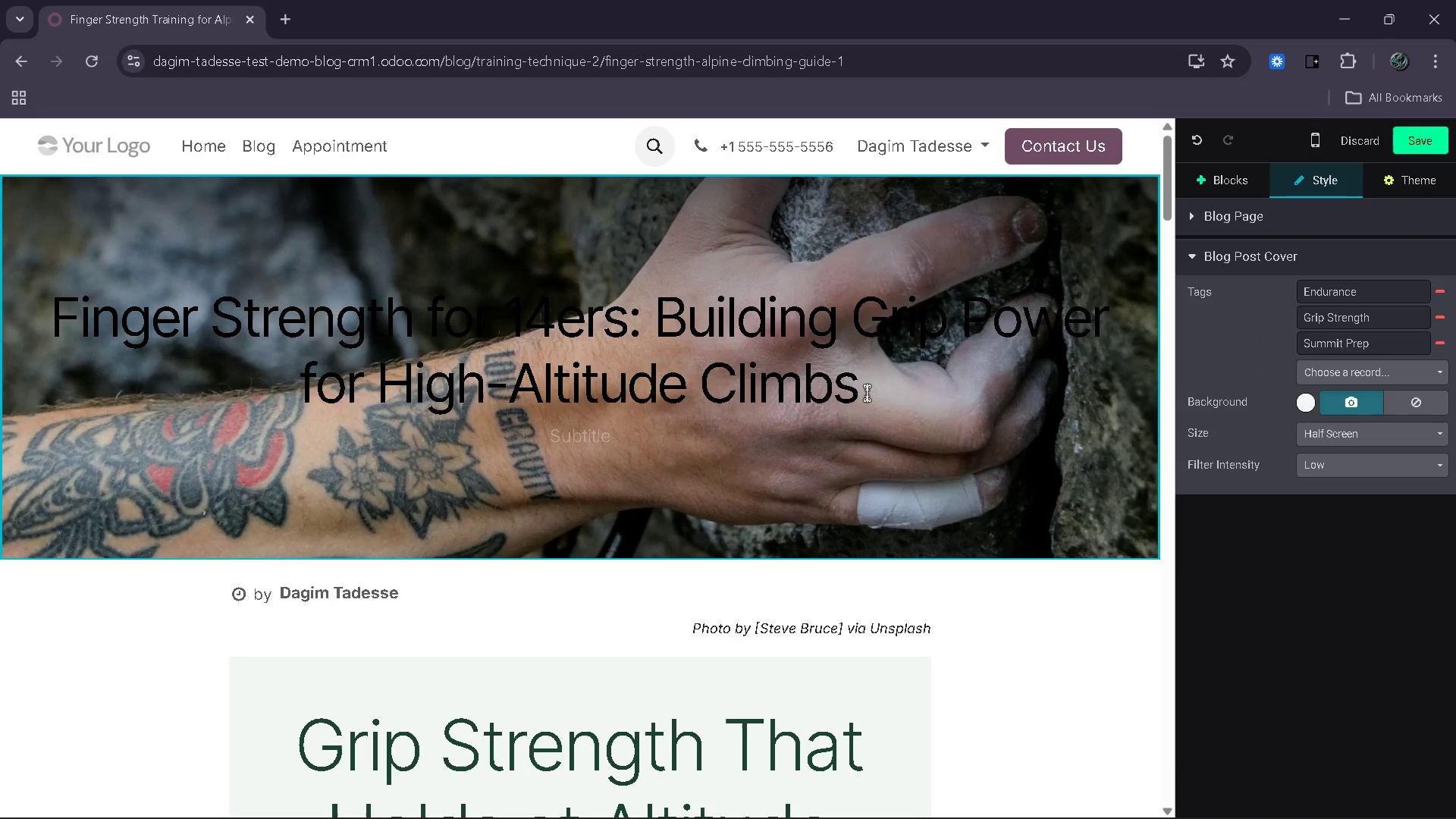 
left_click_drag(start_coordinate=[867, 393], to_coordinate=[32, 340])
 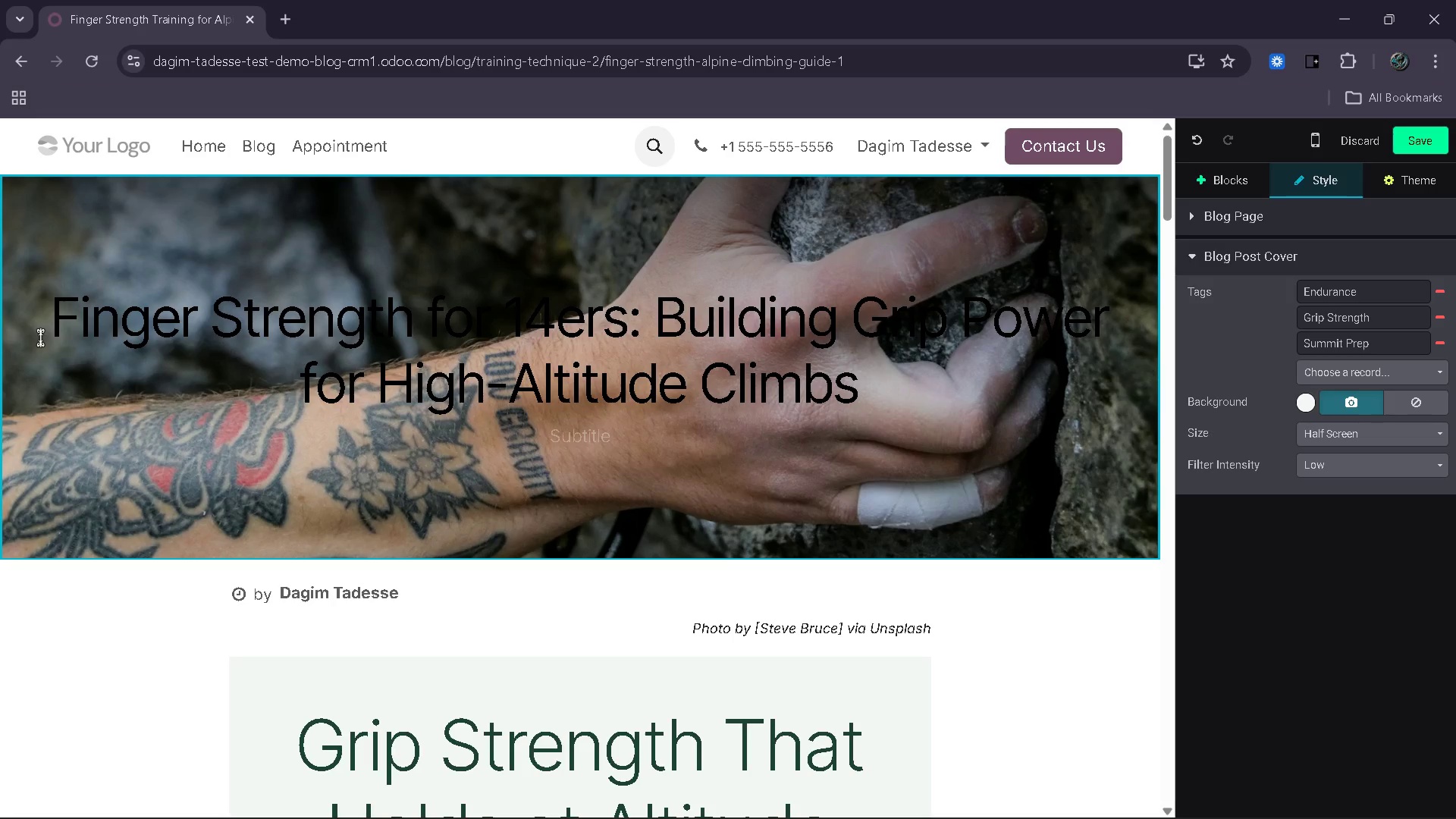 
left_click_drag(start_coordinate=[40, 337], to_coordinate=[52, 325])
 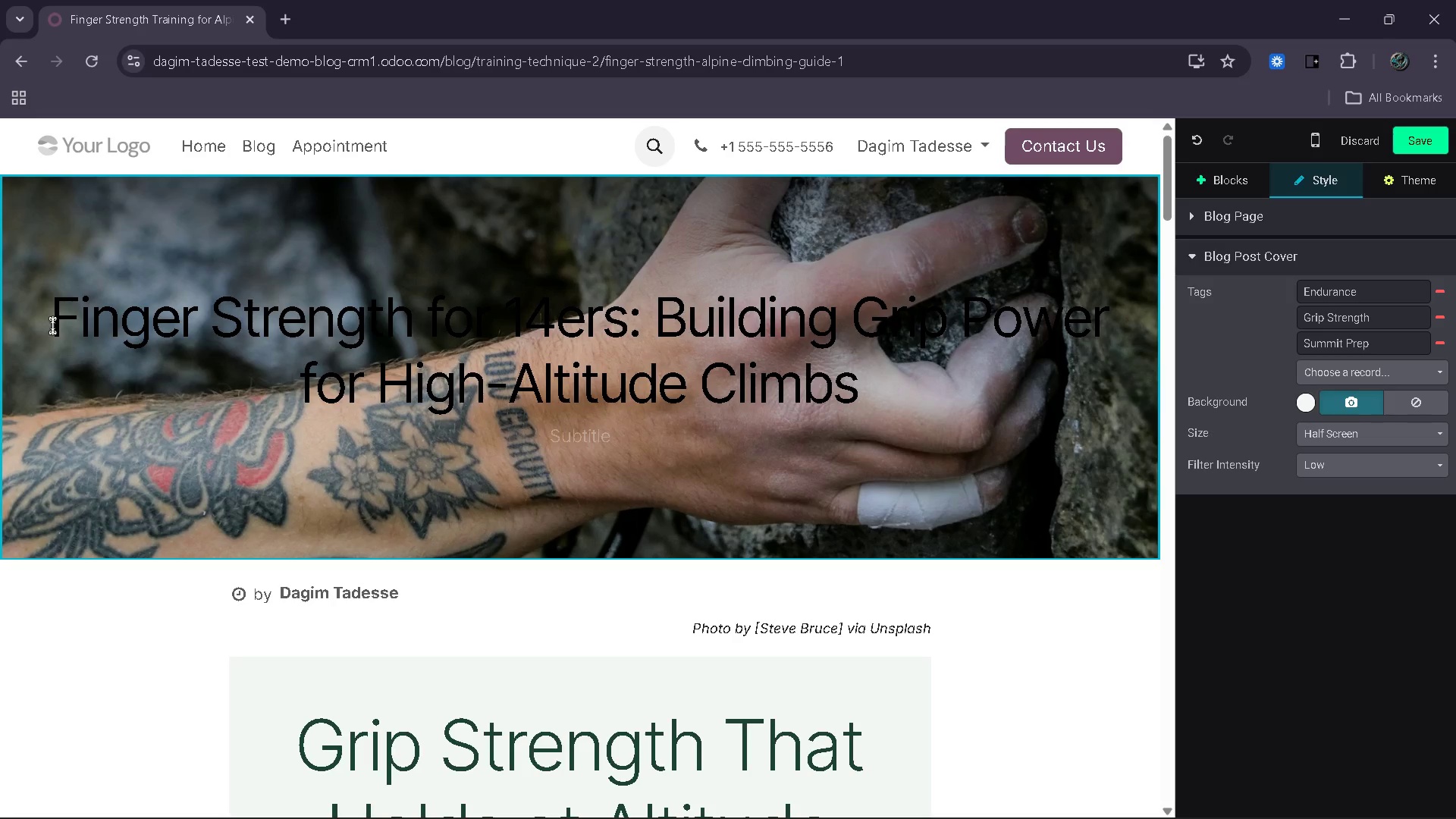 
left_click_drag(start_coordinate=[52, 325], to_coordinate=[269, 313])
 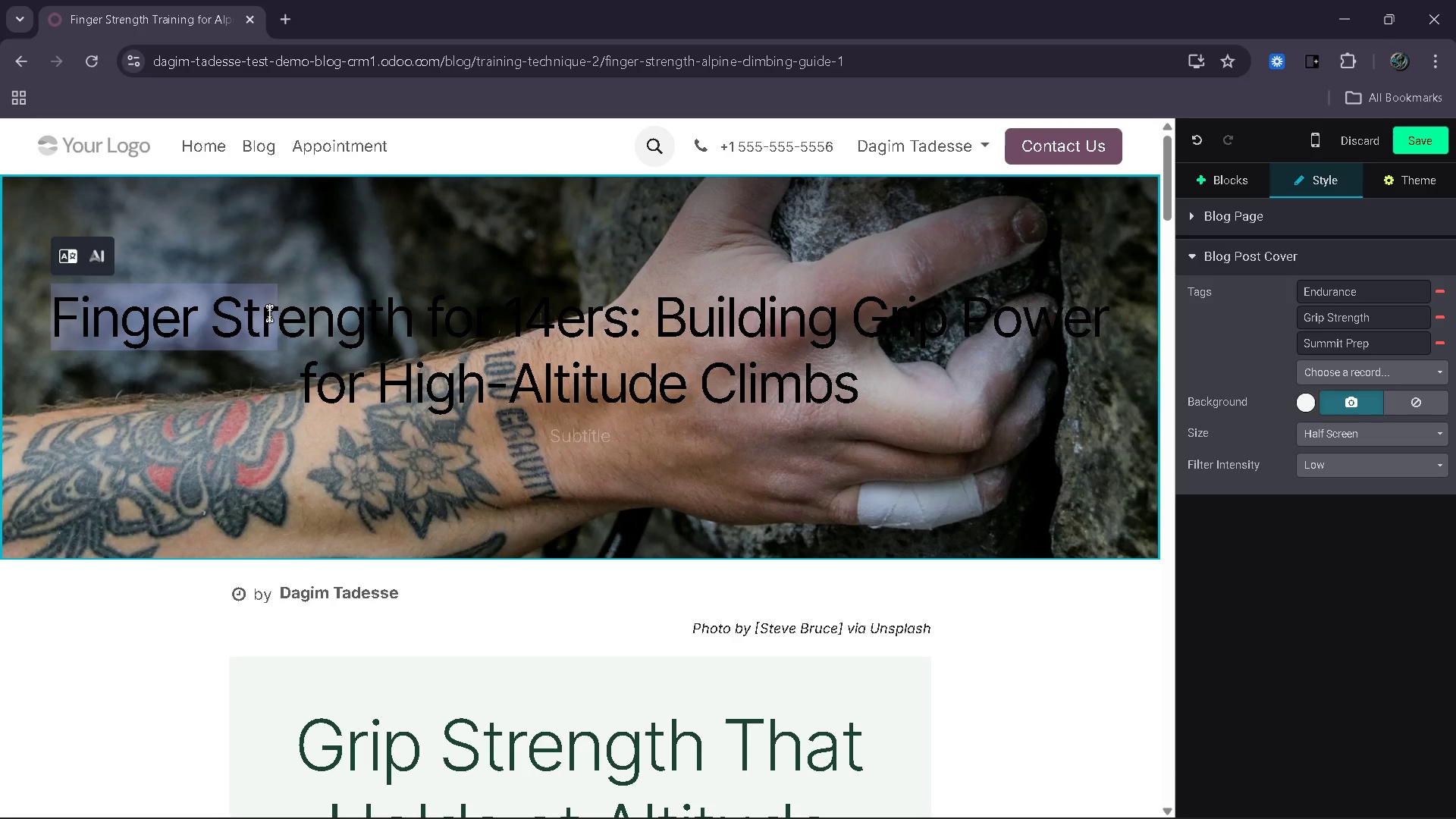 
left_click([269, 313])
 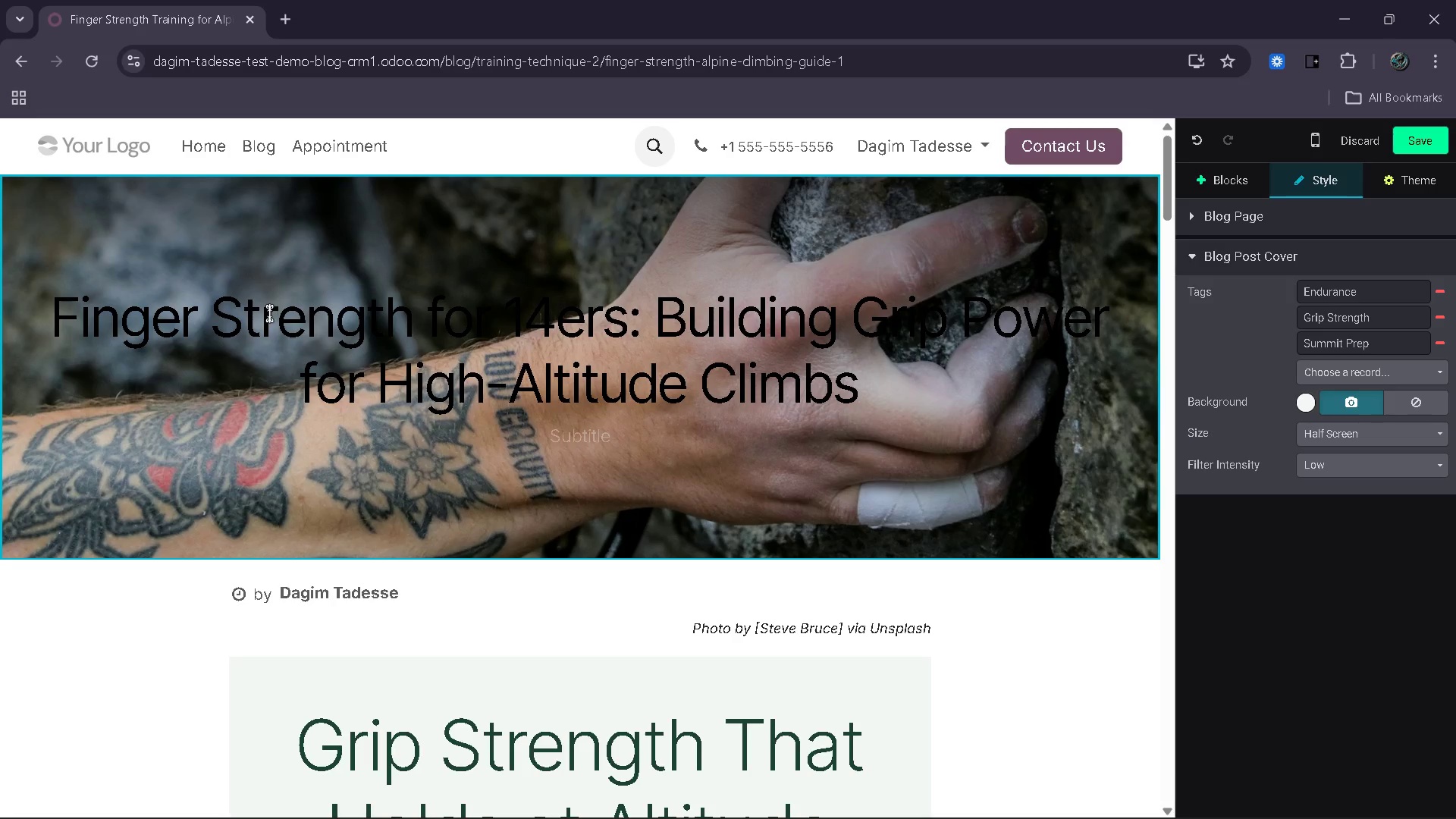 
right_click([269, 313])
 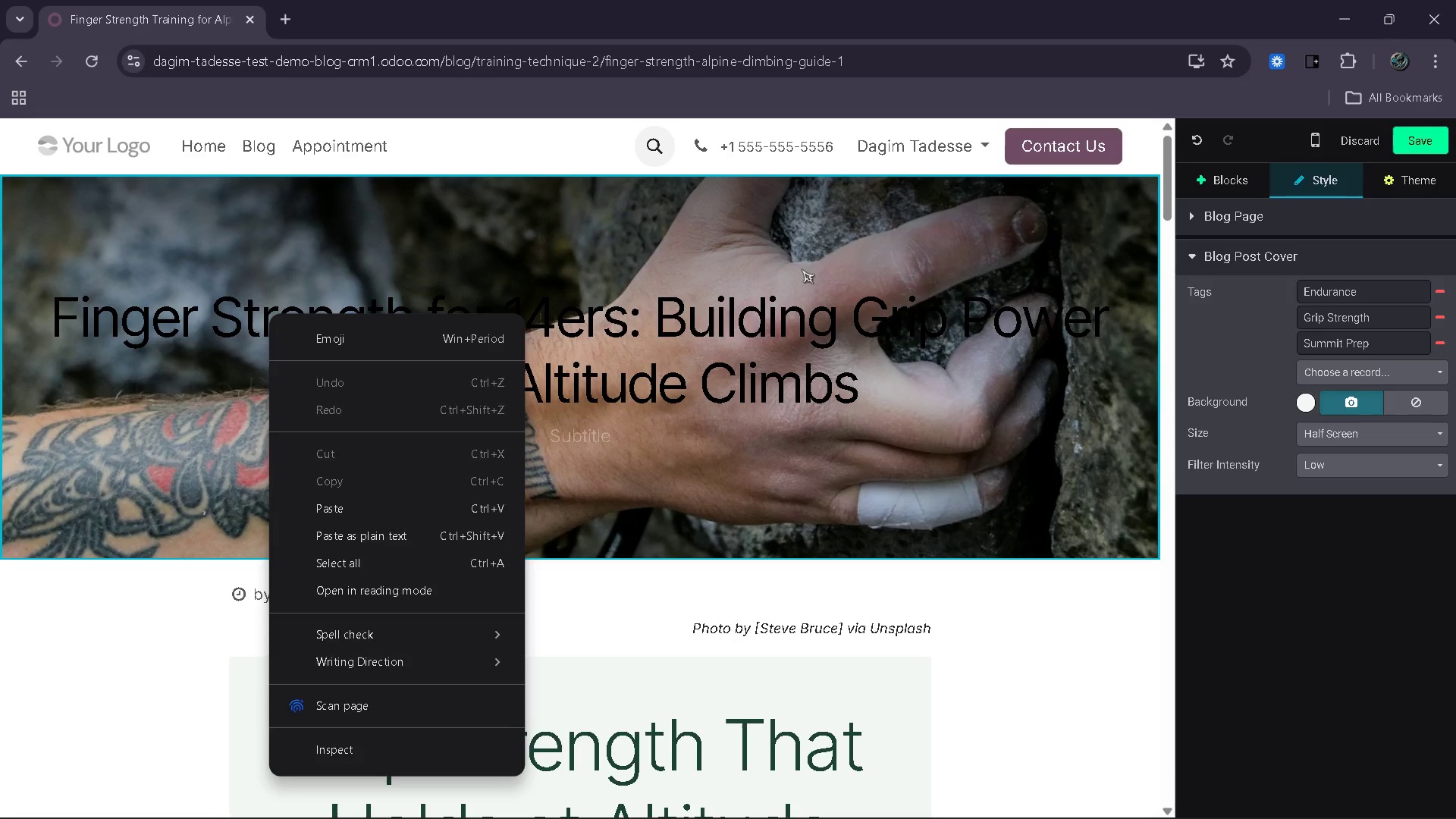 
left_click([802, 269])
 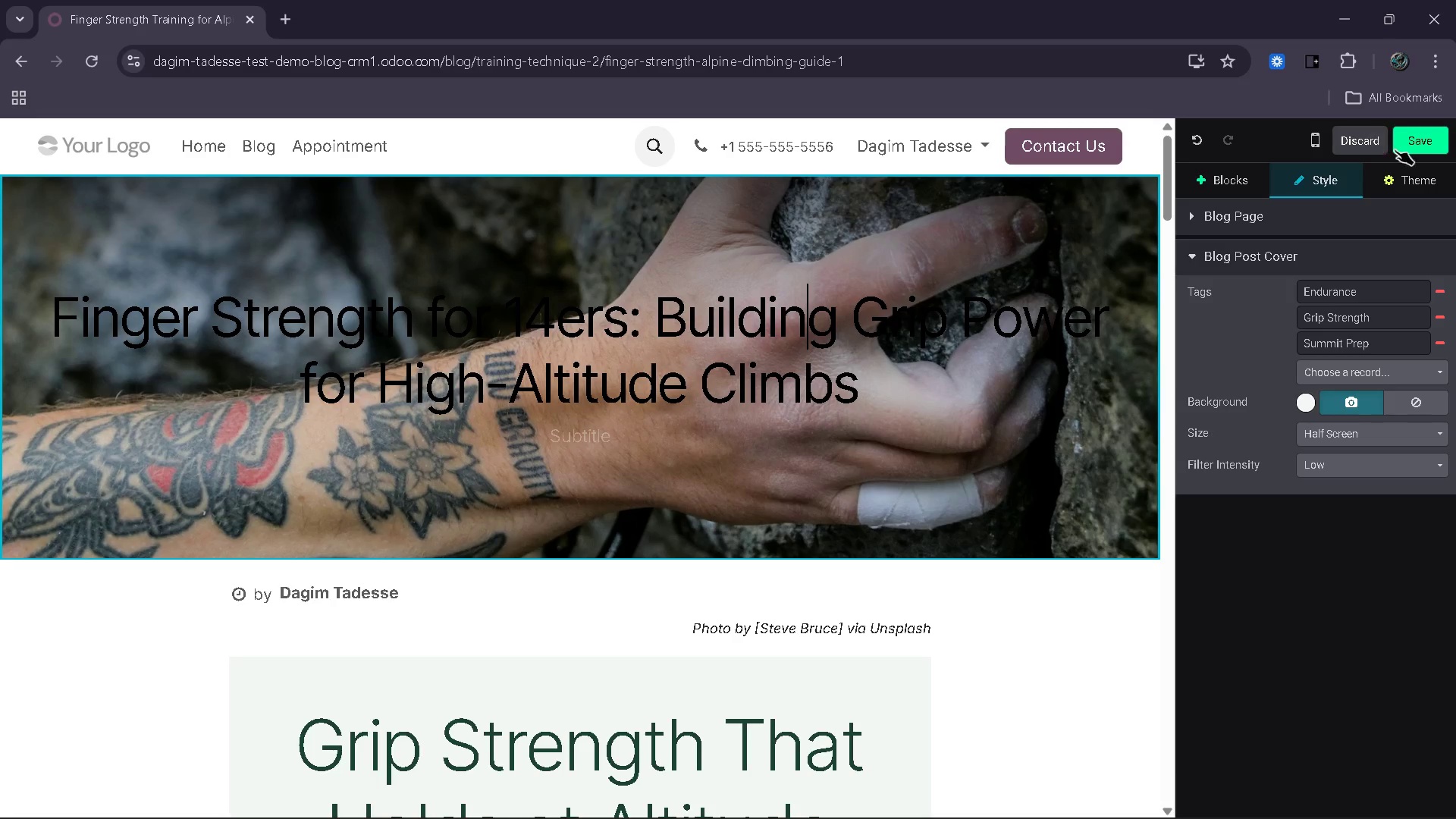 
left_click([1429, 152])
 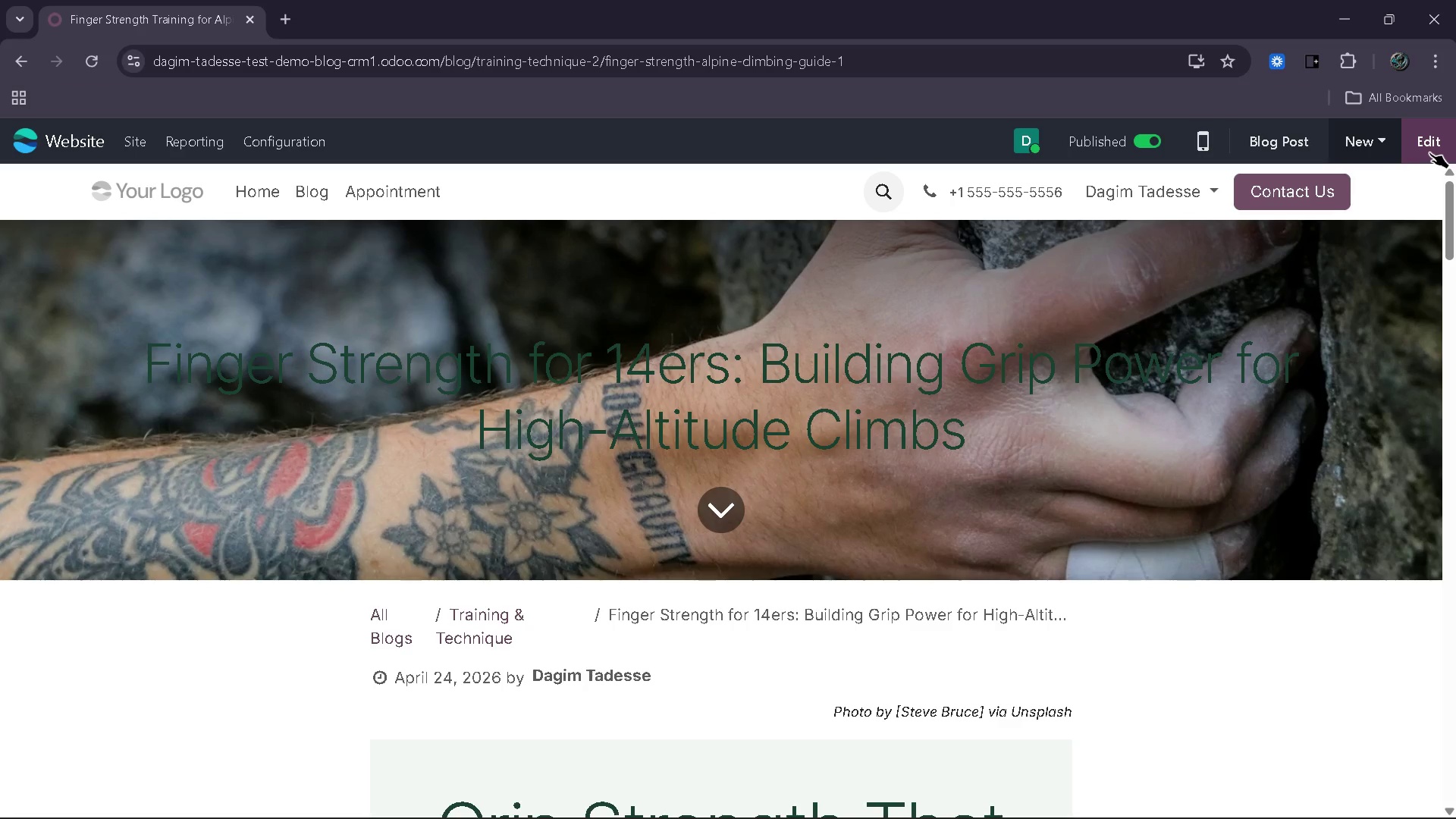 
wait(9.84)
 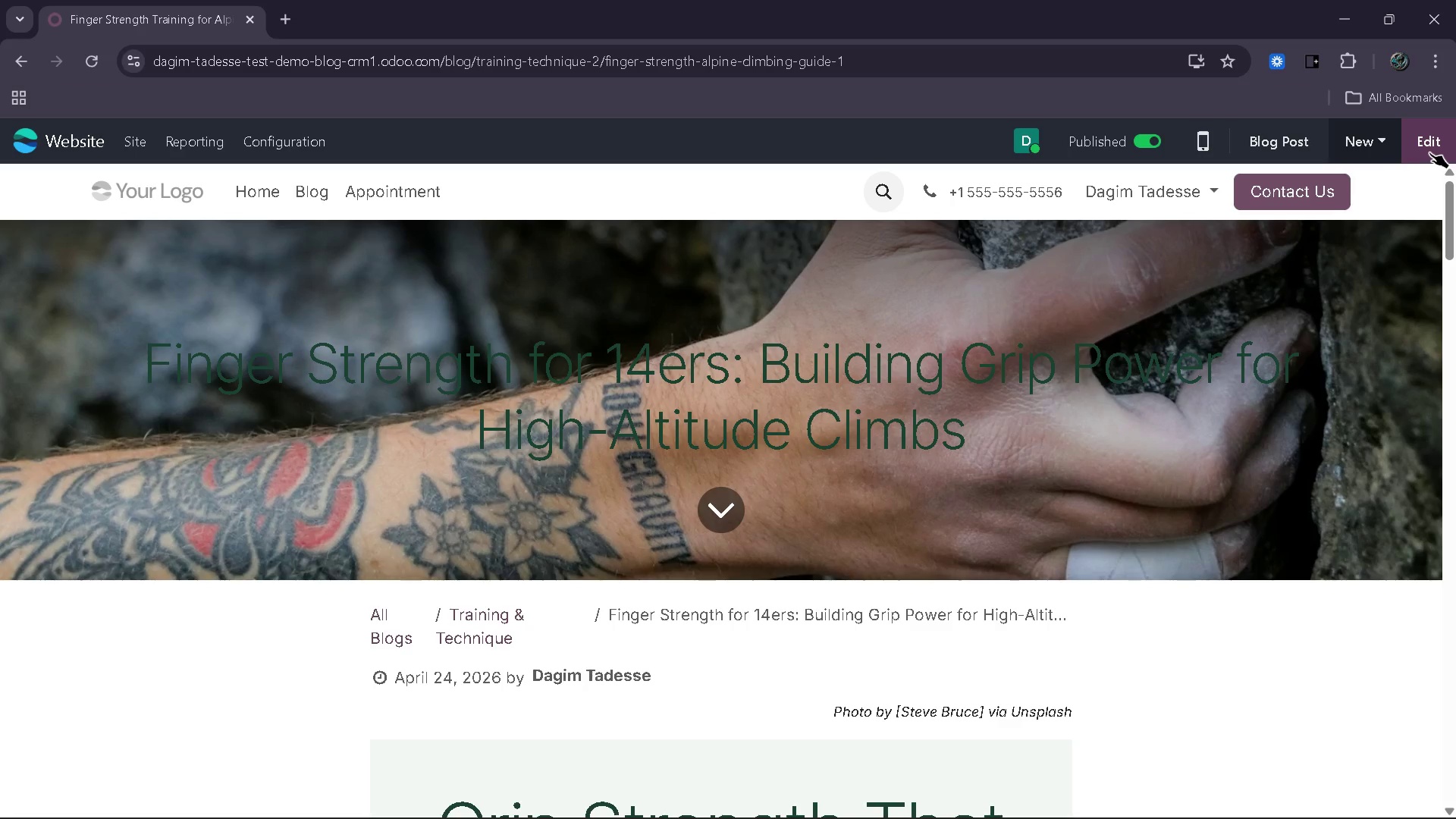 
left_click([1423, 134])
 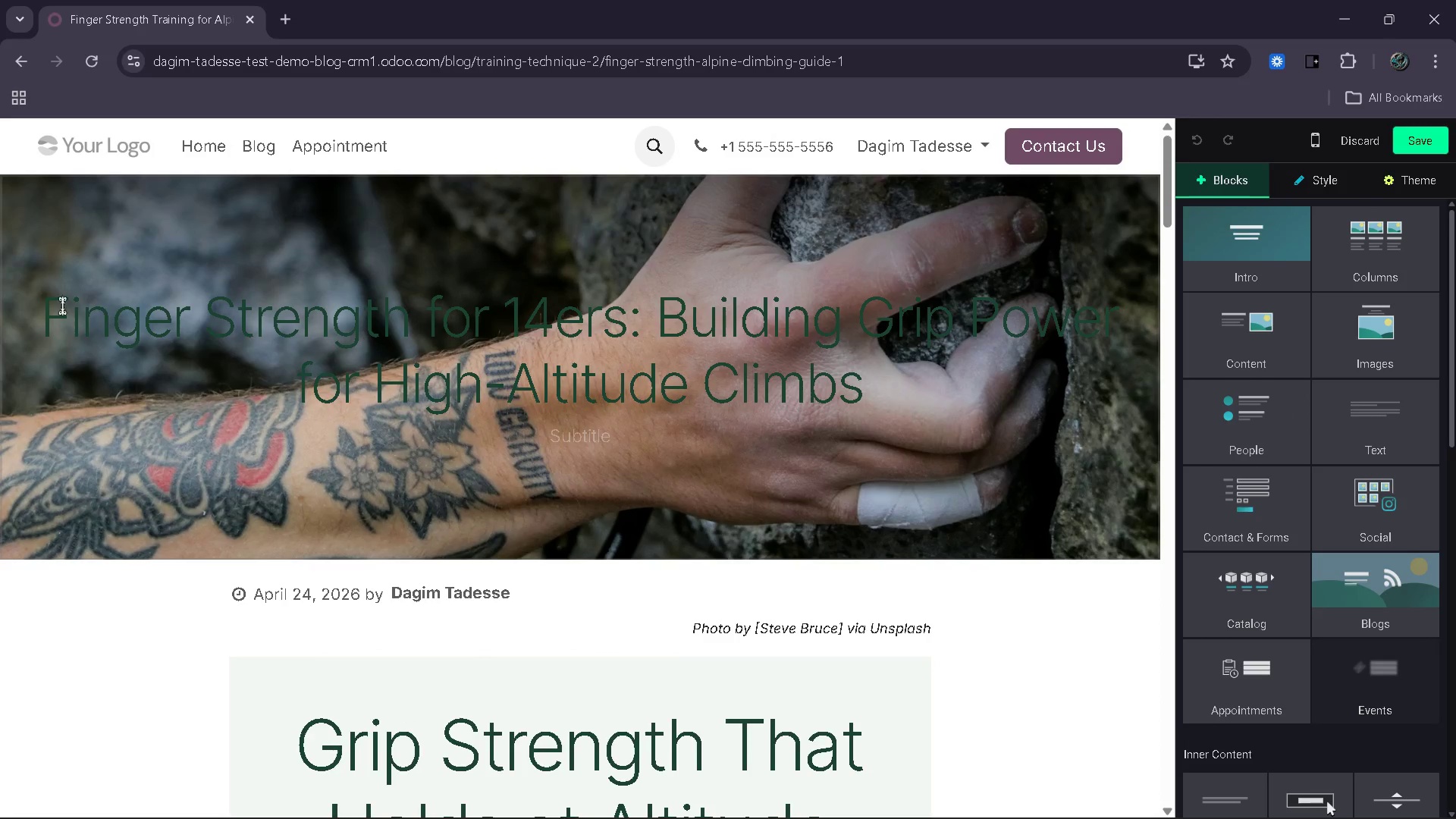 
left_click_drag(start_coordinate=[42, 305], to_coordinate=[857, 395])
 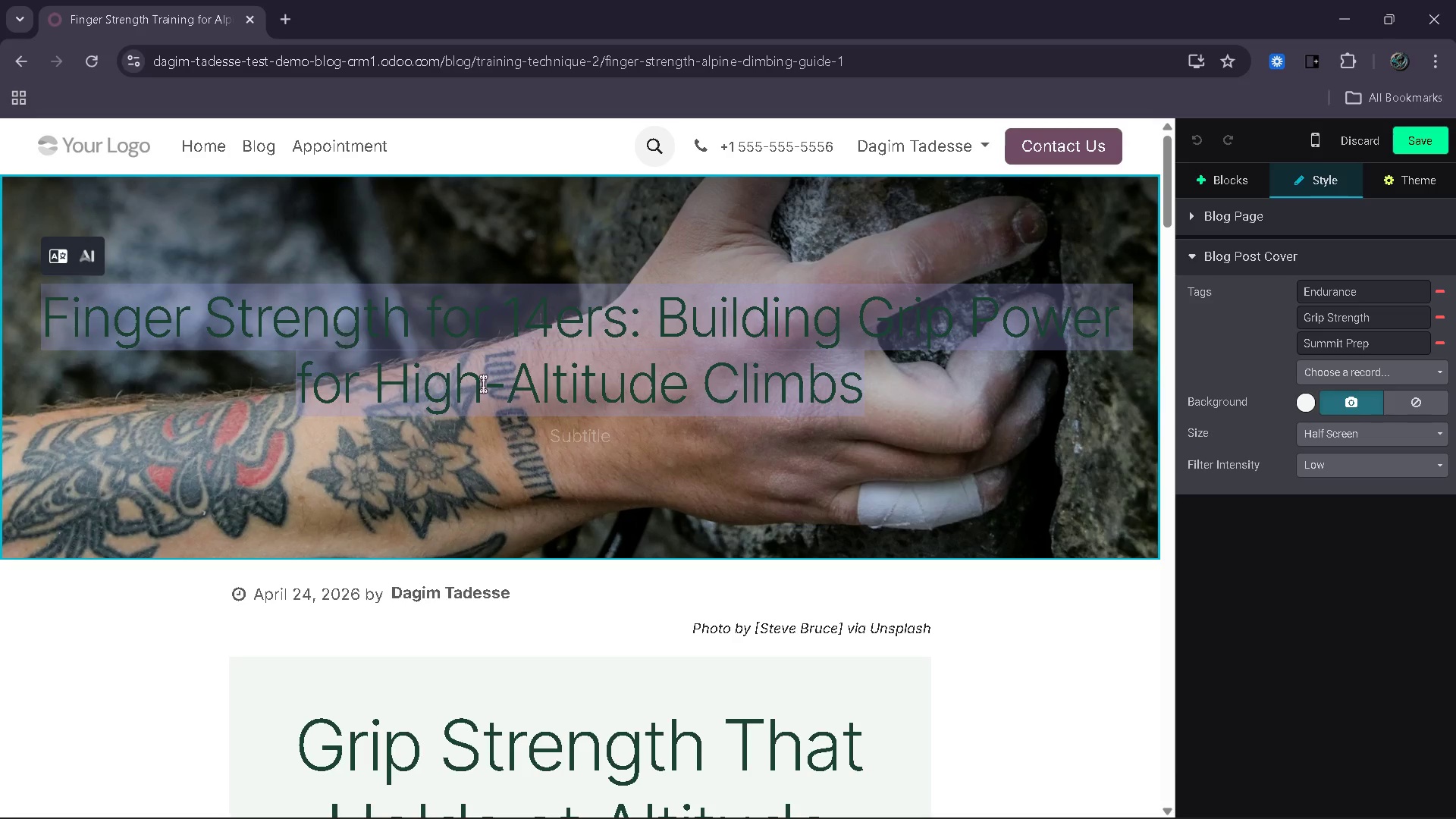 
wait(6.03)
 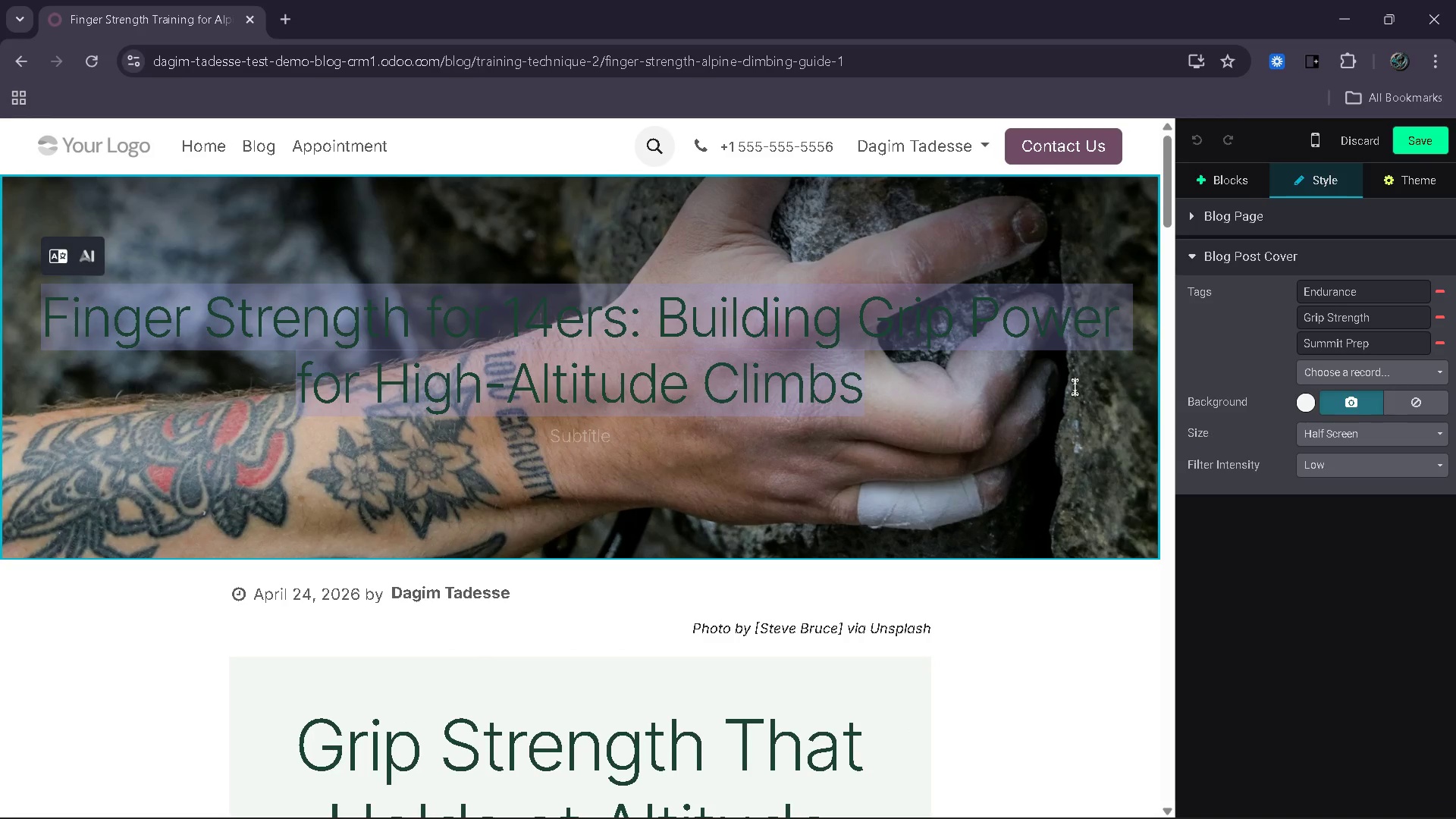 
mouse_move([89, 266])
 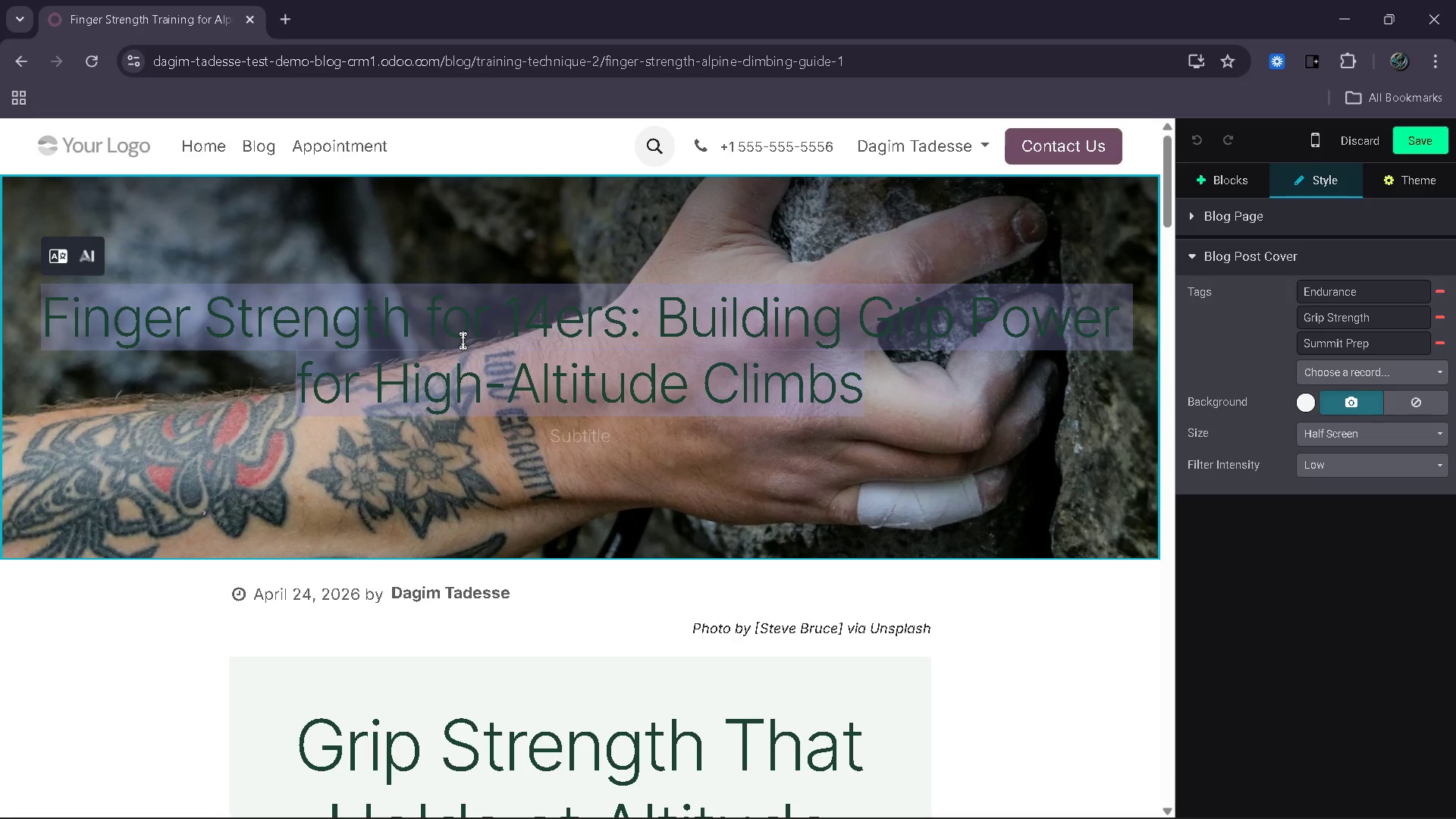 
left_click([463, 340])
 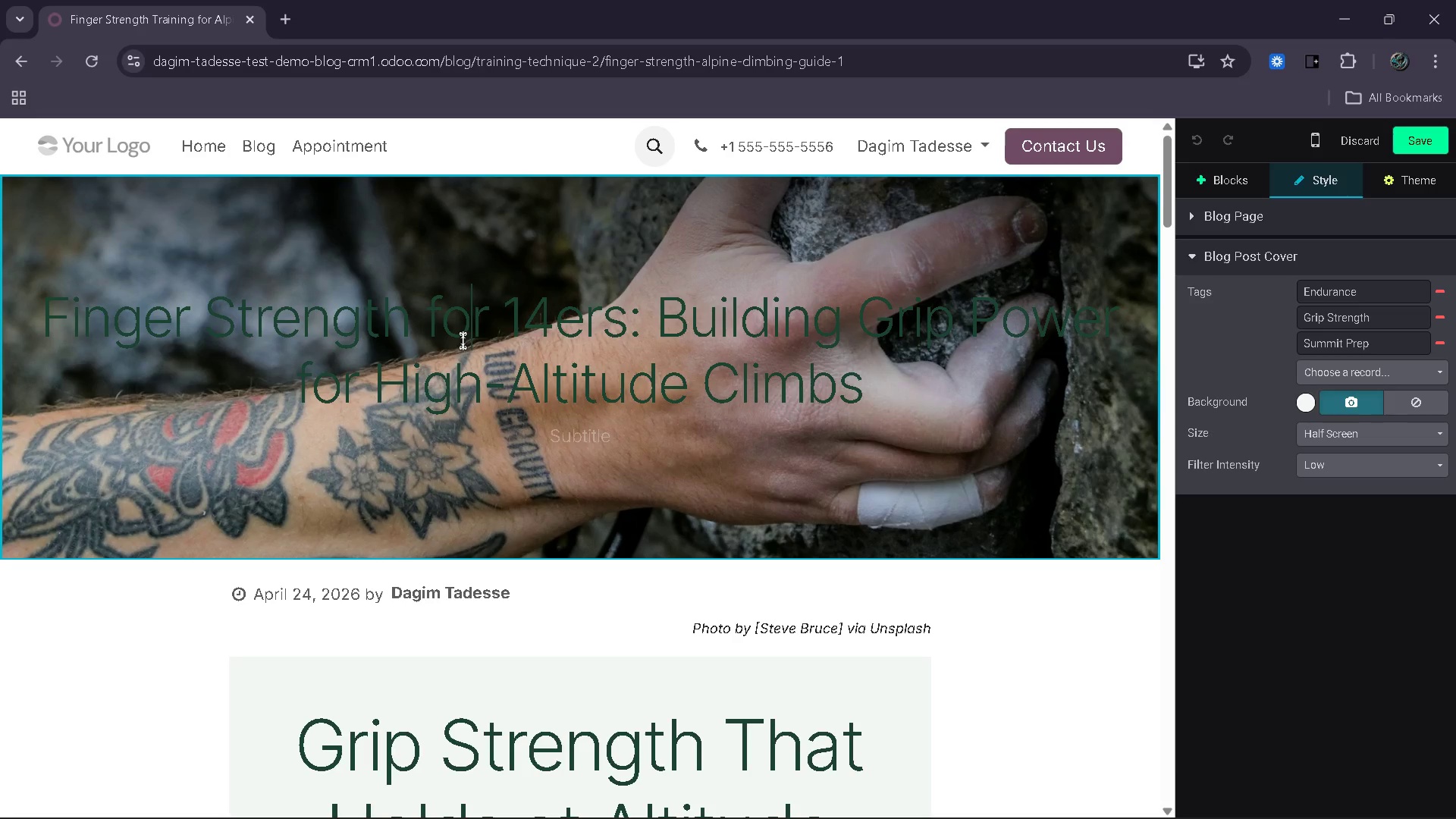 
left_click_drag(start_coordinate=[463, 340], to_coordinate=[771, 347])
 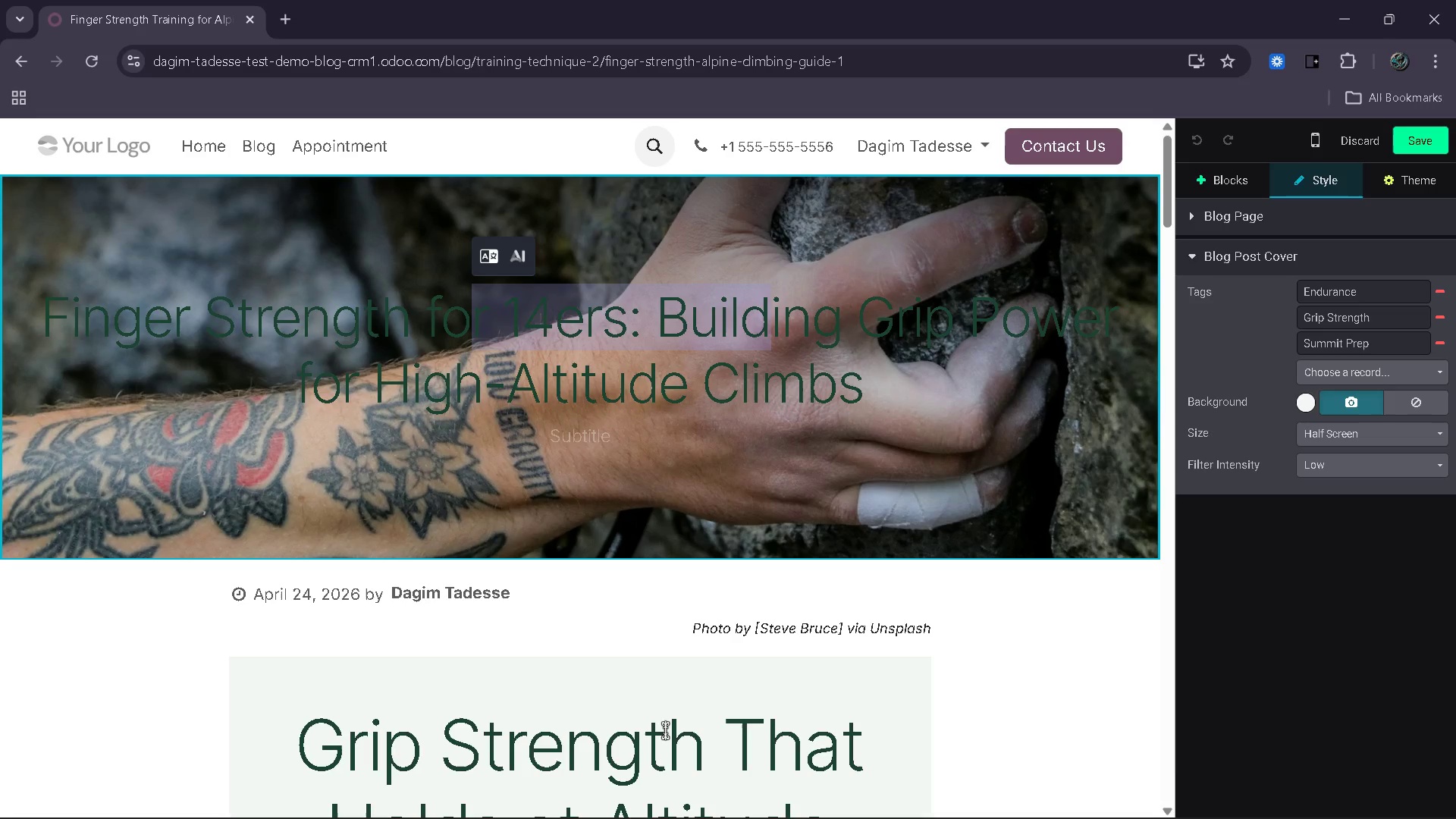 
left_click_drag(start_coordinate=[664, 734], to_coordinate=[833, 729])
 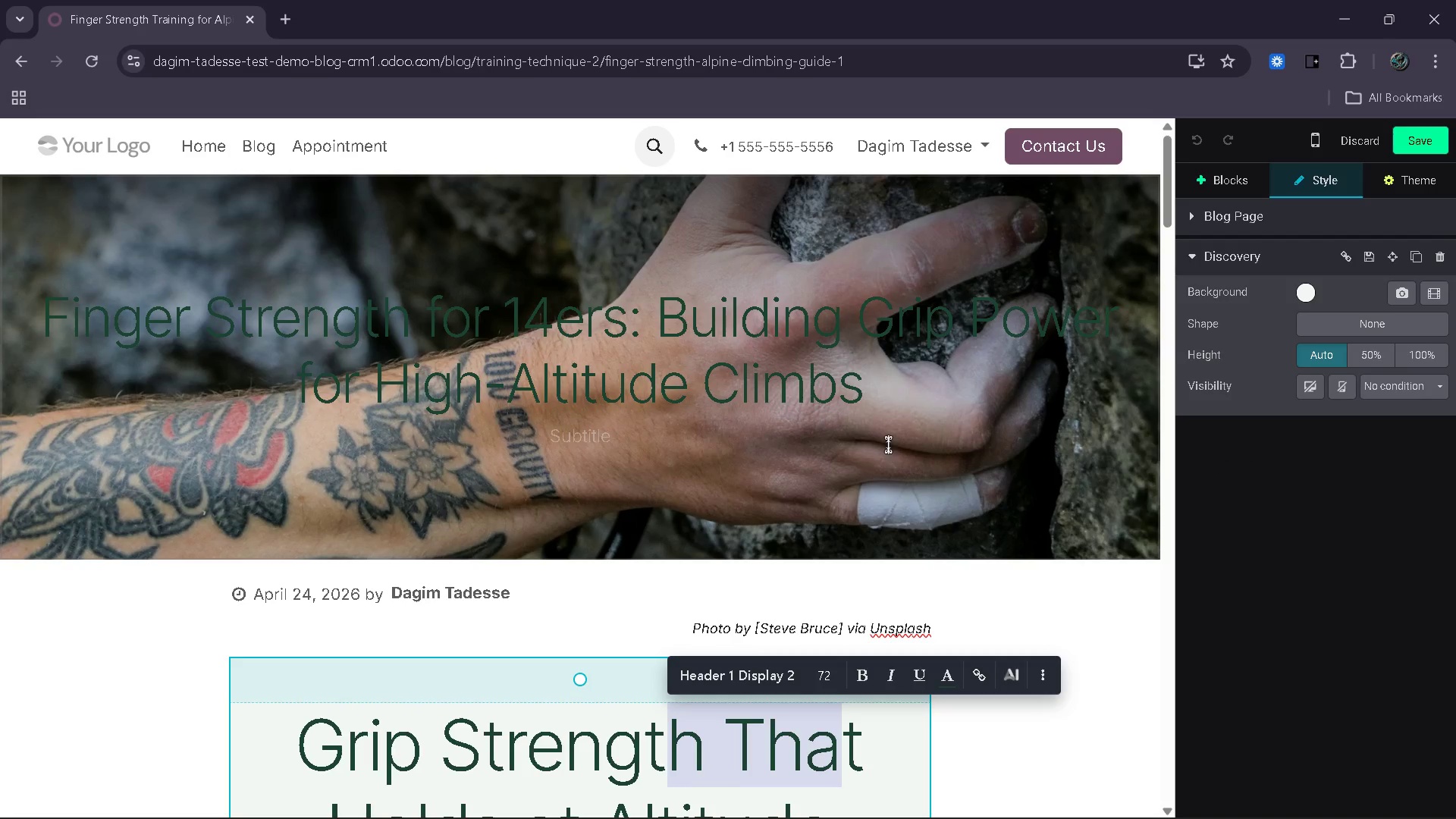 
left_click_drag(start_coordinate=[869, 382], to_coordinate=[686, 339])
 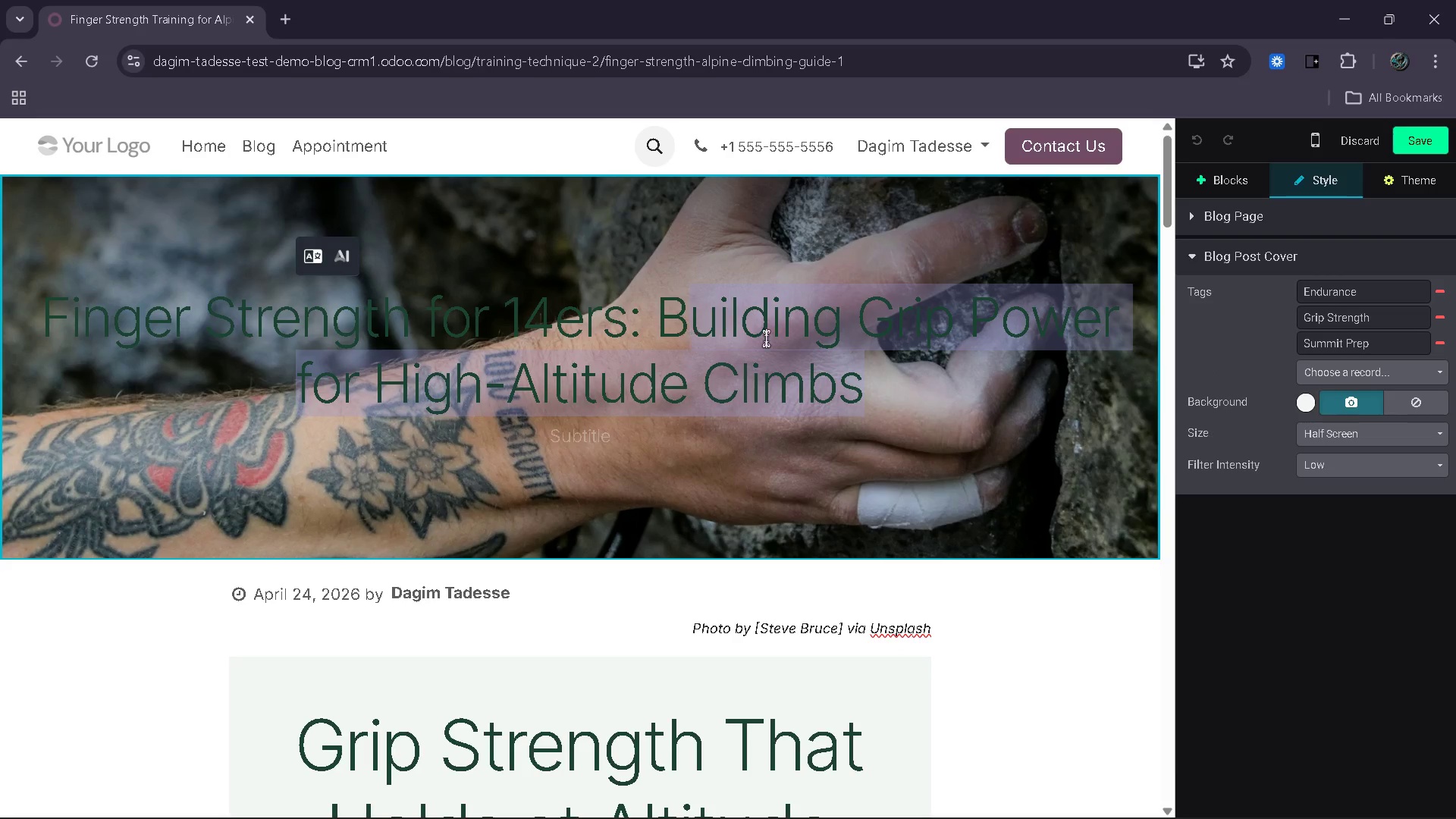 
left_click([776, 337])
 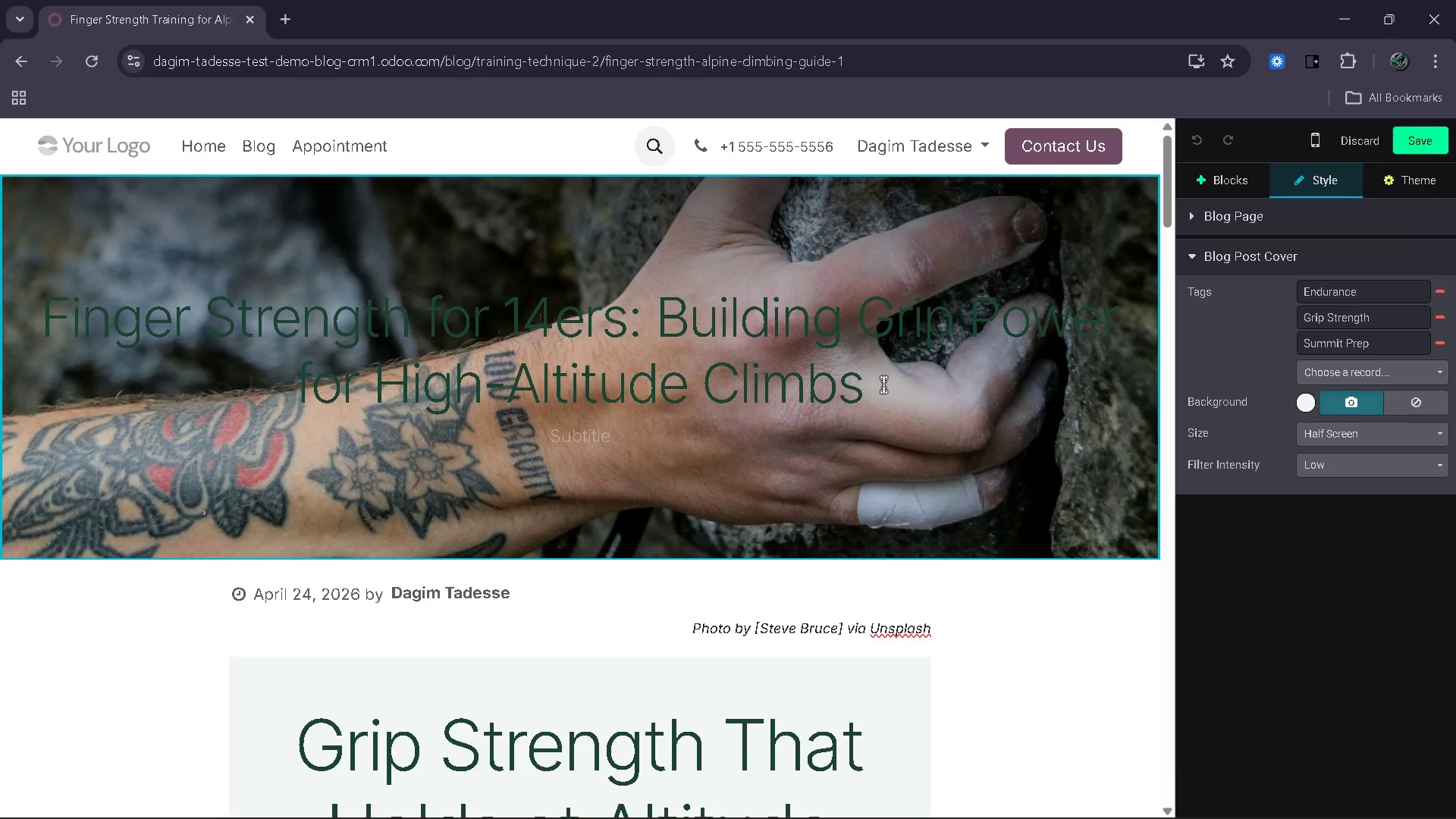 
left_click_drag(start_coordinate=[888, 387], to_coordinate=[543, 300])
 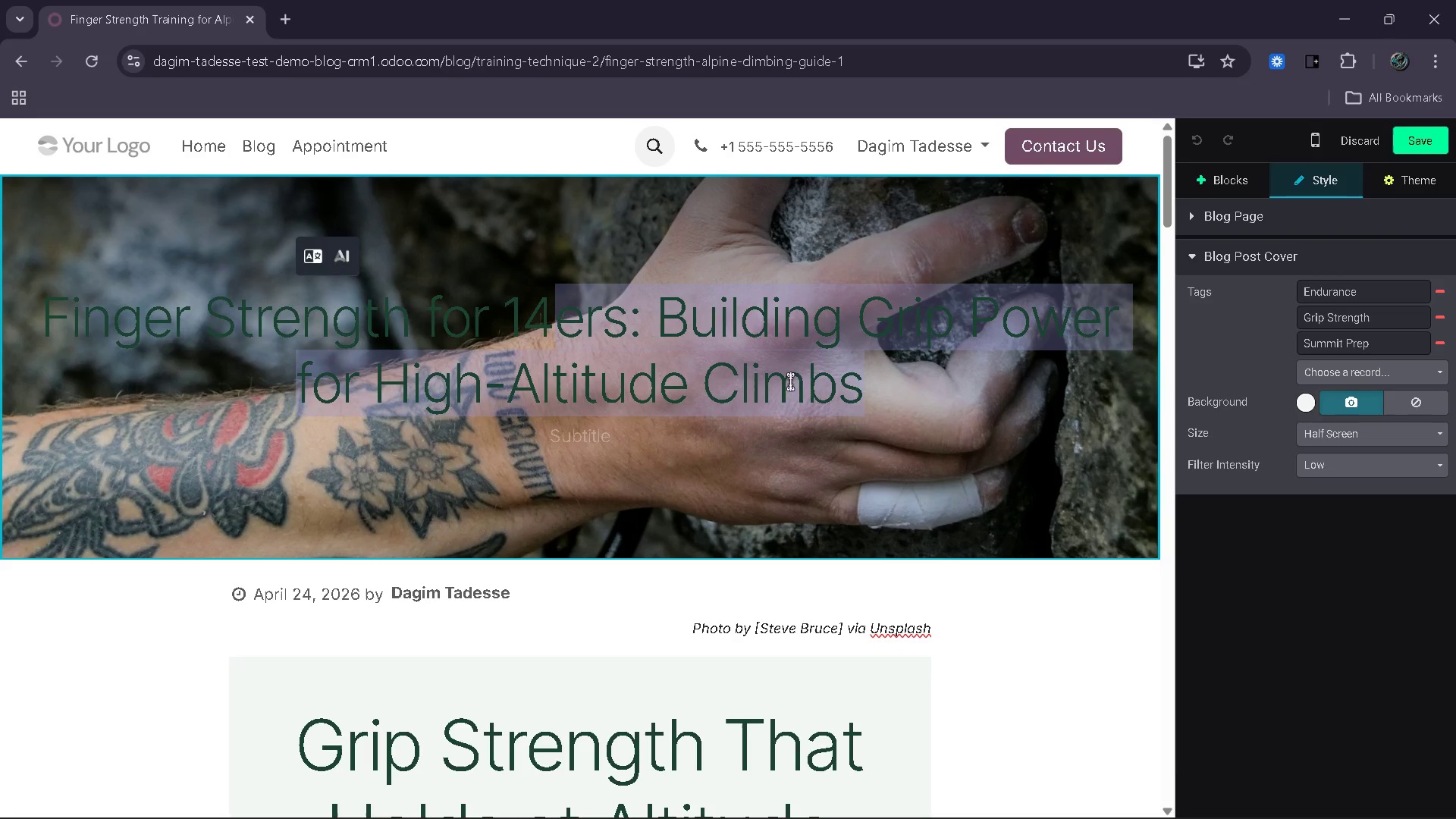 
left_click([884, 389])
 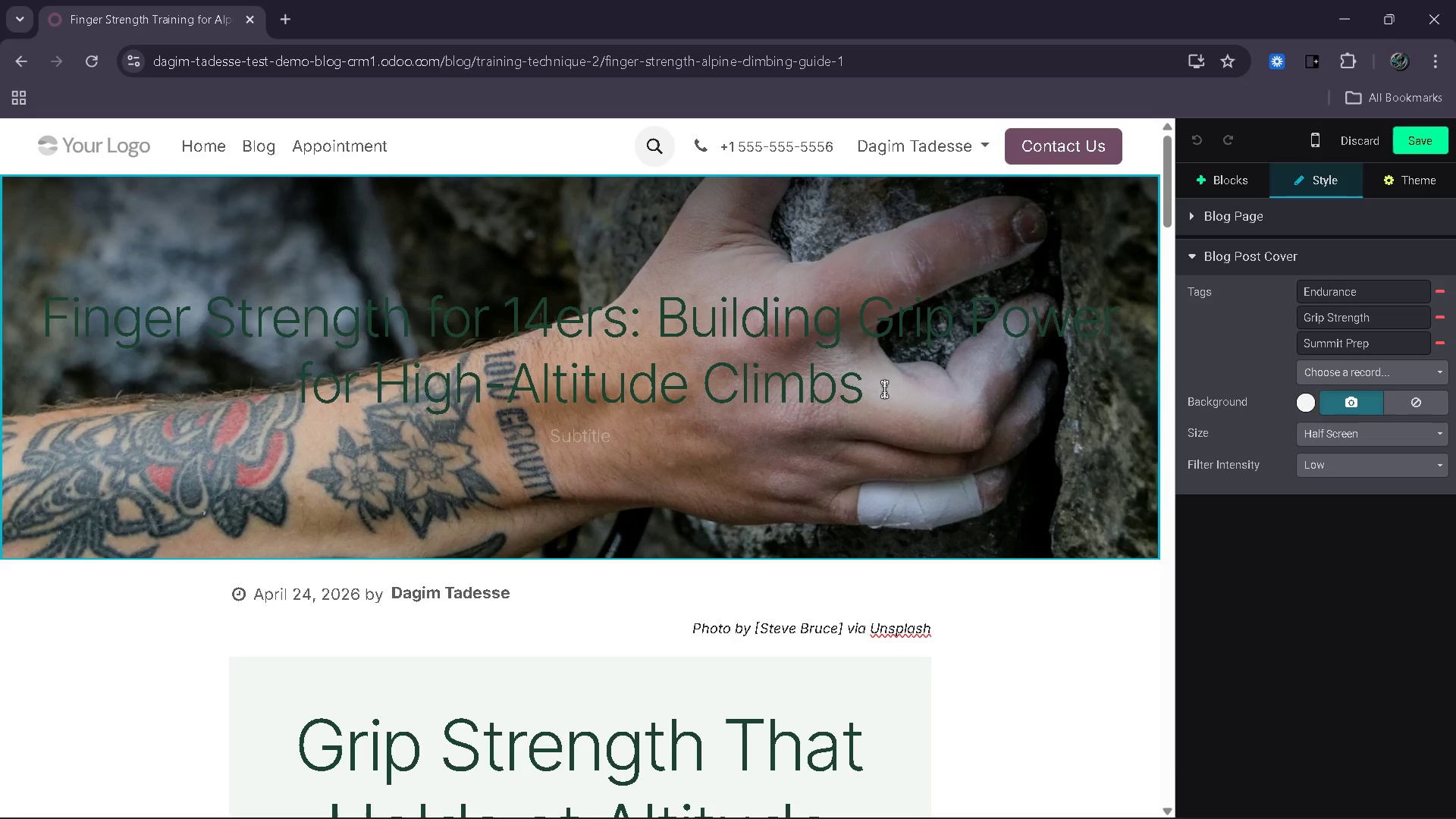 
left_click_drag(start_coordinate=[884, 389], to_coordinate=[81, 325])
 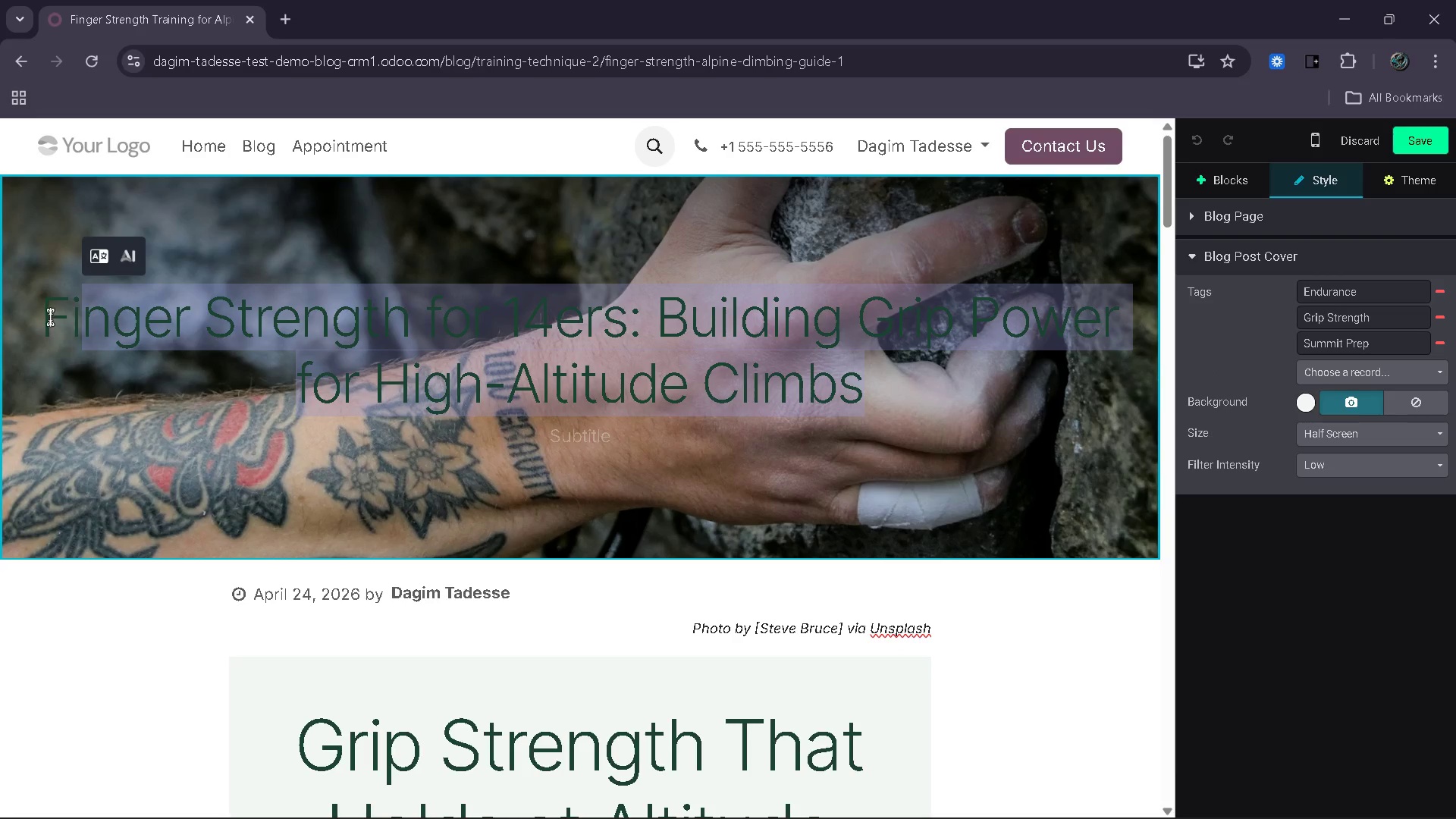 
left_click_drag(start_coordinate=[50, 317], to_coordinate=[839, 423])
 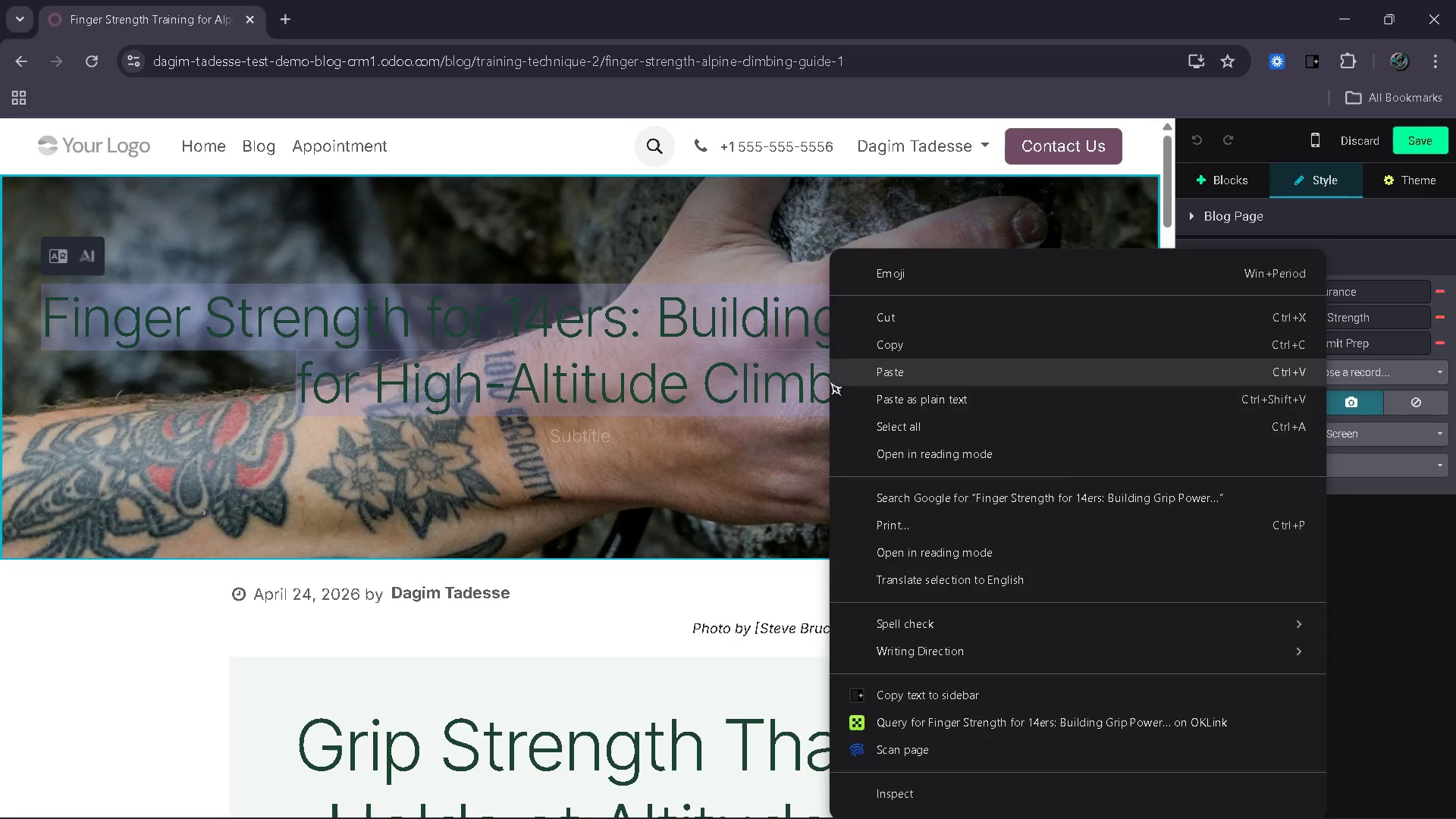 
left_click([813, 375])
 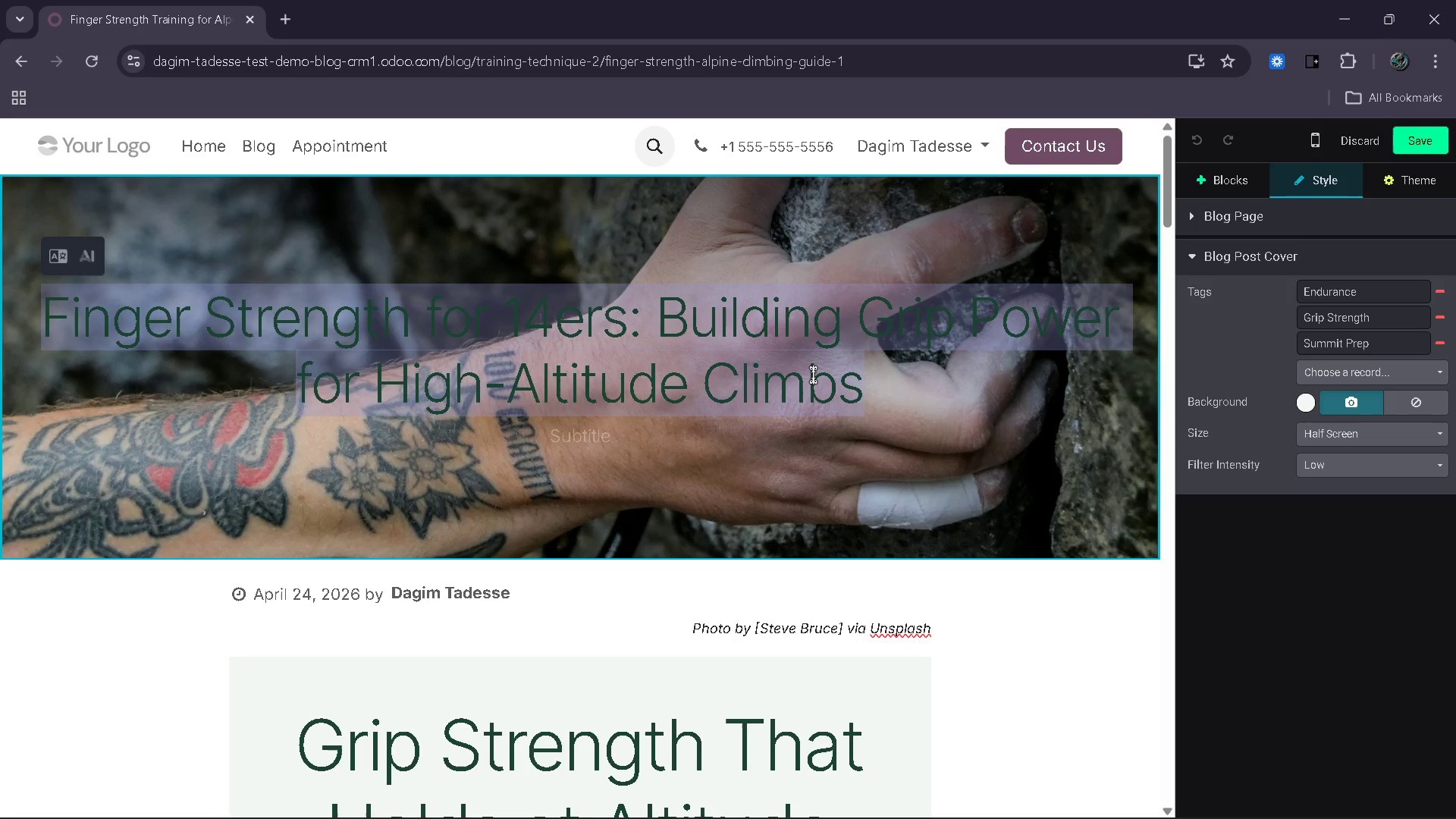 
left_click([813, 375])
 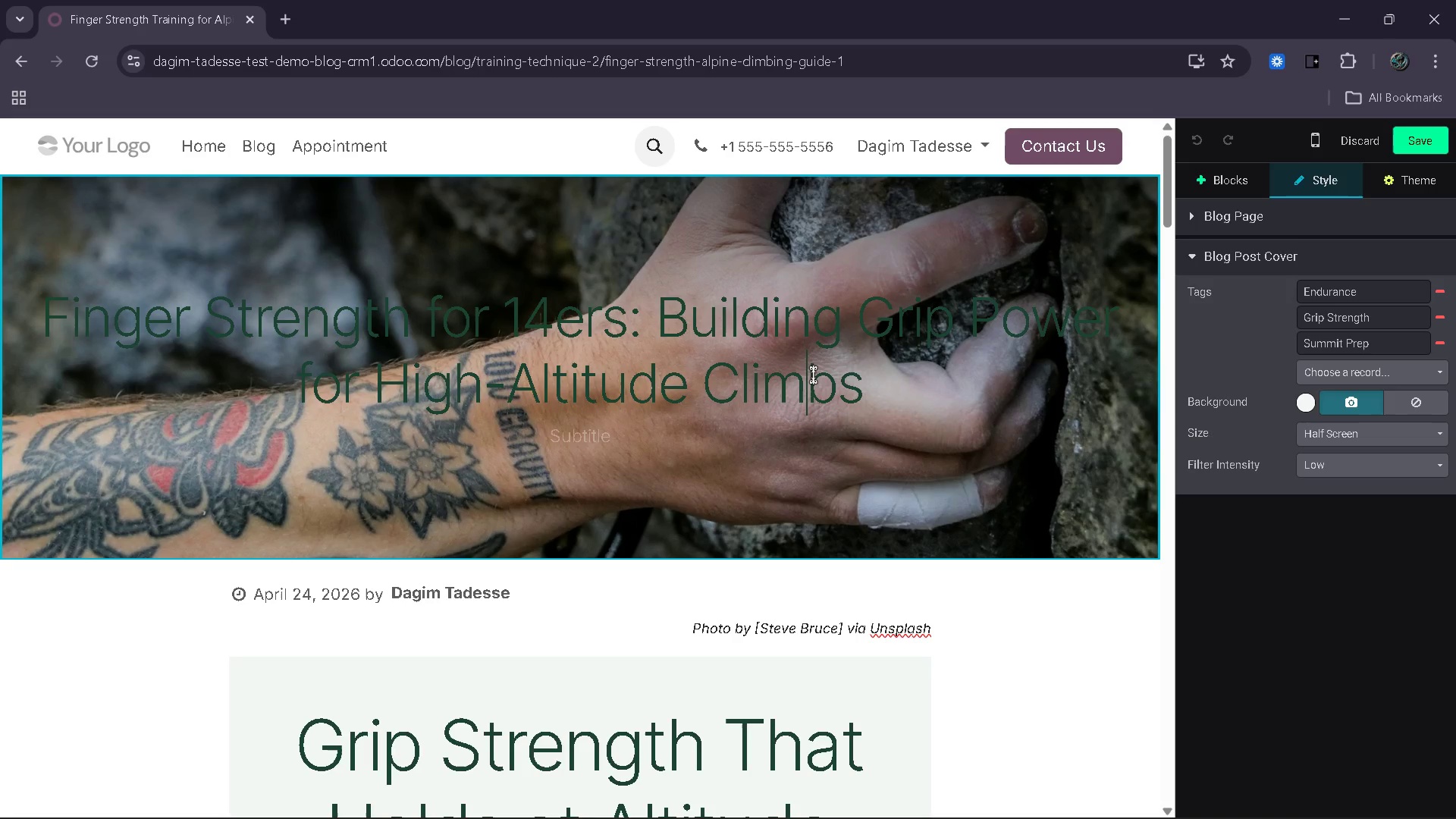 
left_click([813, 375])
 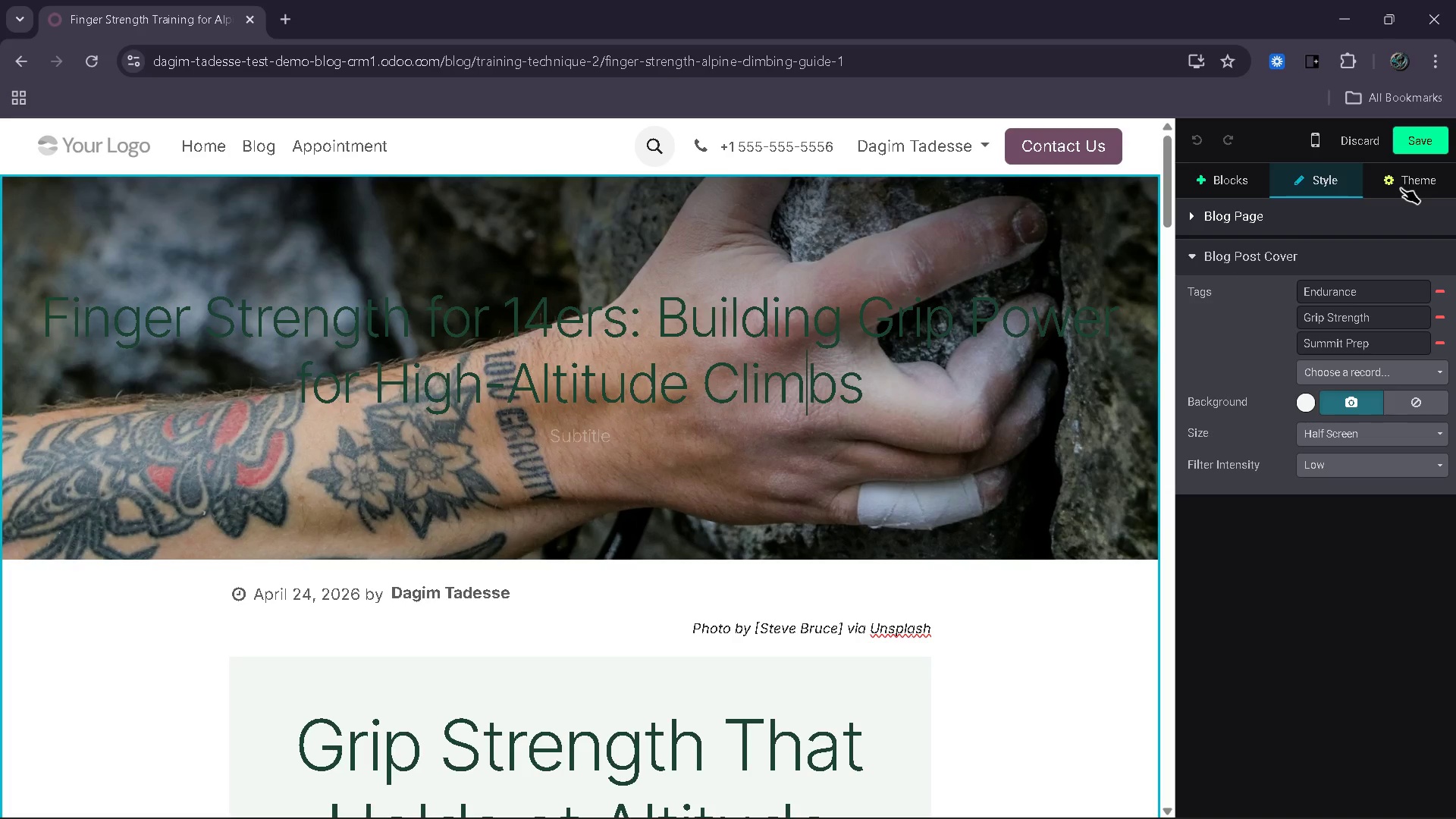 
left_click([1407, 178])
 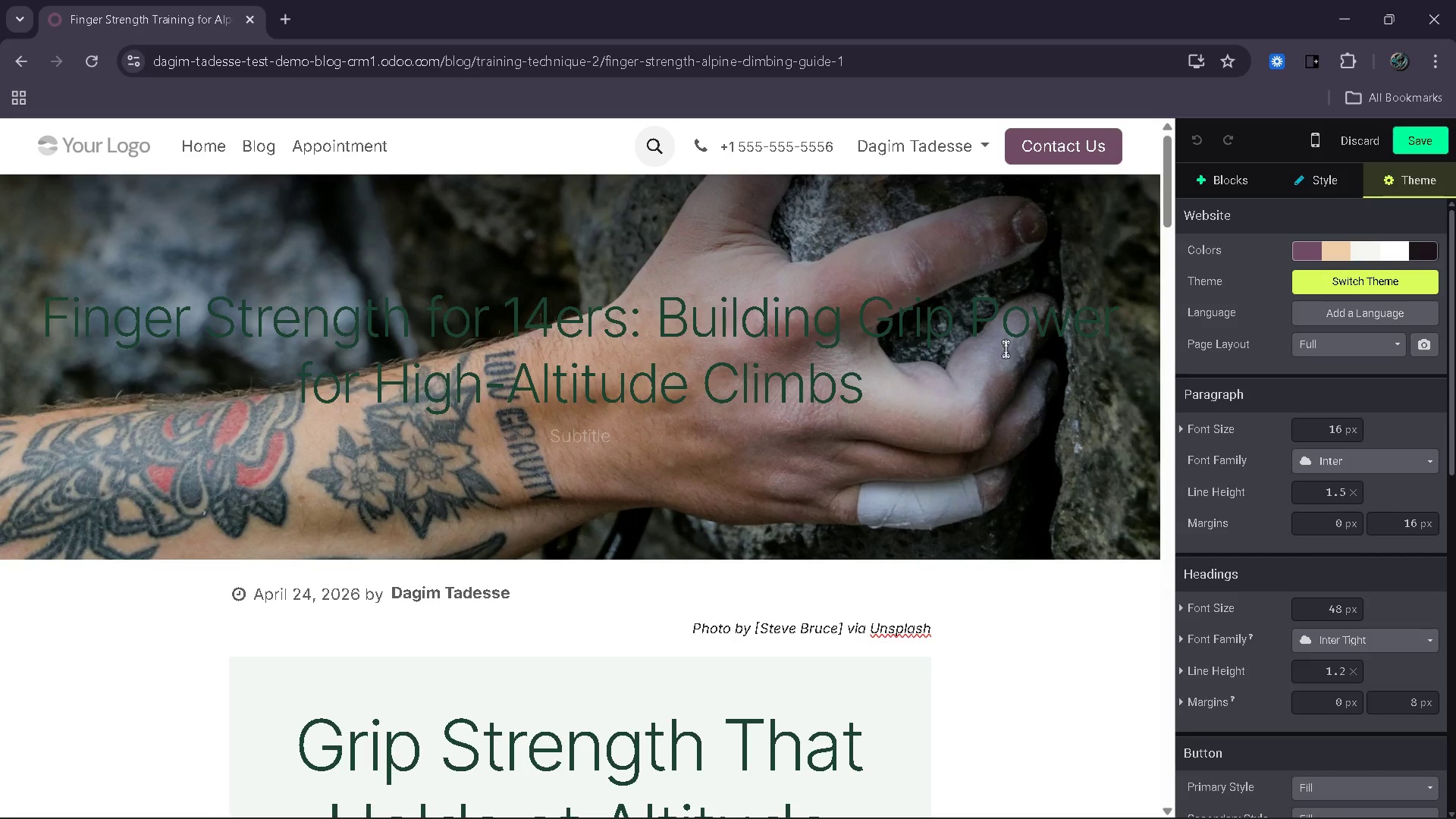 
left_click([956, 458])
 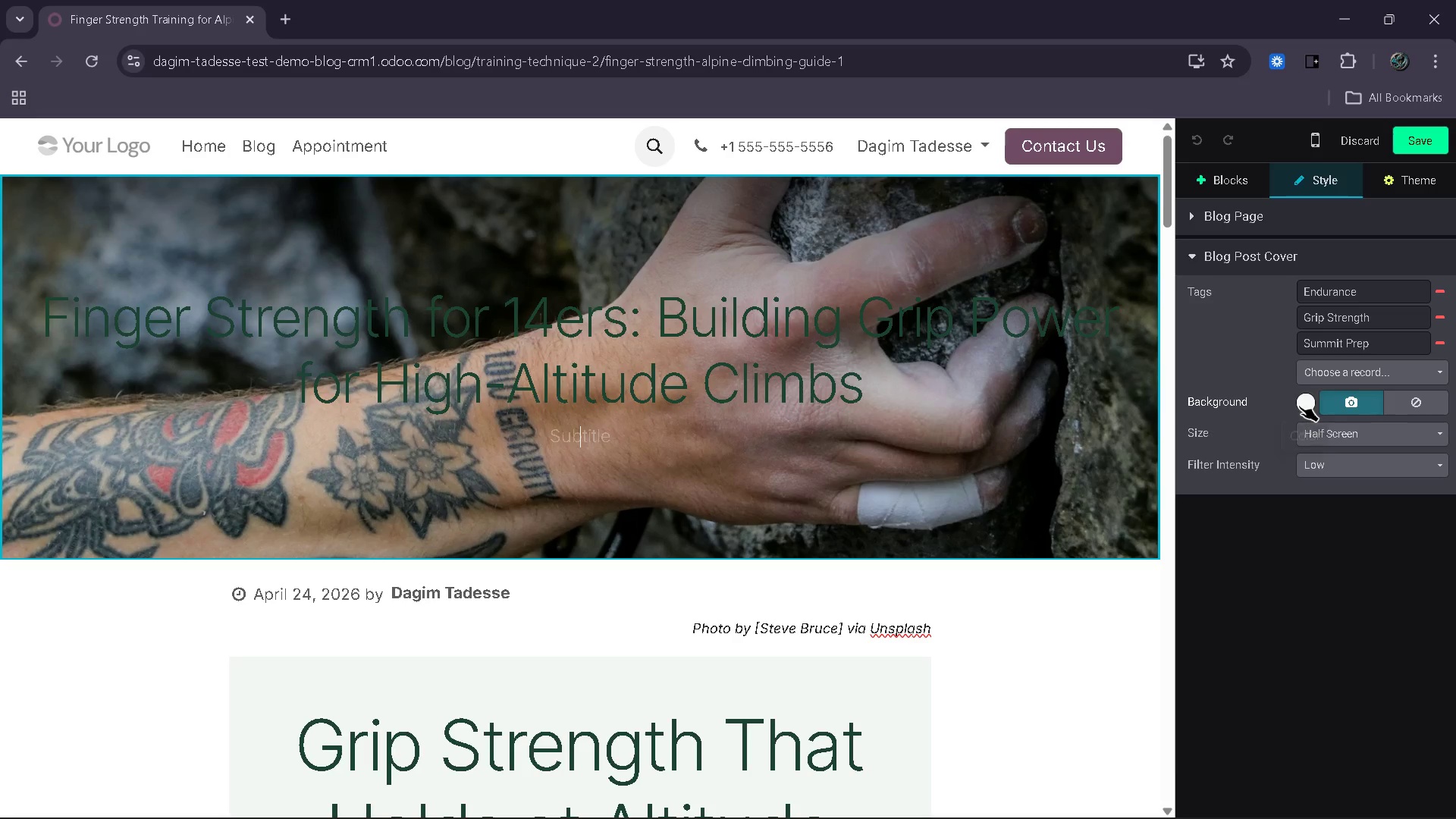 
left_click([1299, 406])
 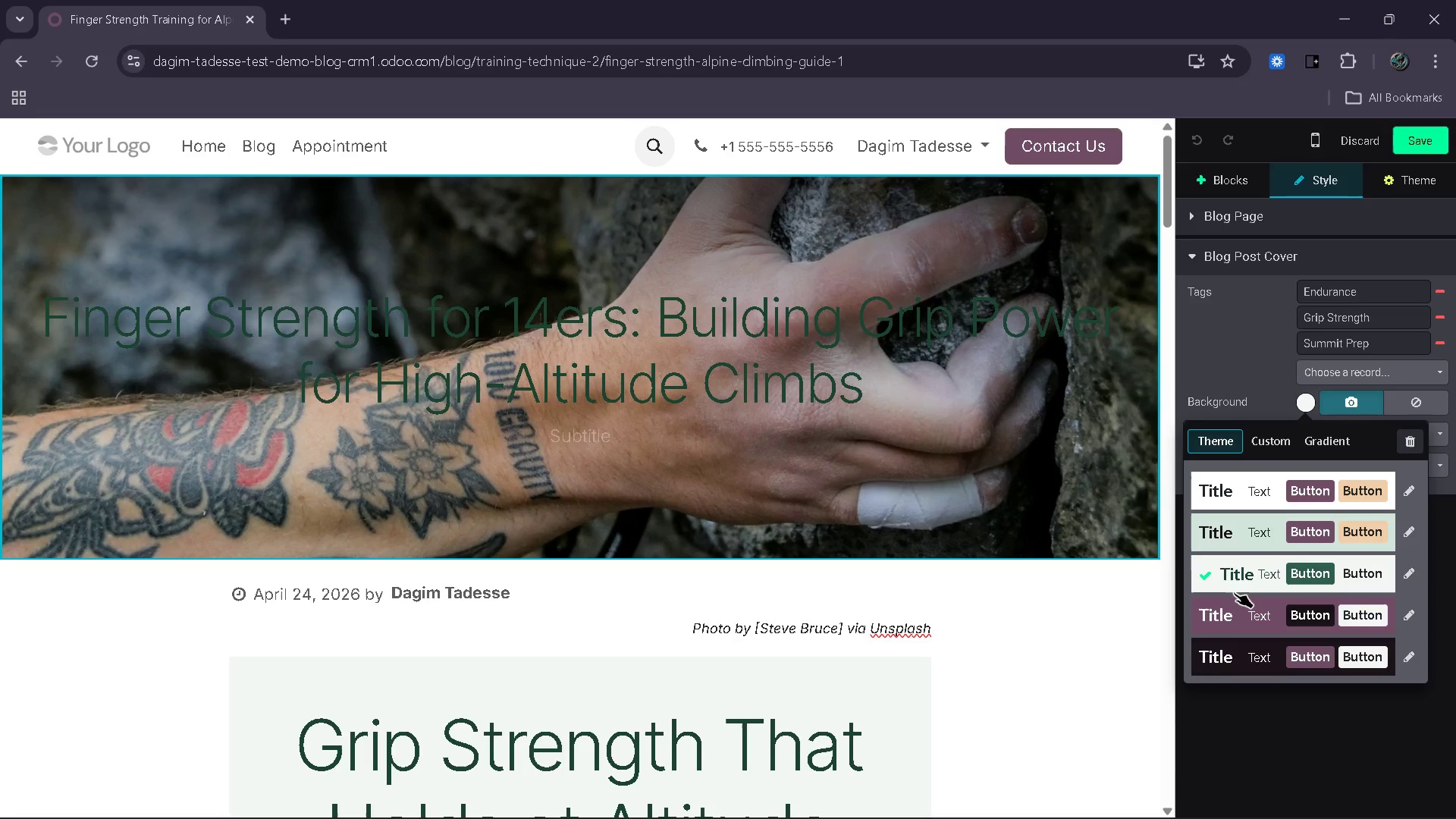 
mouse_move([1232, 632])
 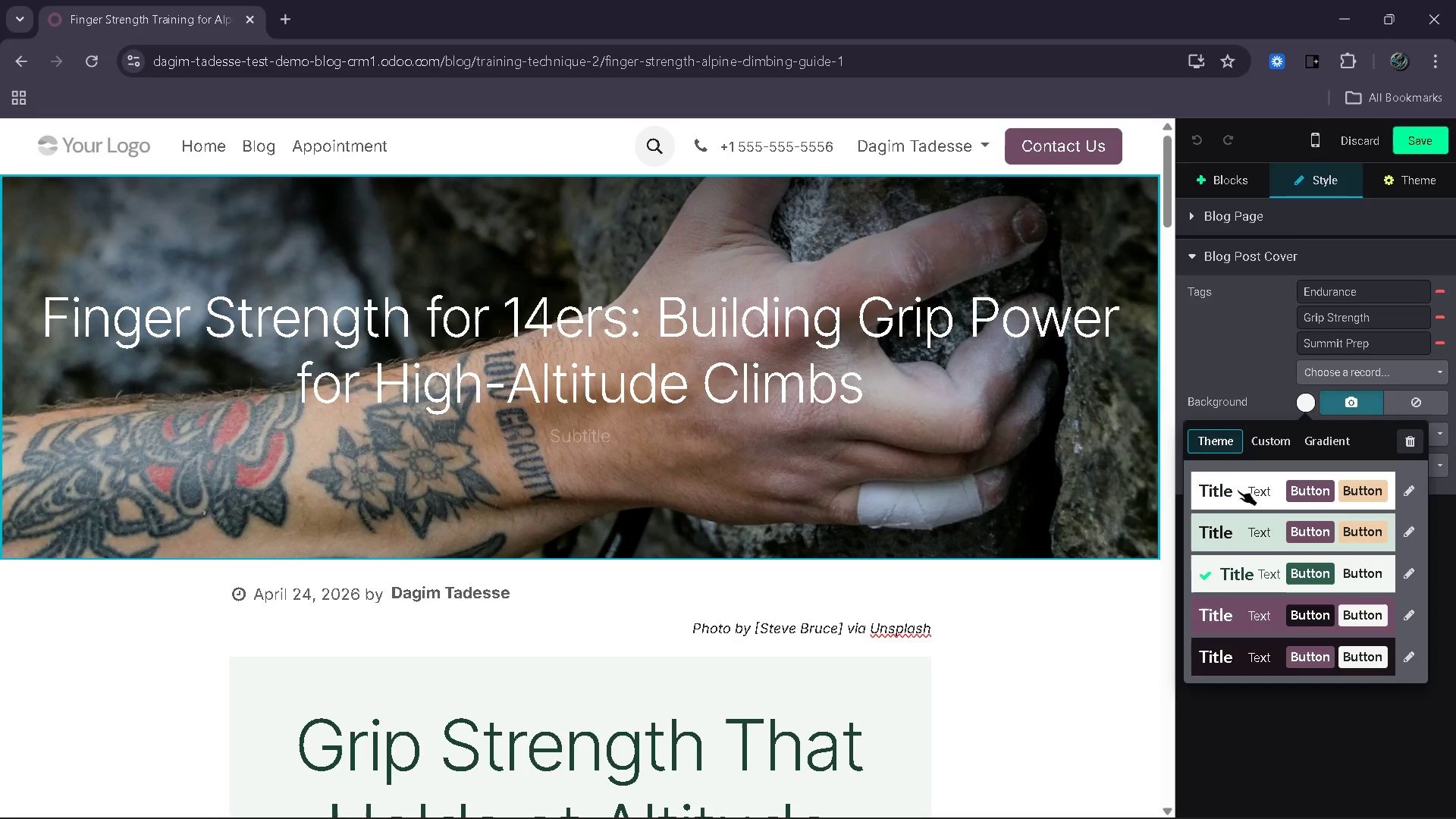 
wait(6.93)
 